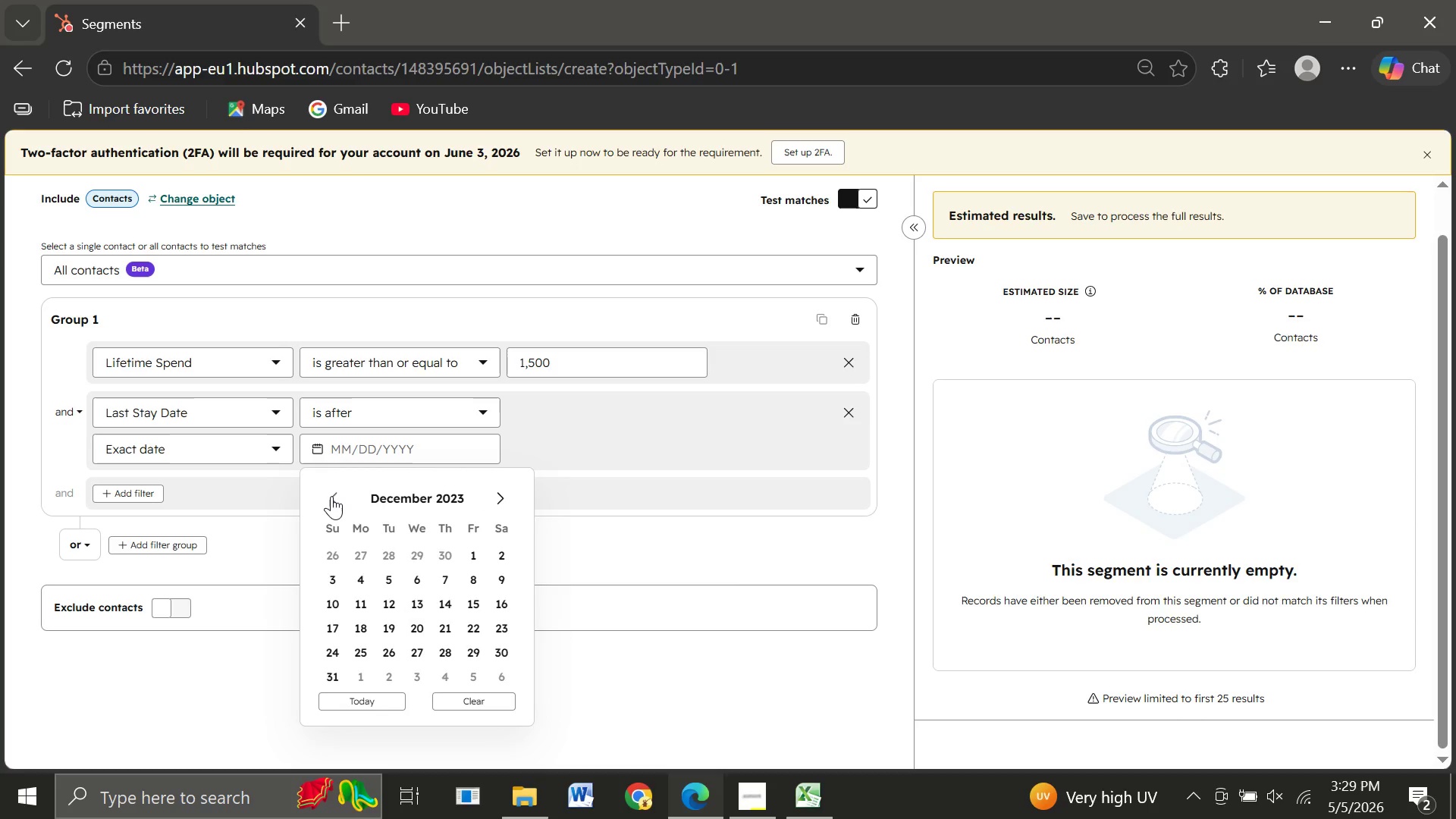 
triple_click([331, 496])
 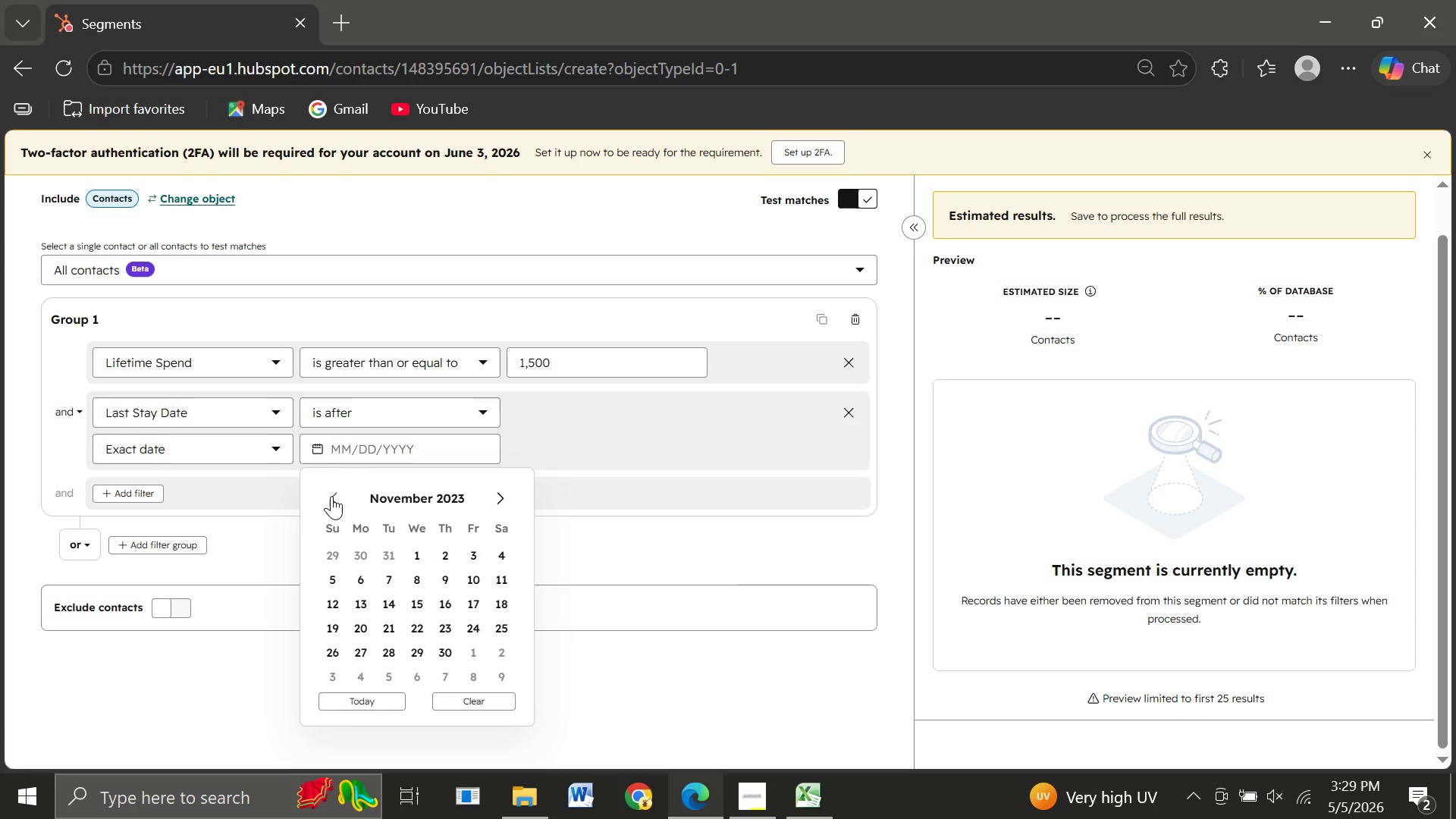 
triple_click([331, 496])
 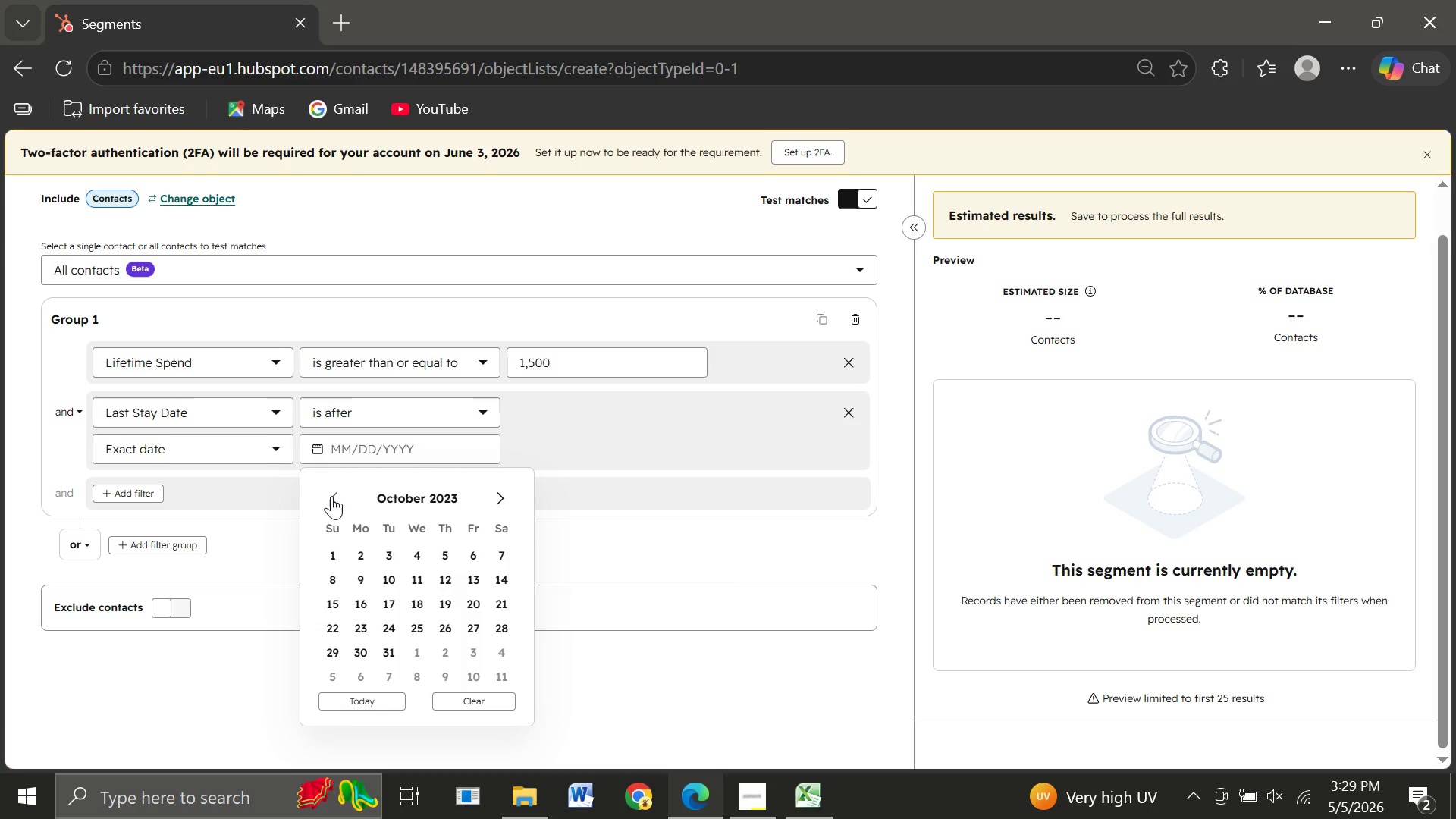 
triple_click([331, 496])
 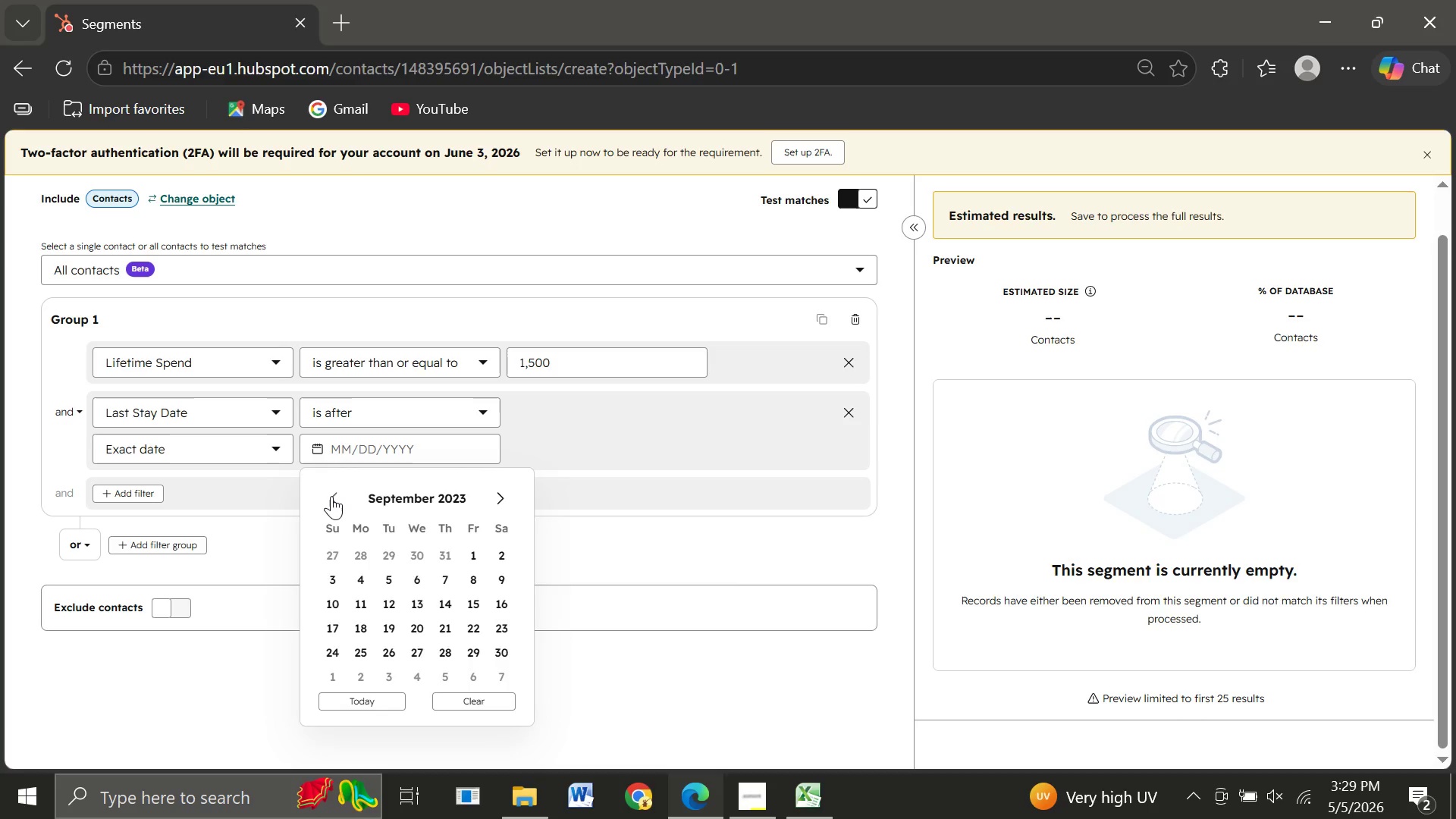 
triple_click([331, 496])
 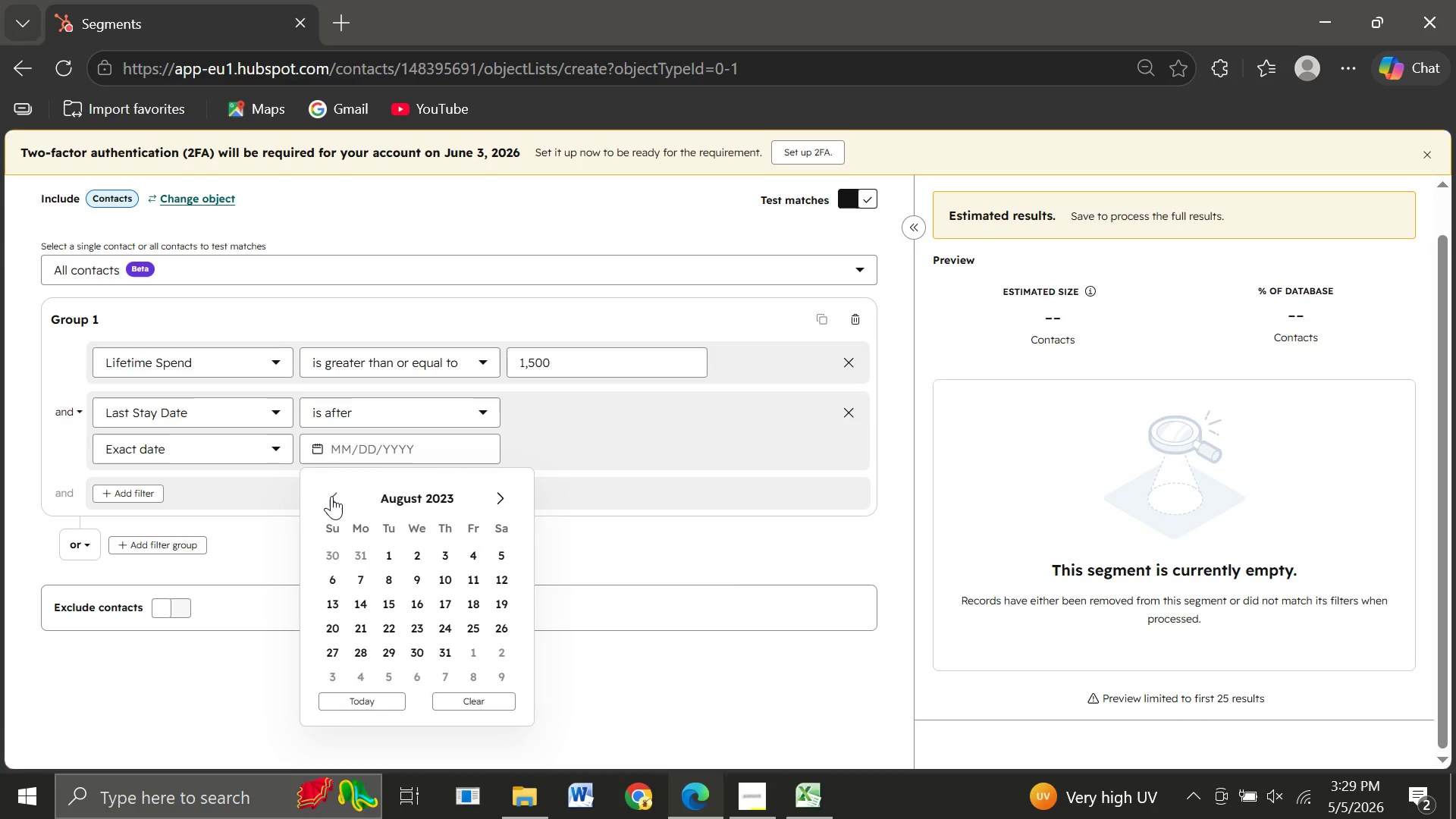 
triple_click([331, 496])
 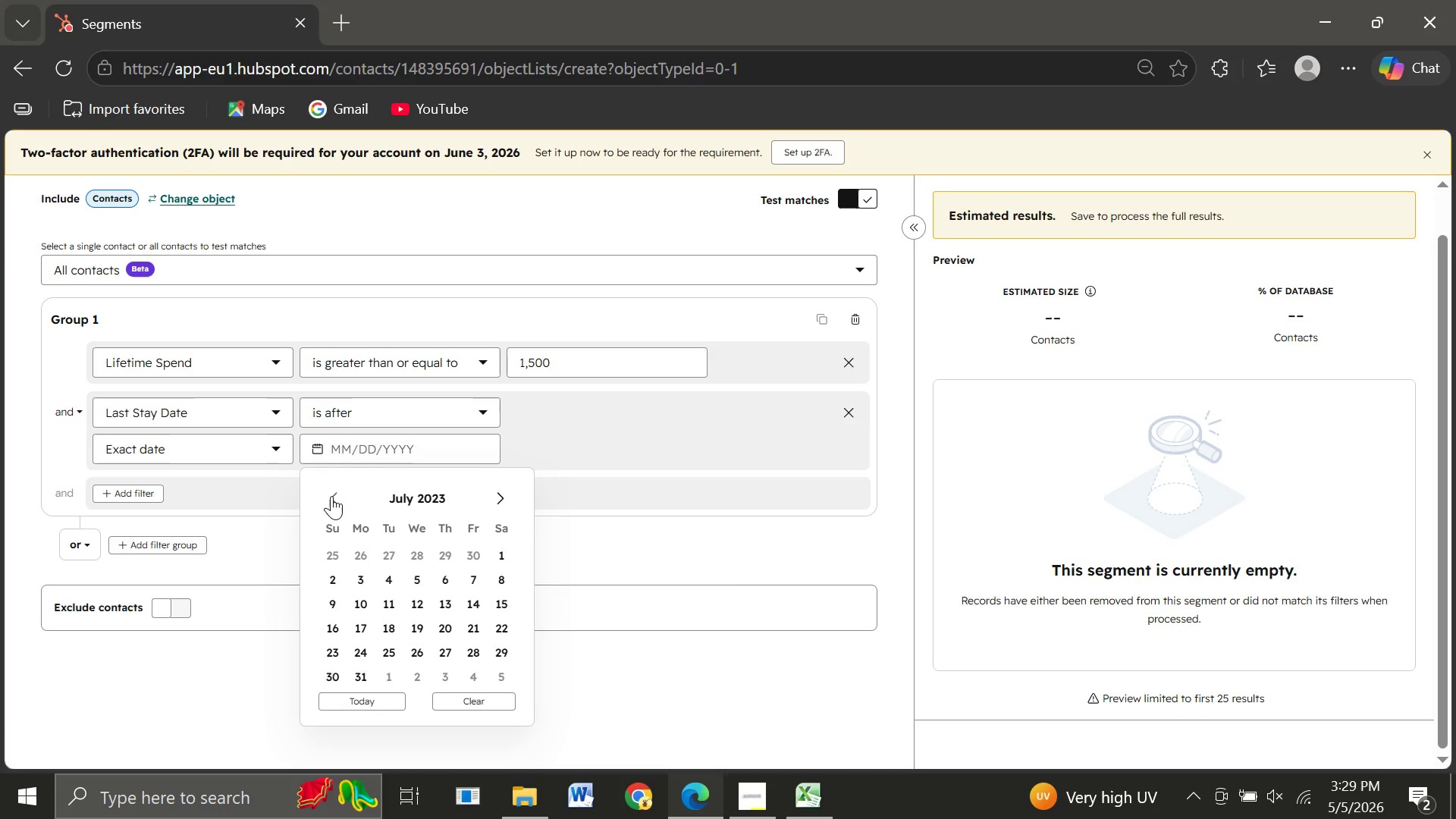 
triple_click([331, 496])
 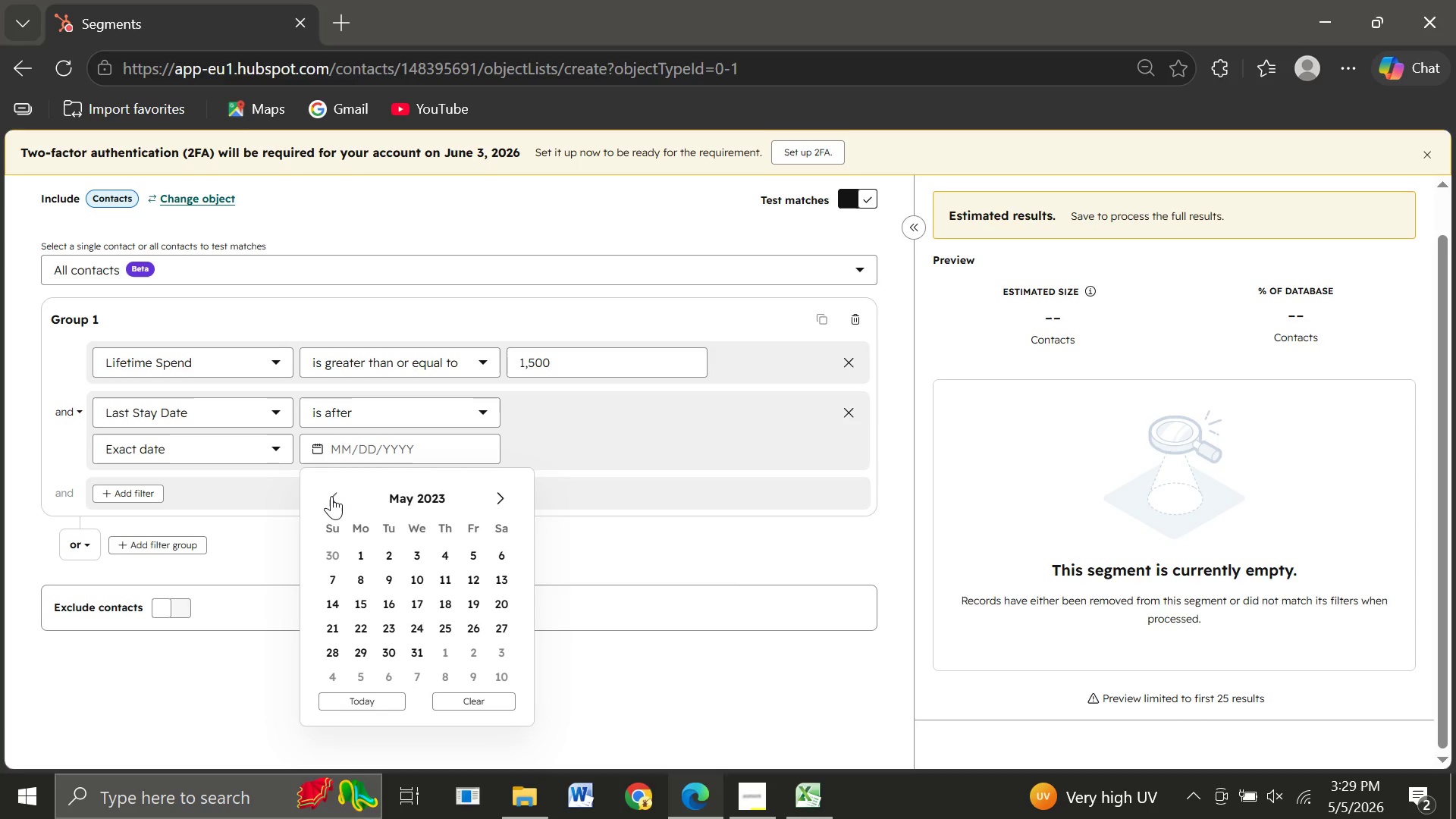 
double_click([331, 496])
 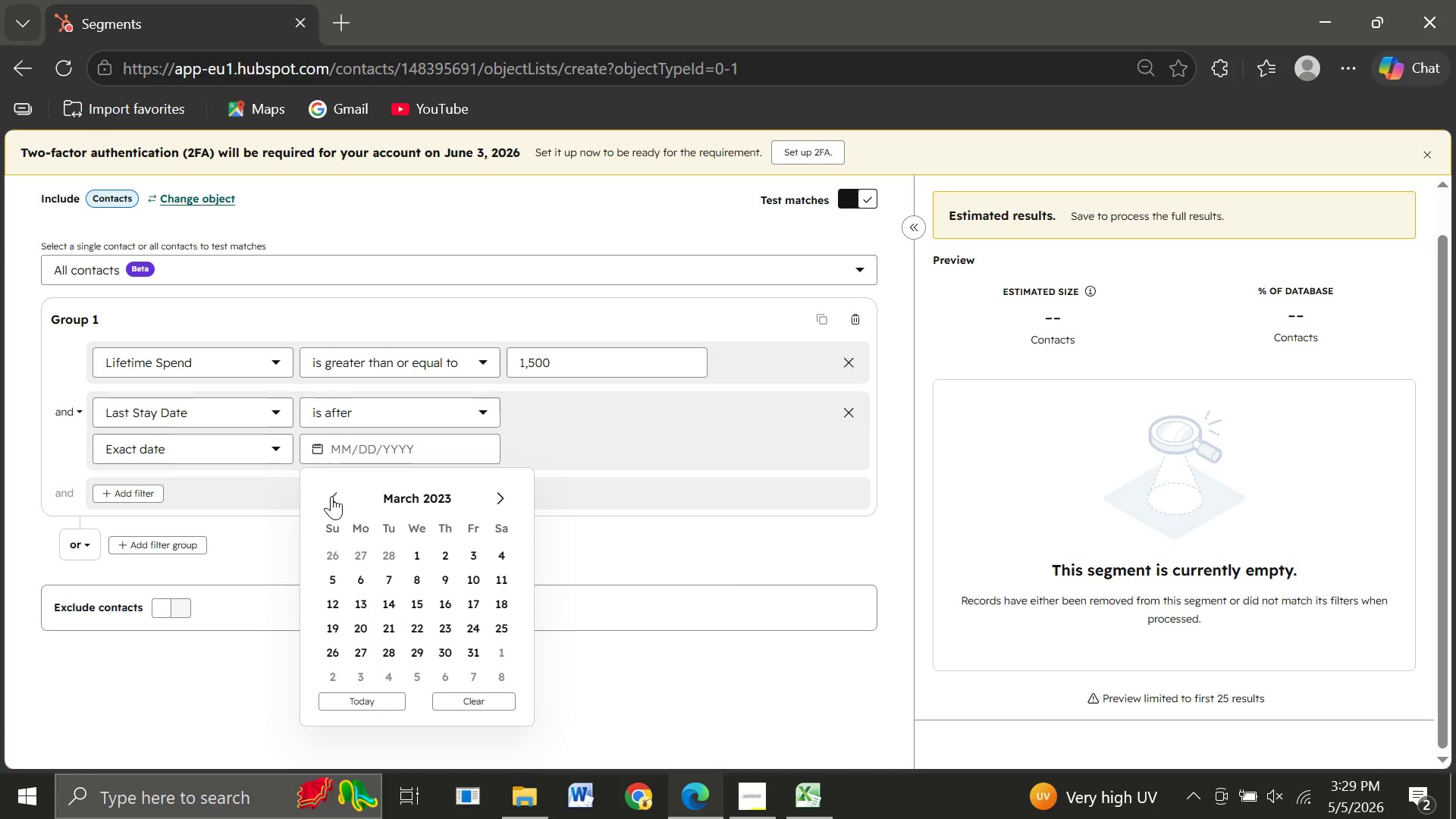 
left_click([331, 496])
 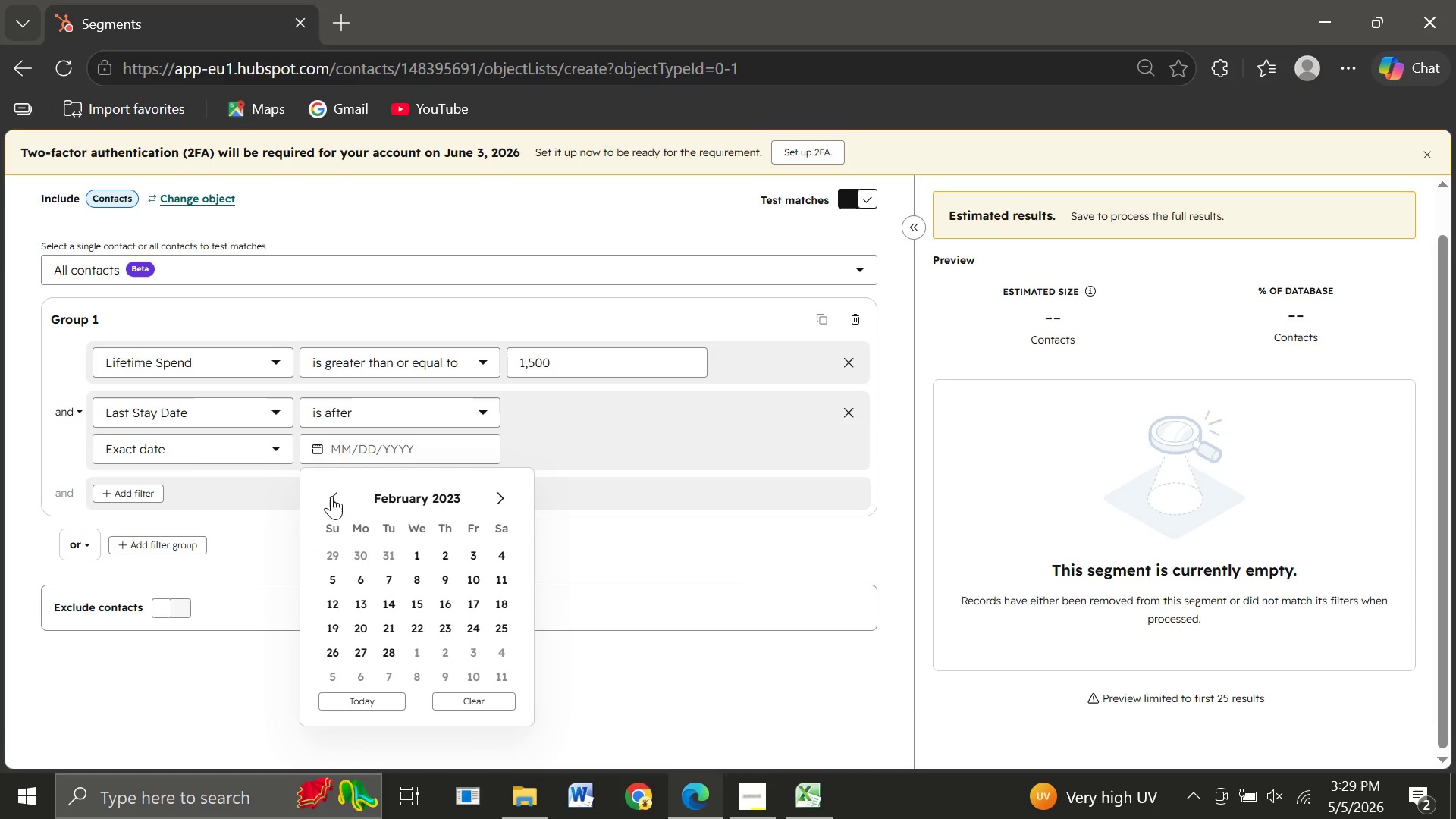 
left_click([331, 496])
 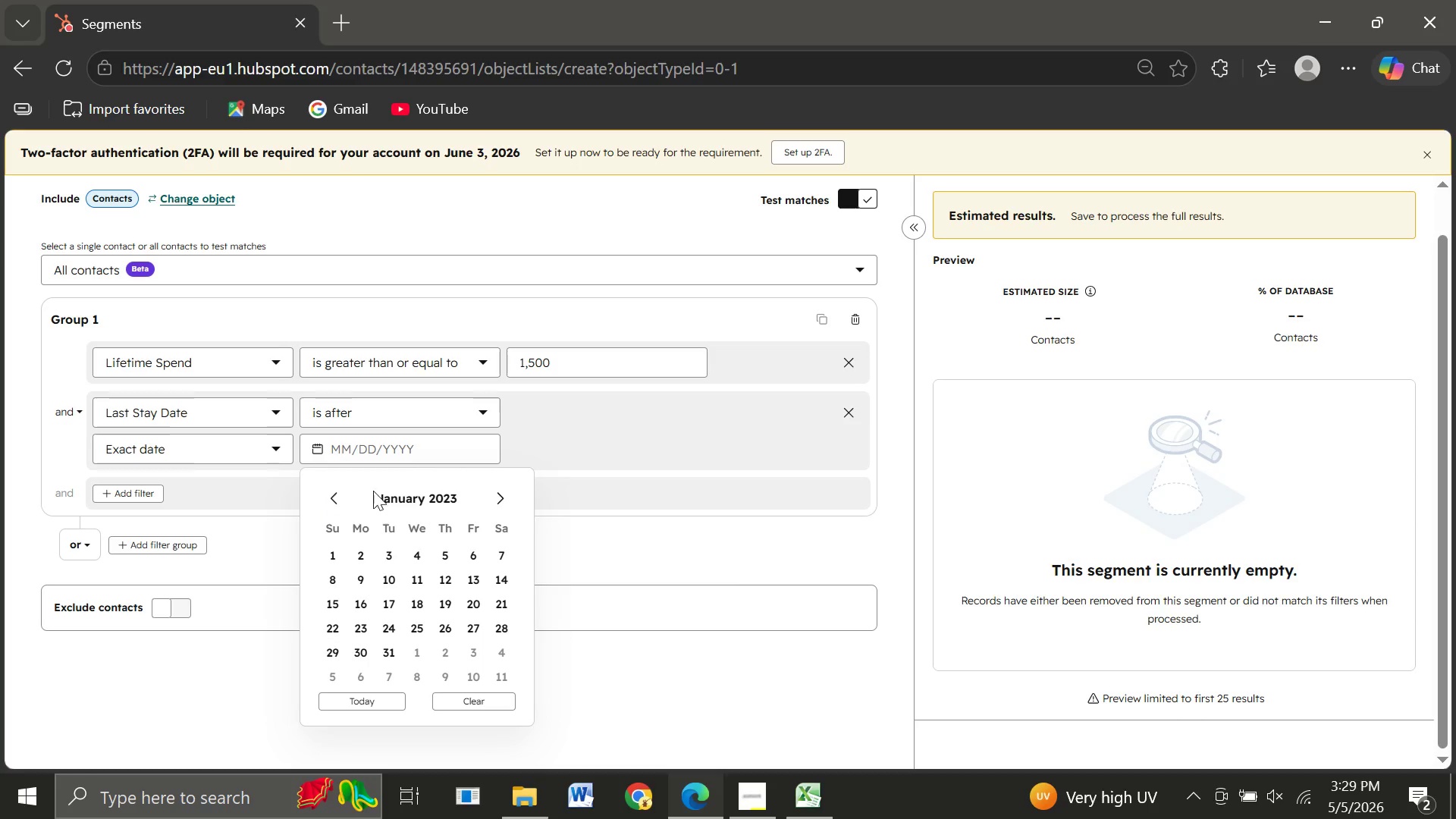 
wait(5.28)
 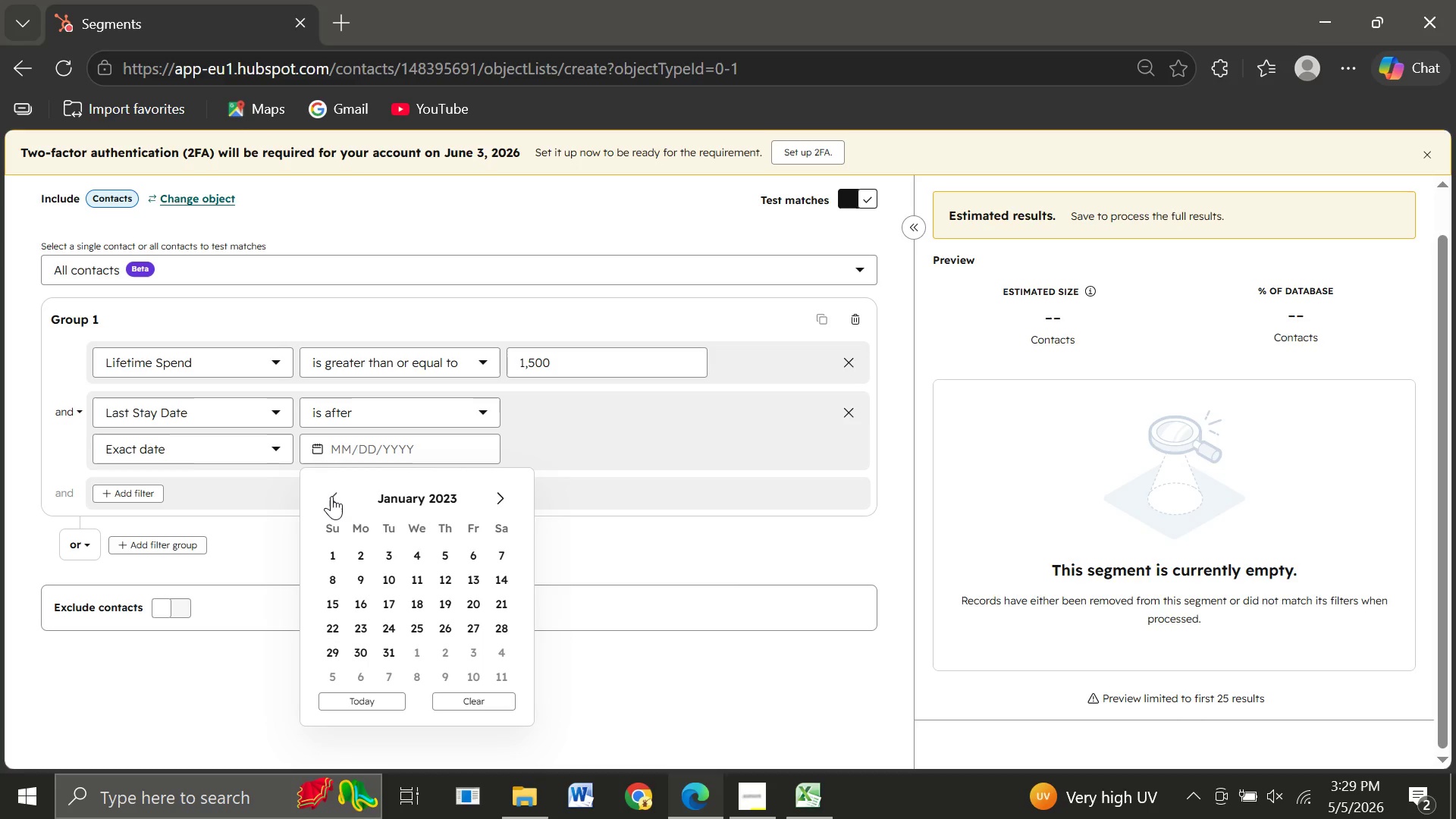 
left_click([331, 557])
 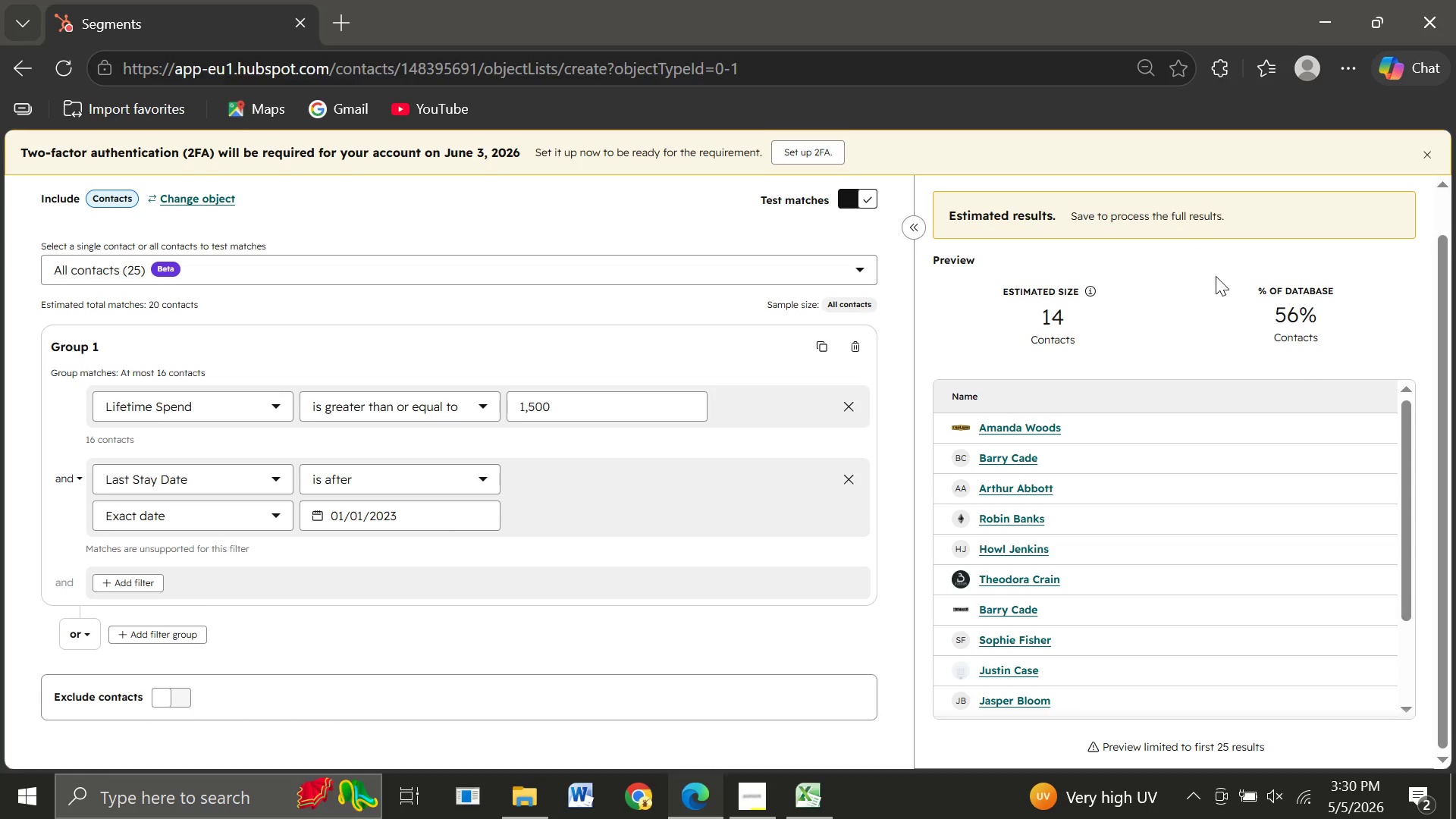 
wait(25.59)
 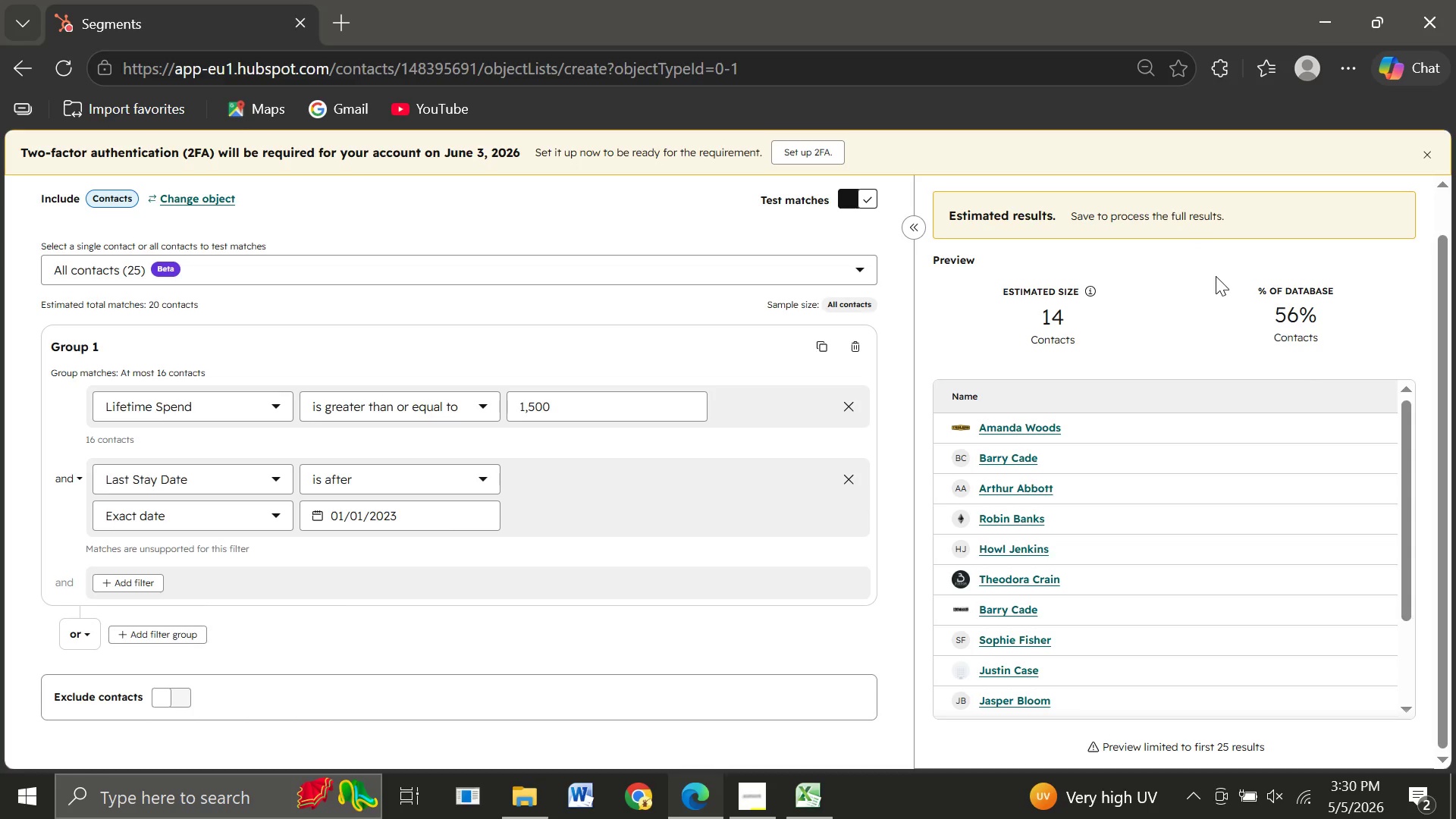 
left_click([1427, 151])
 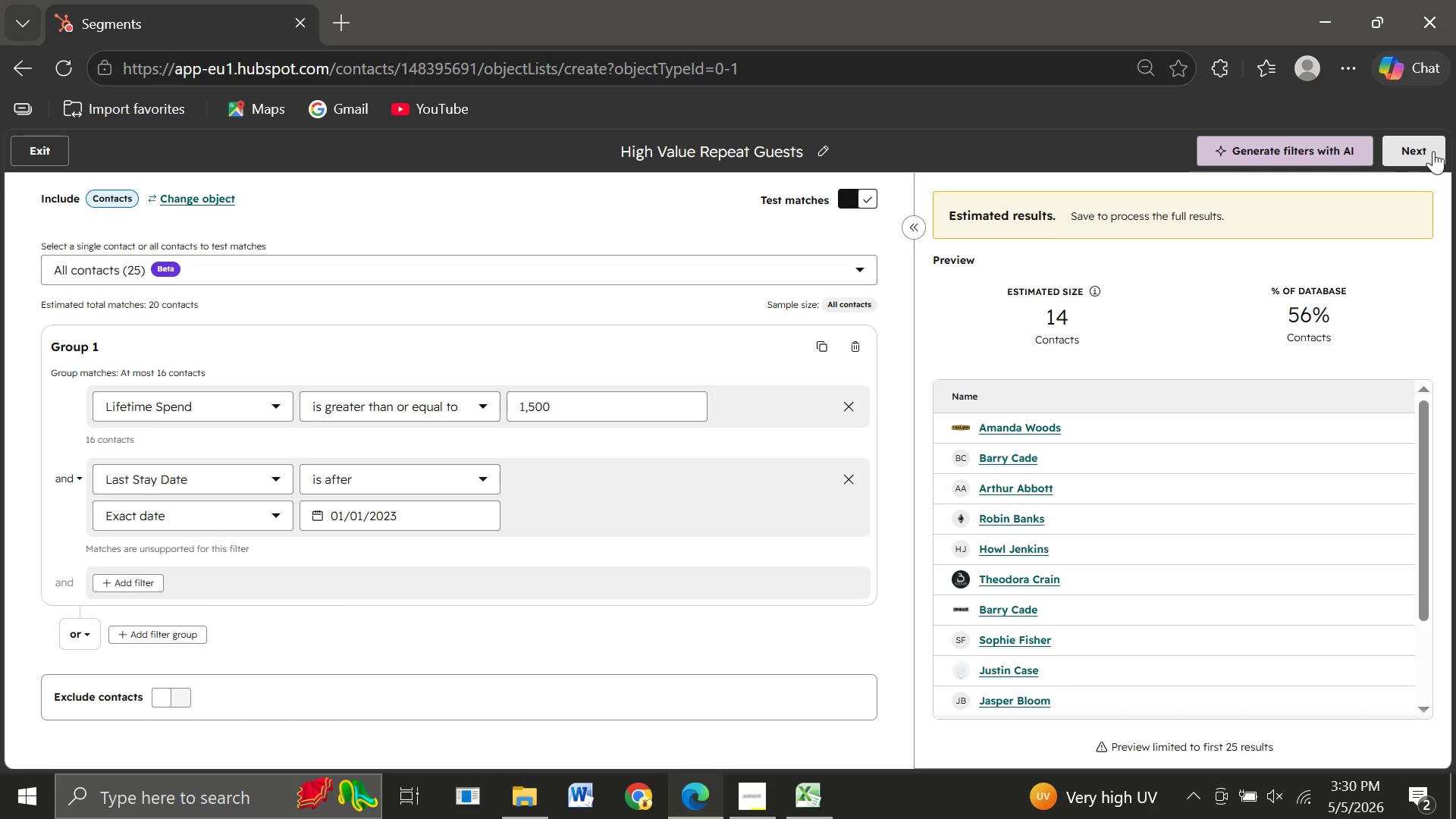 
left_click([1433, 151])
 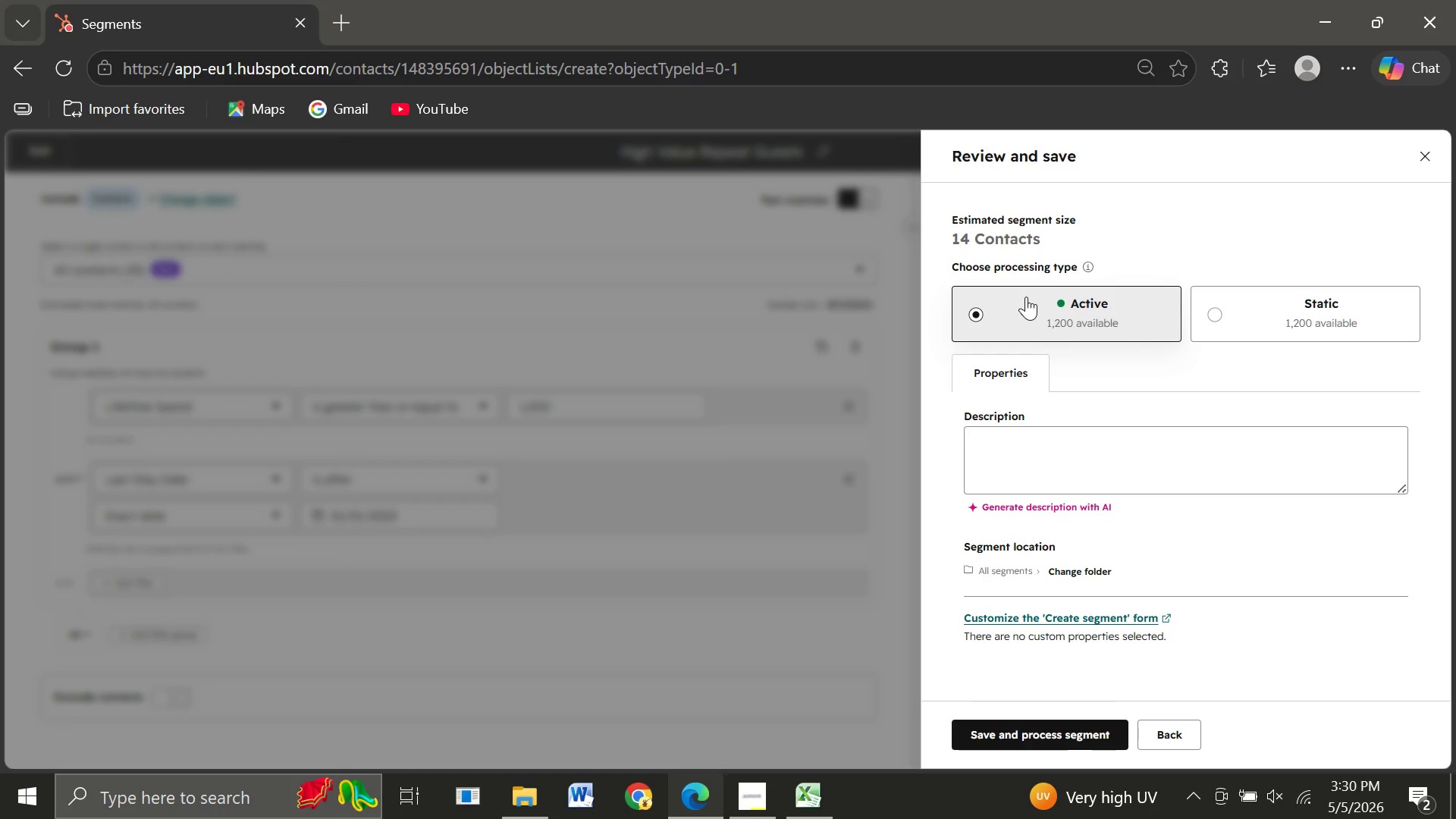 
wait(18.61)
 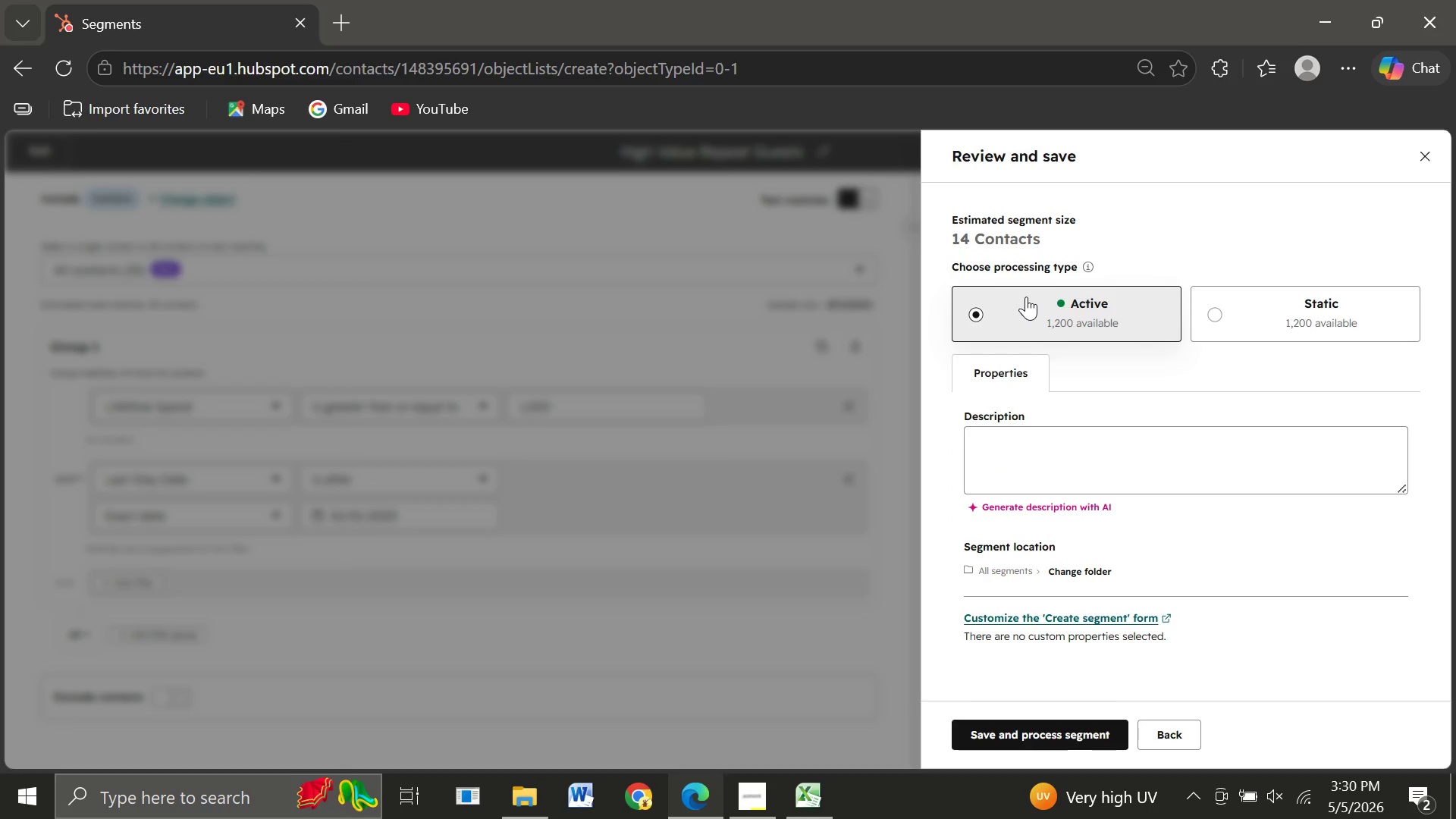 
left_click([1026, 730])
 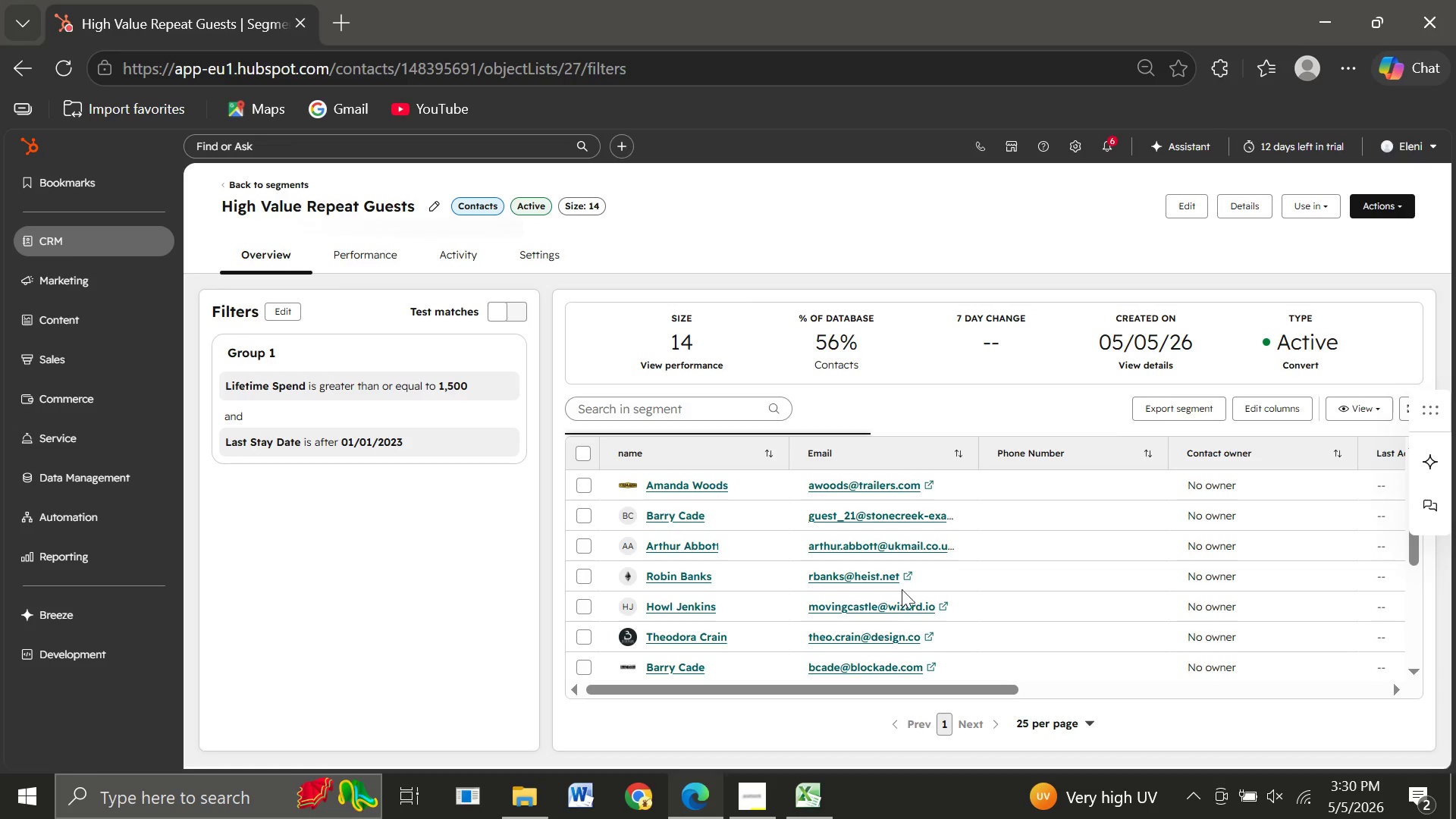 
wait(16.89)
 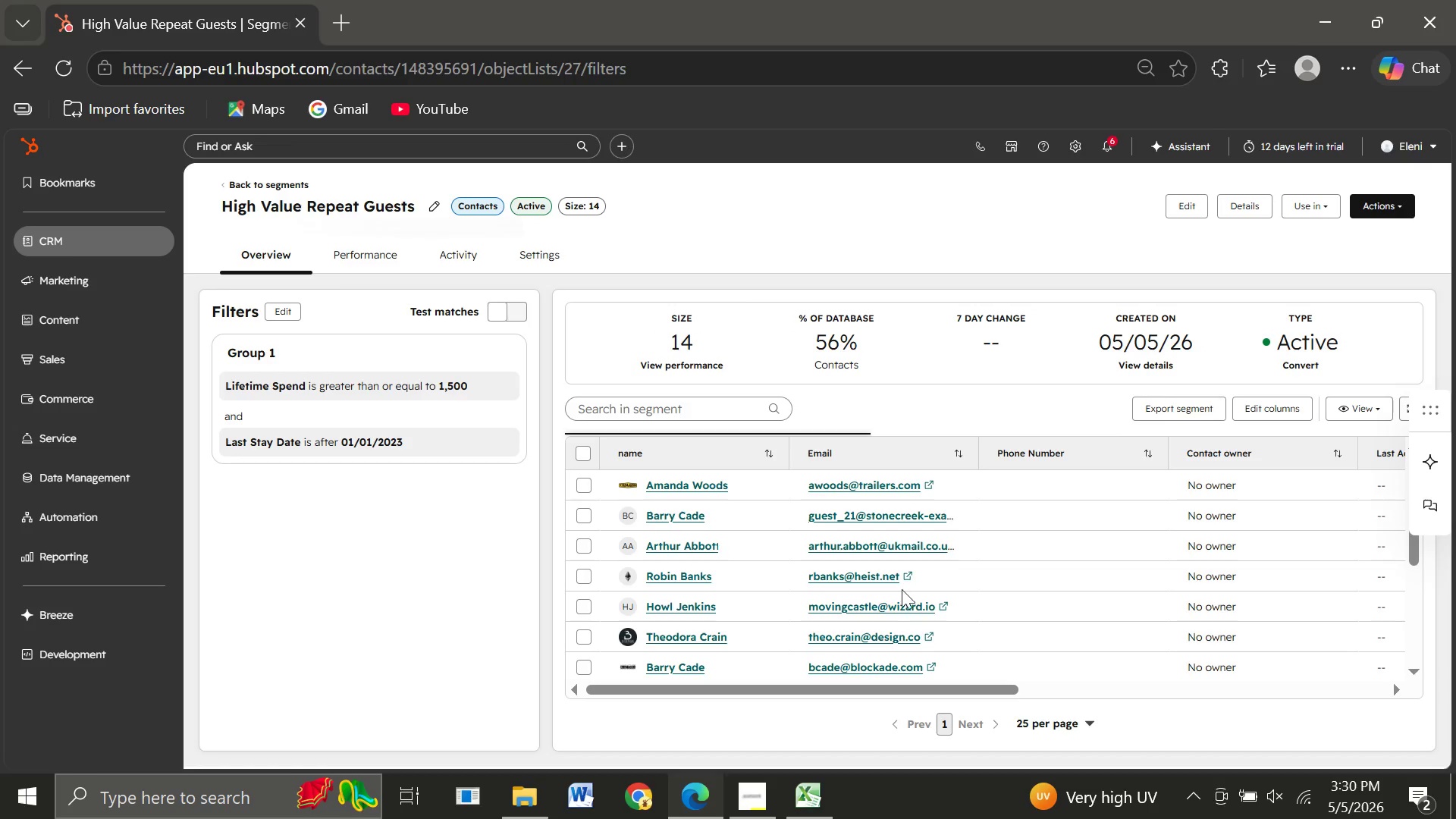 
left_click([126, 286])
 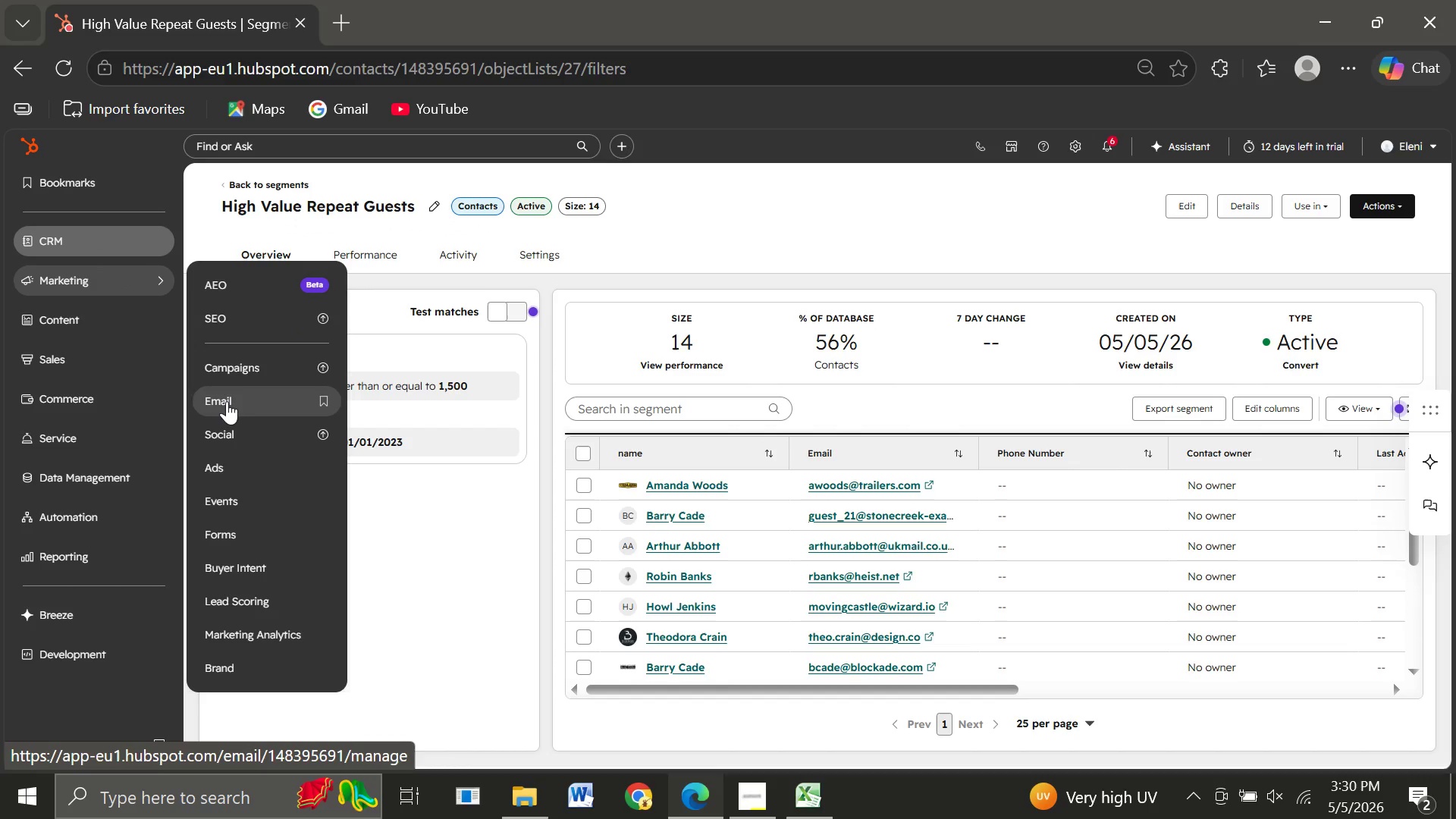 
left_click([227, 401])
 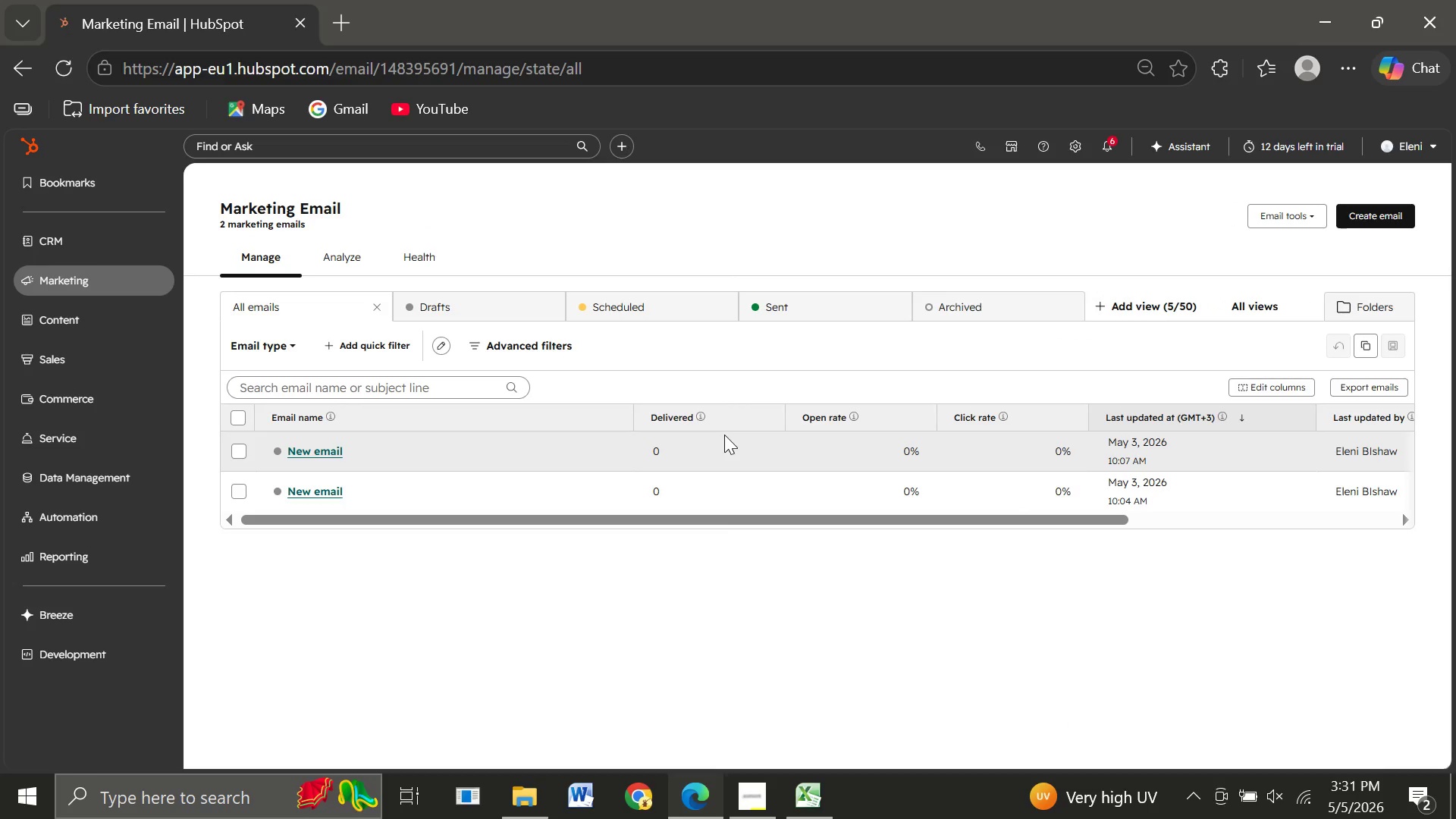 
wait(16.22)
 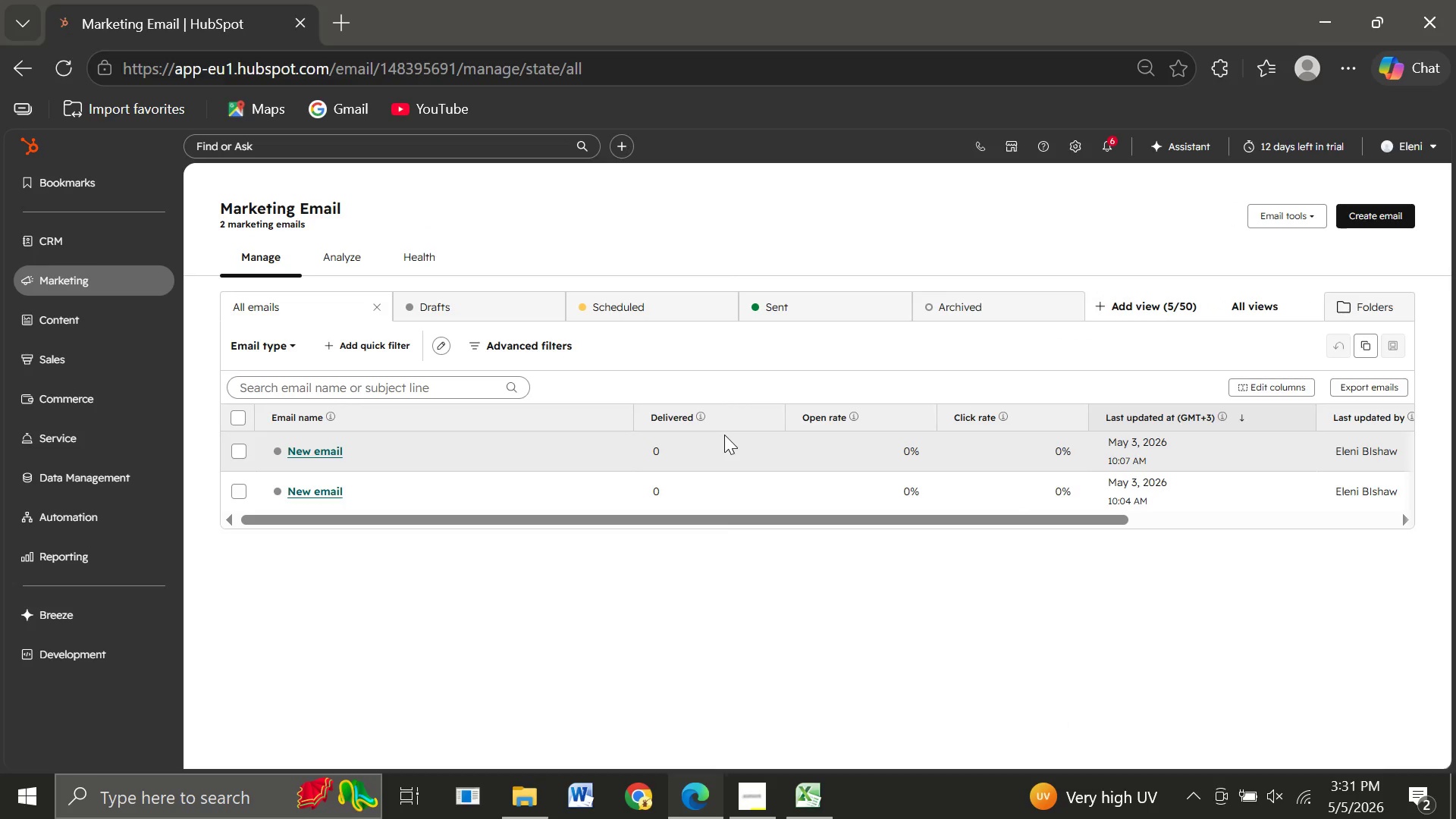 
left_click([1378, 215])
 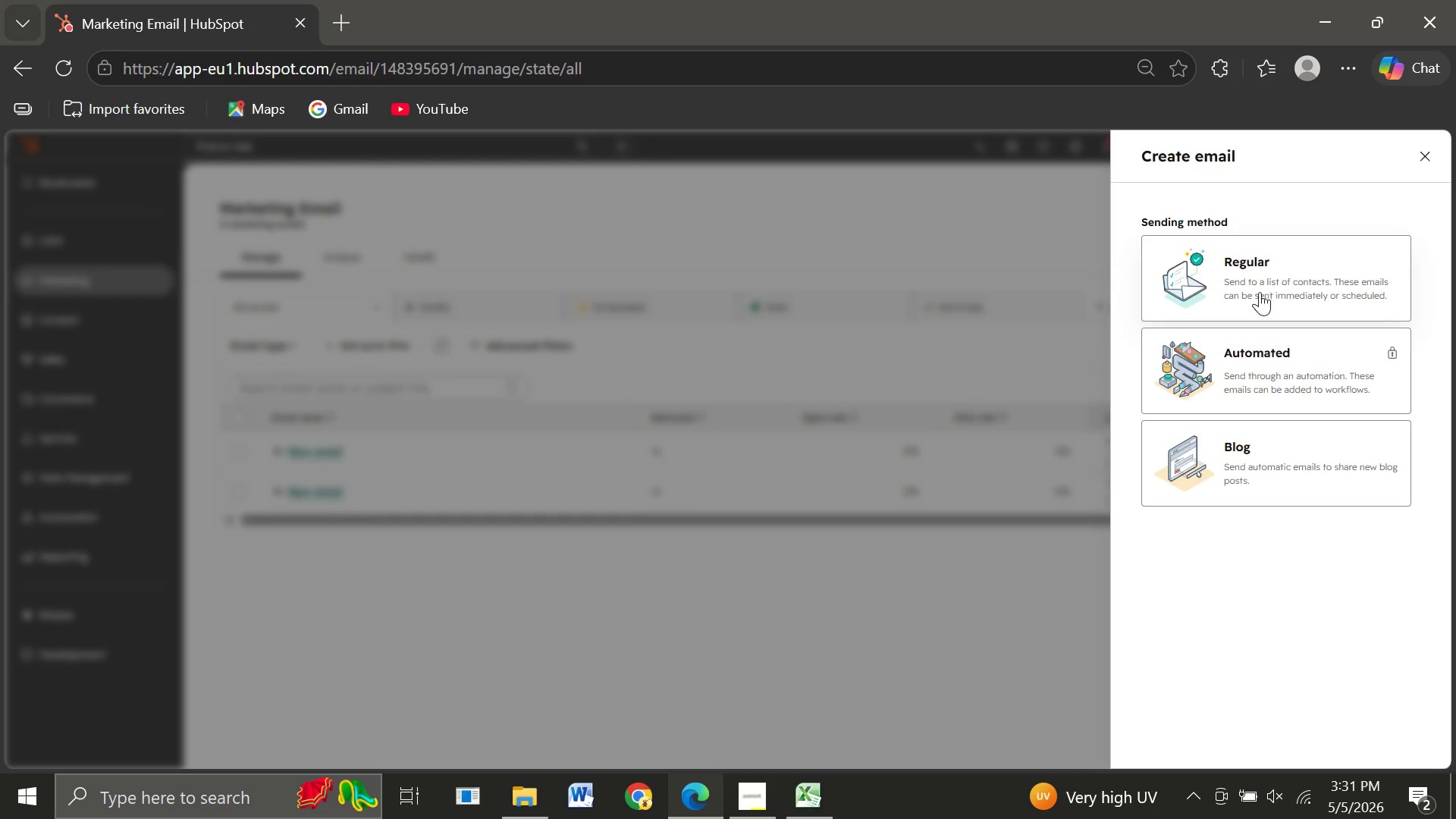 
wait(6.98)
 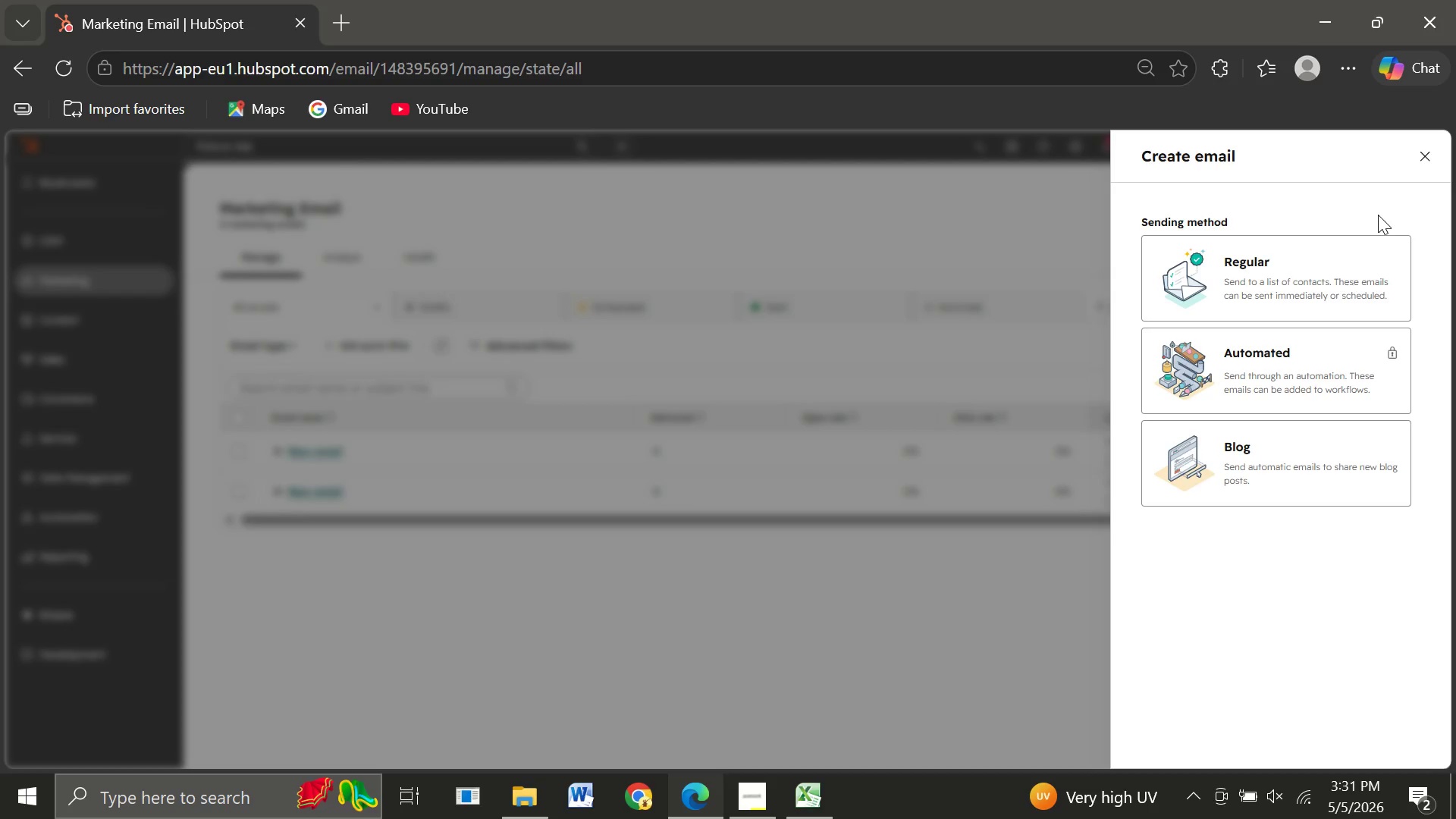 
left_click([1266, 372])
 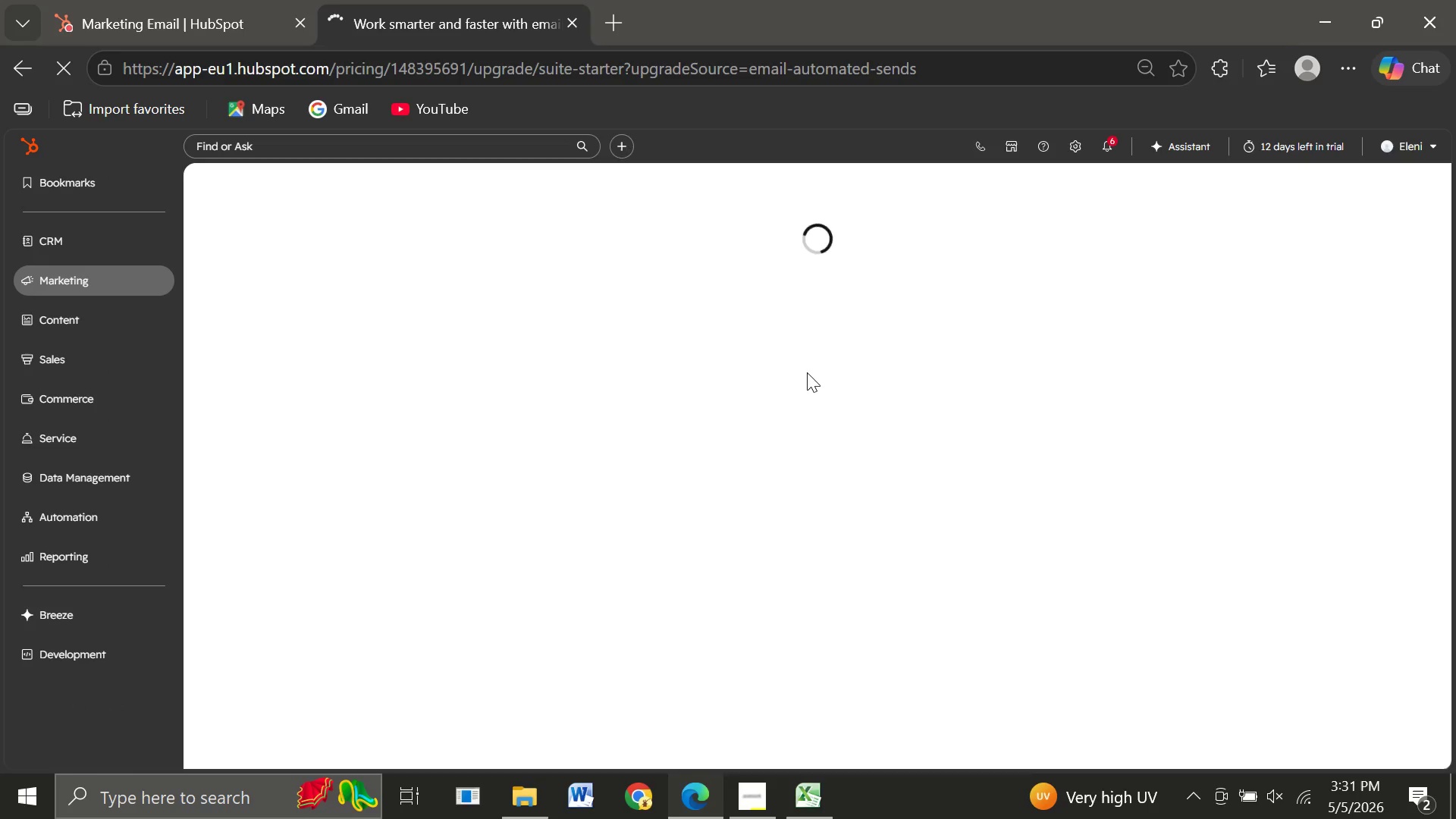 
mouse_move([522, 499])
 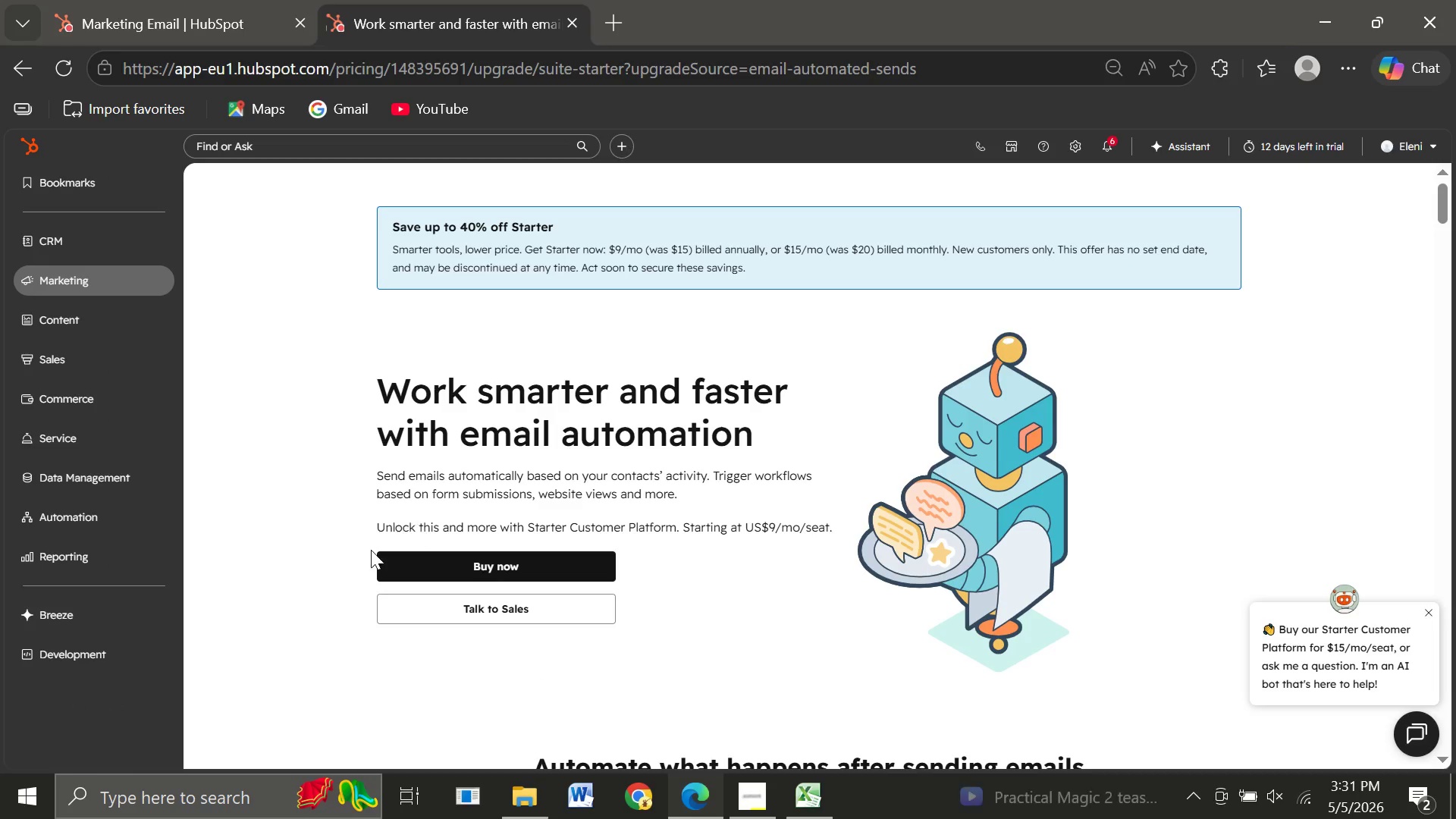 
left_click([406, 604])
 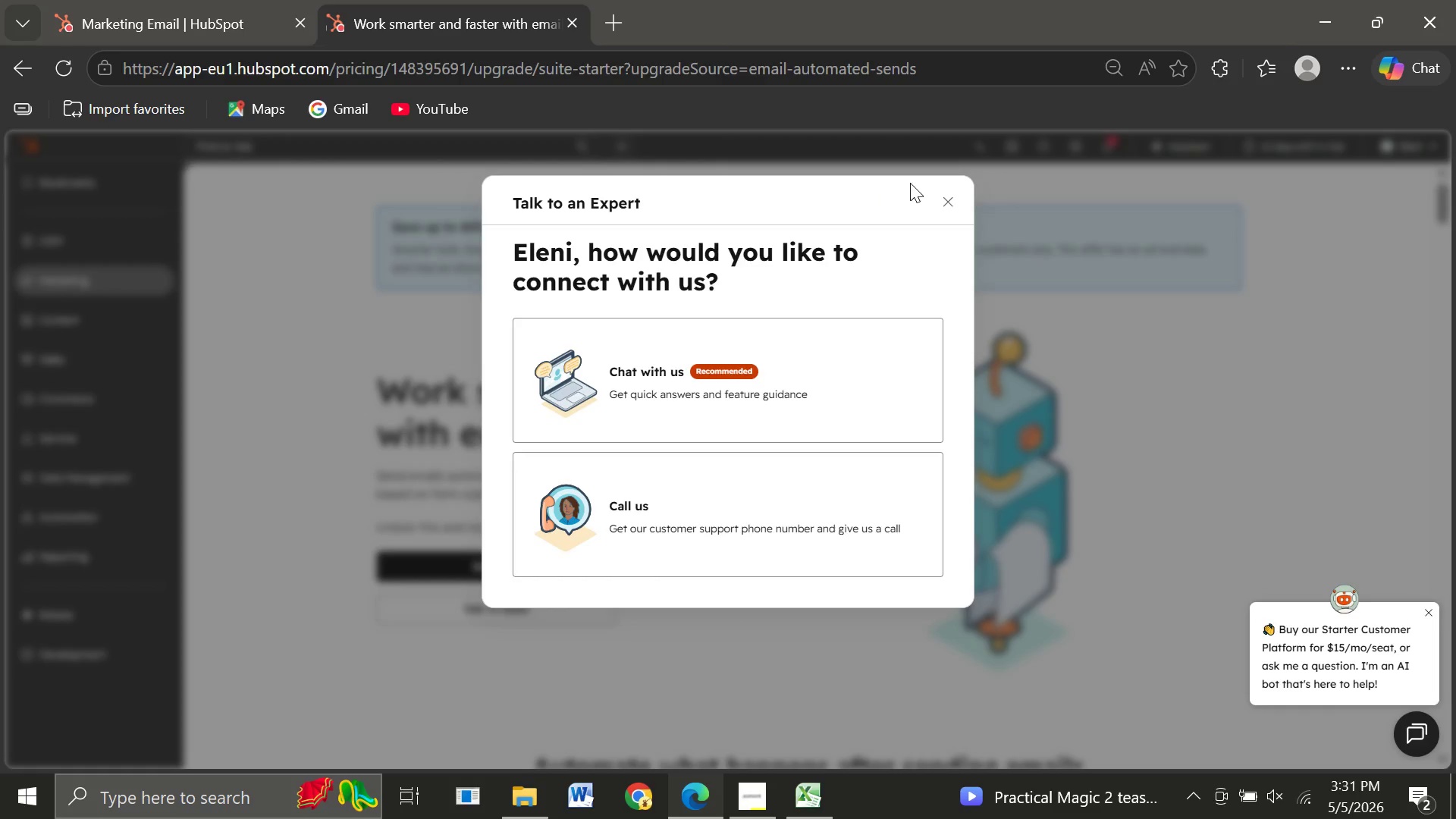 
left_click([945, 198])
 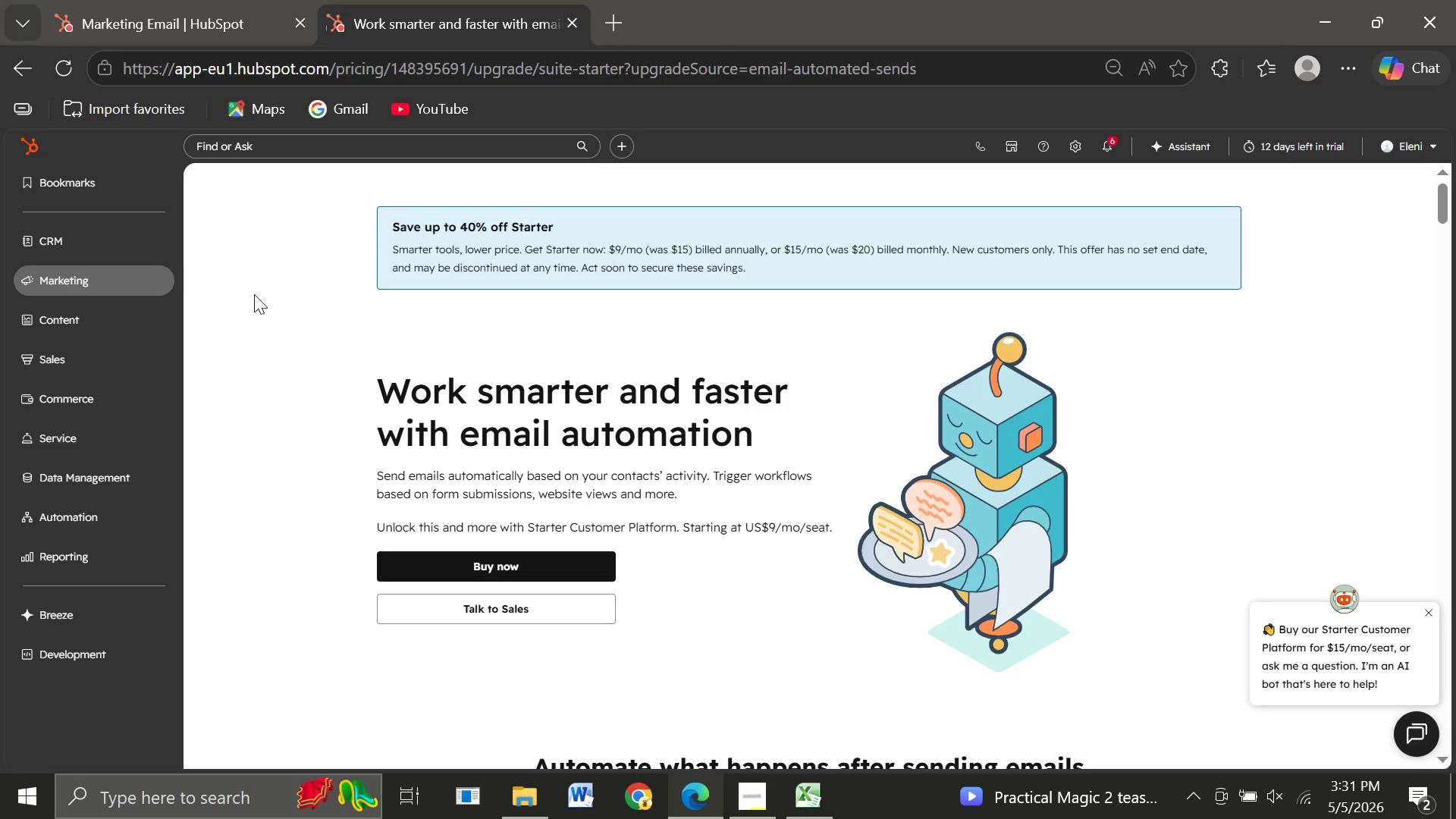 
left_click([131, 281])
 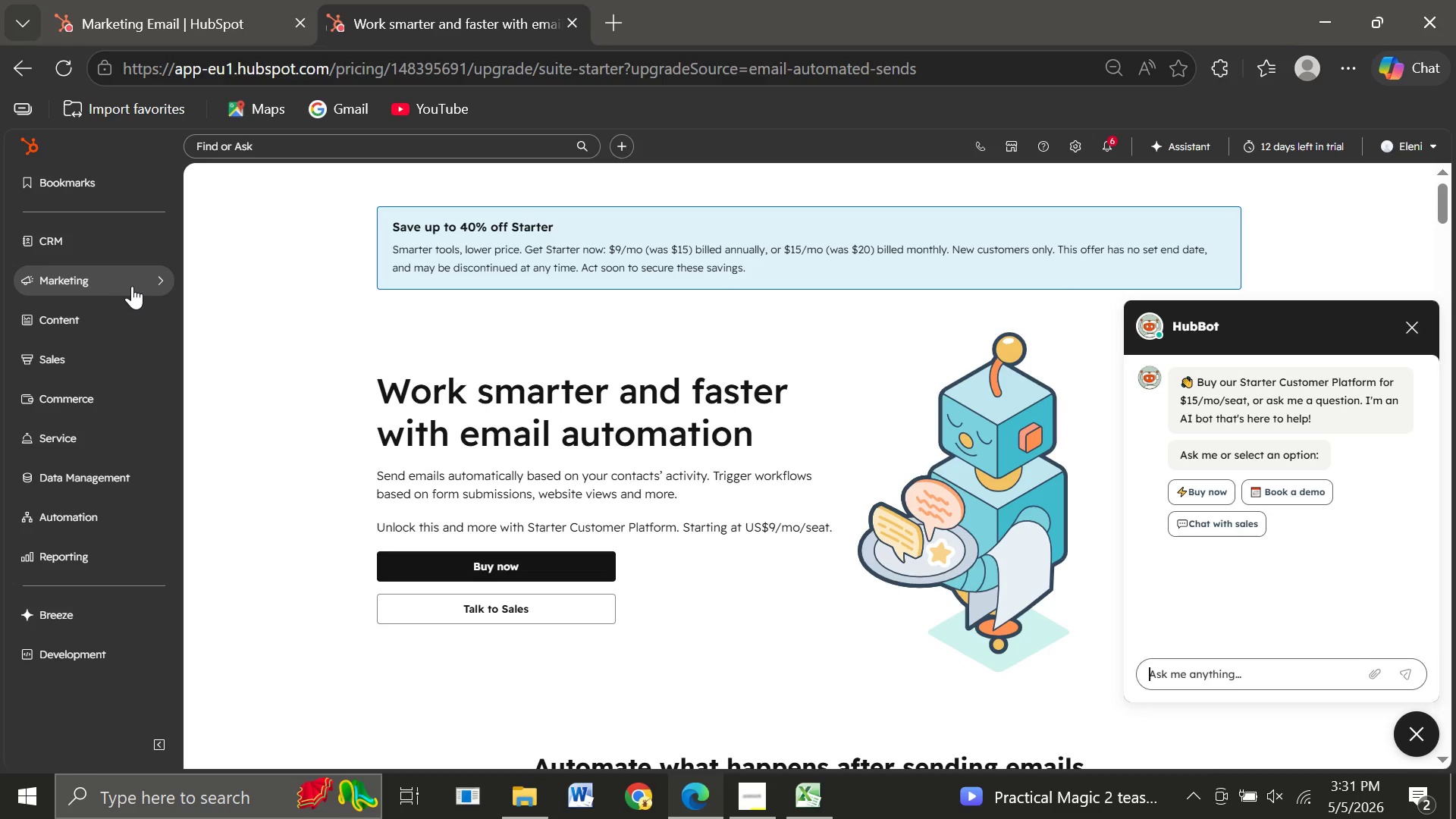 
left_click([118, 286])
 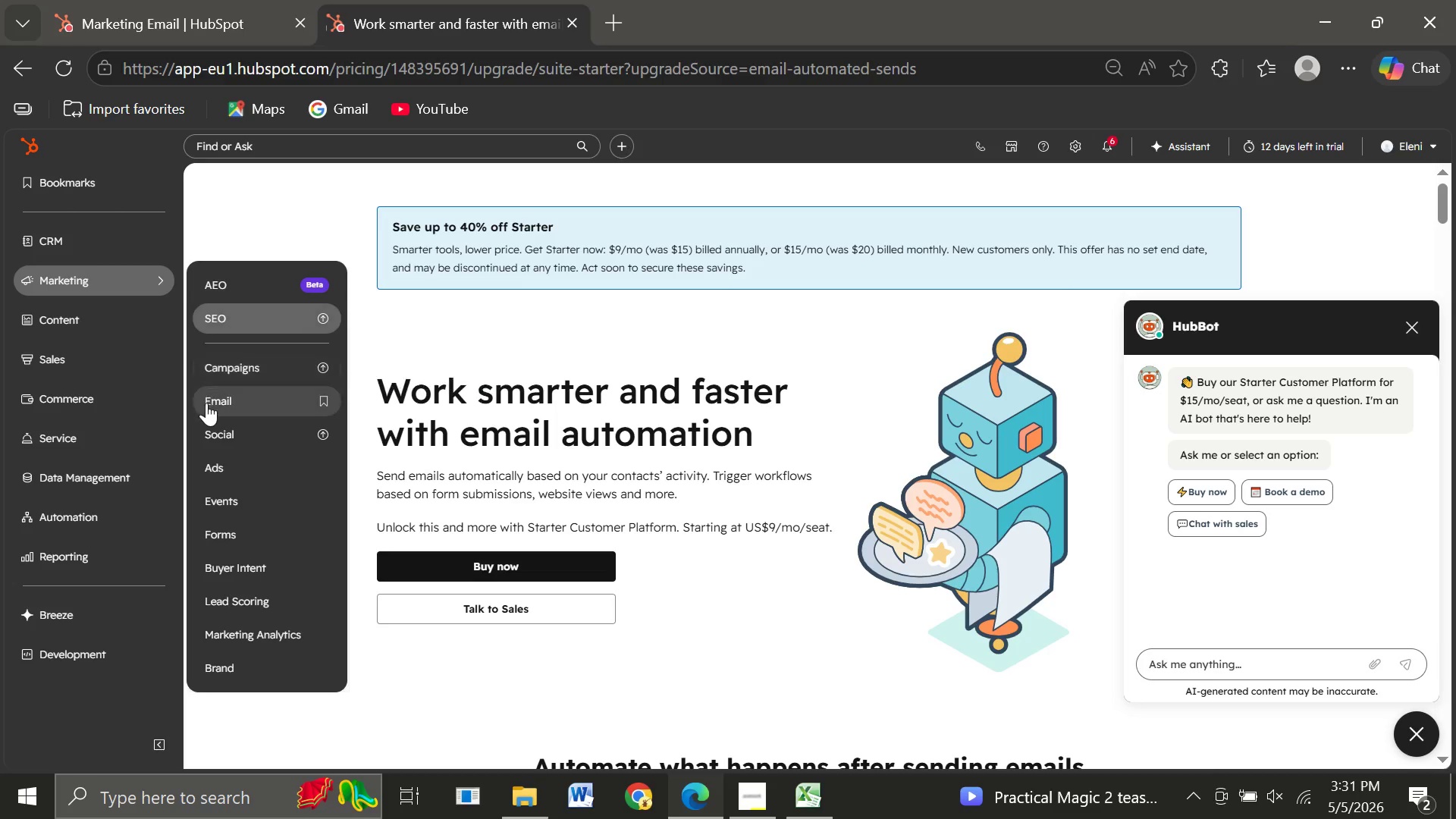 
left_click([206, 403])
 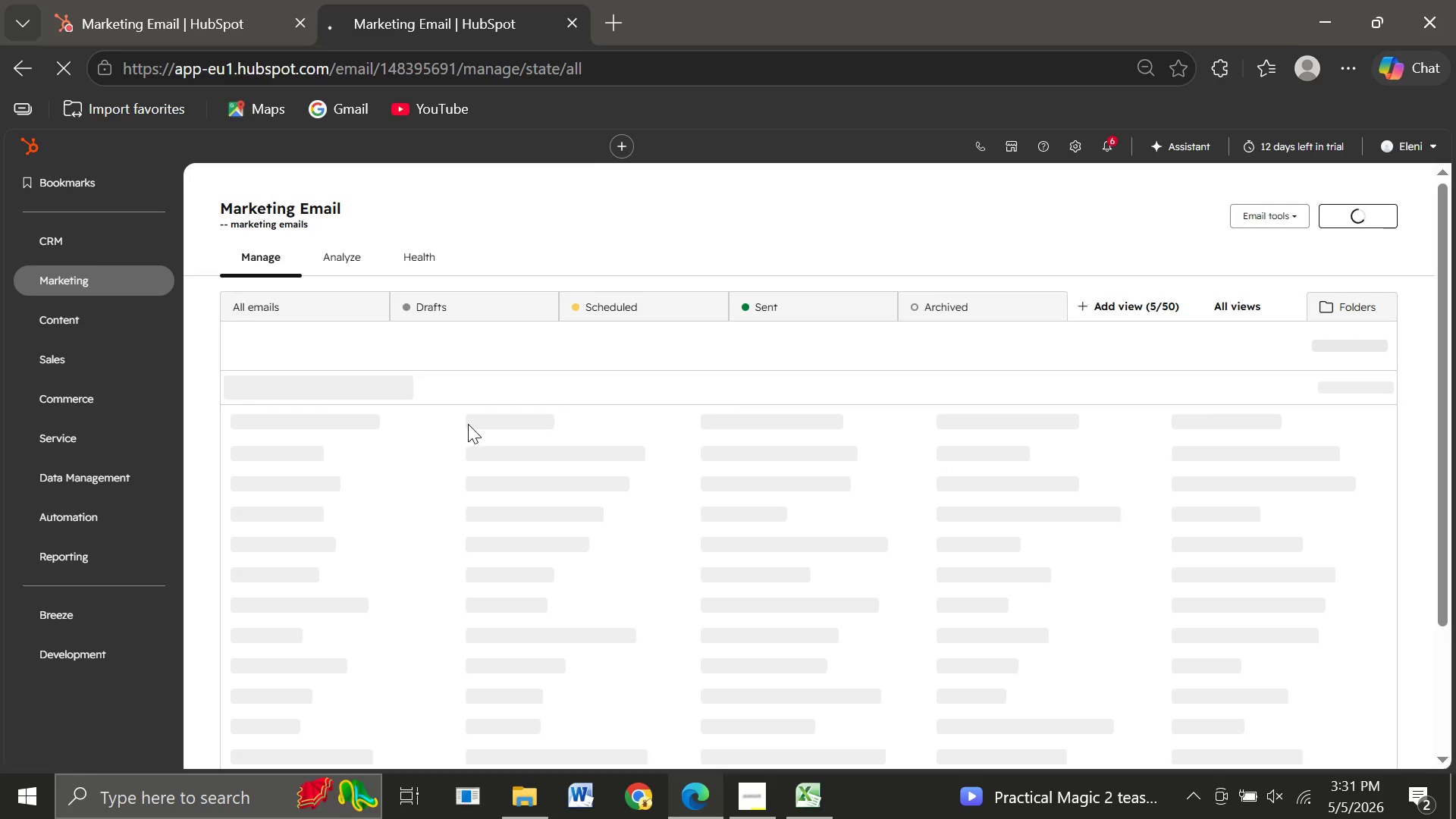 
wait(9.56)
 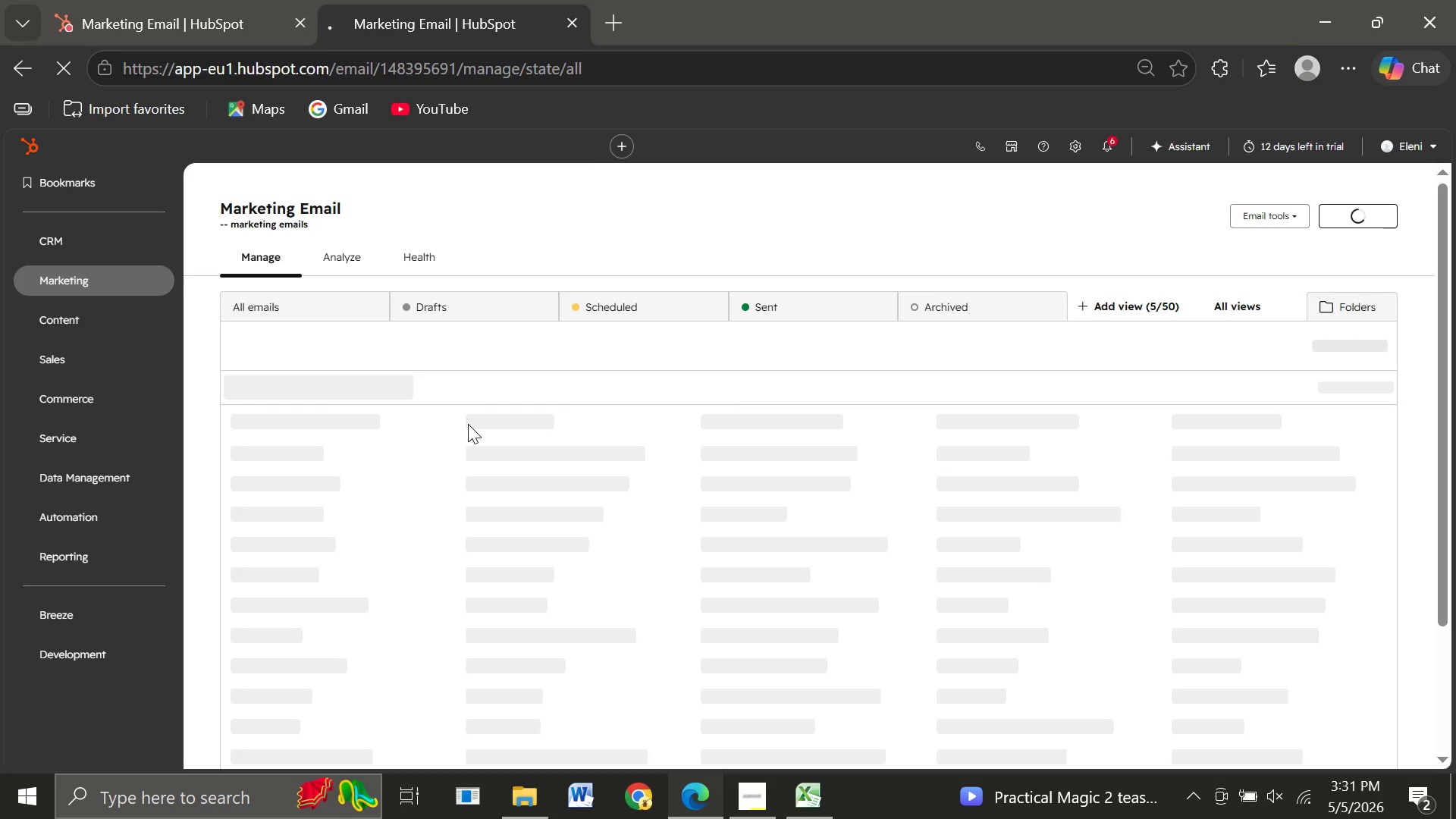 
left_click([1370, 215])
 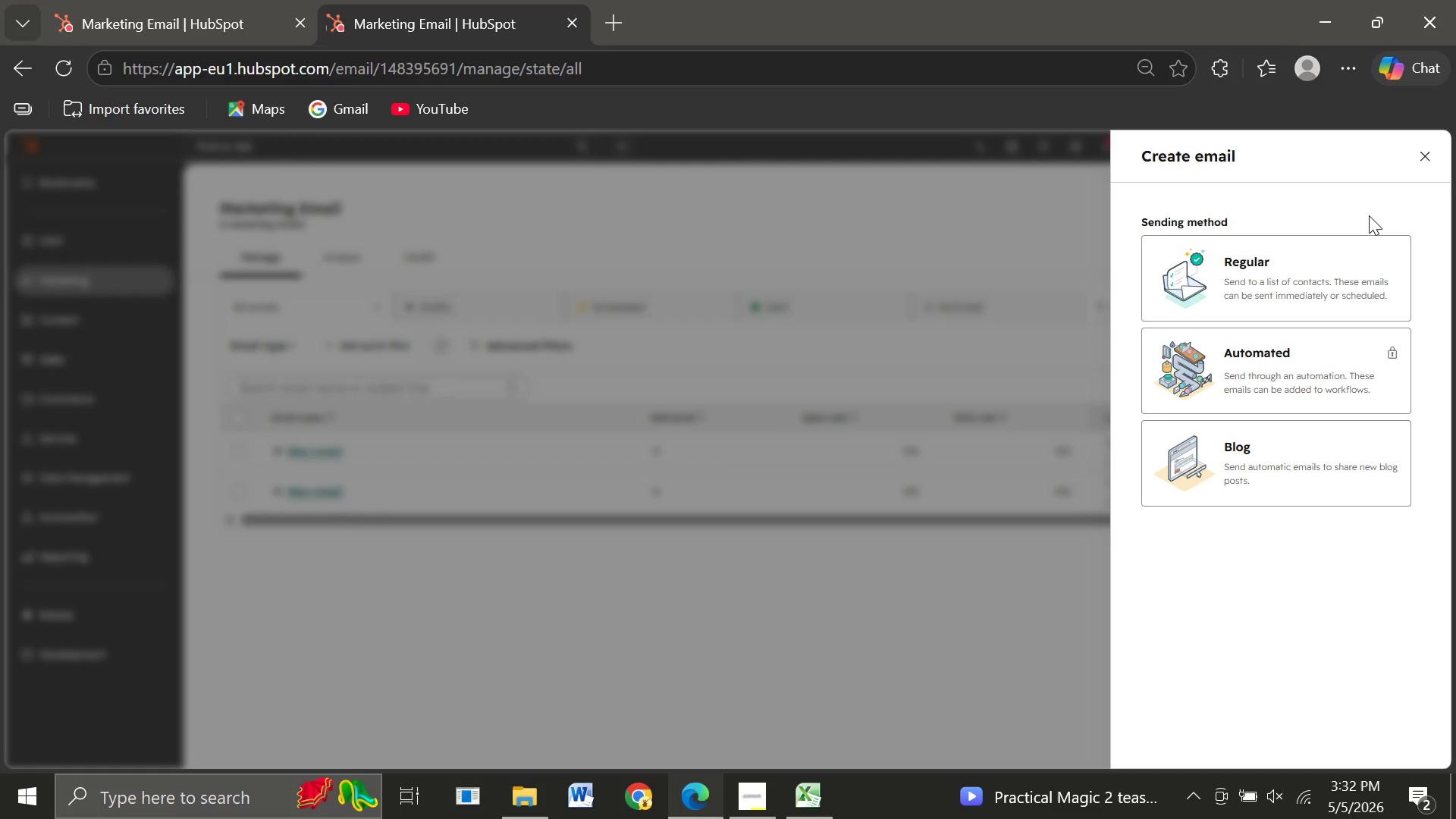 
wait(15.98)
 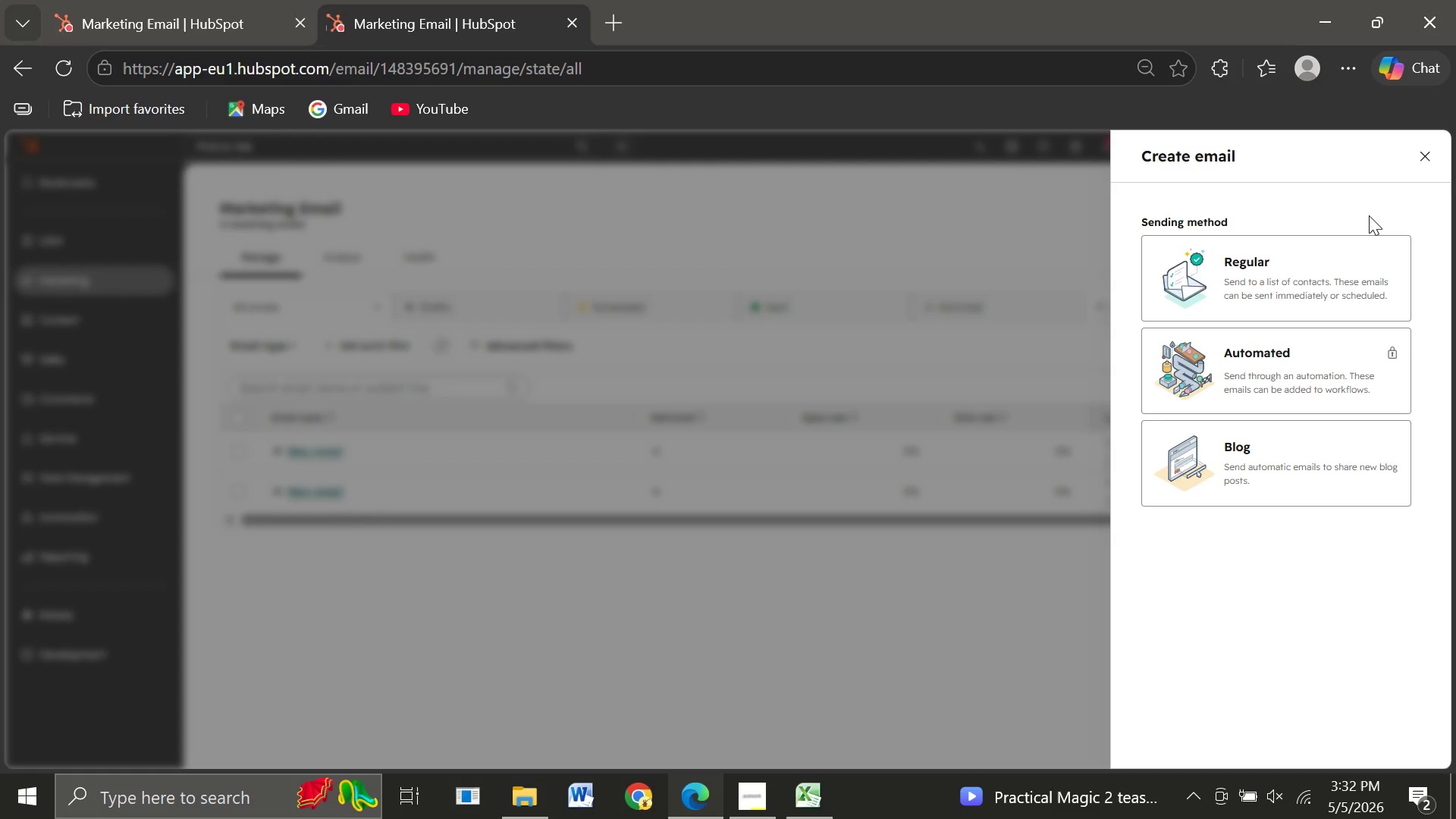 
left_click([1310, 280])
 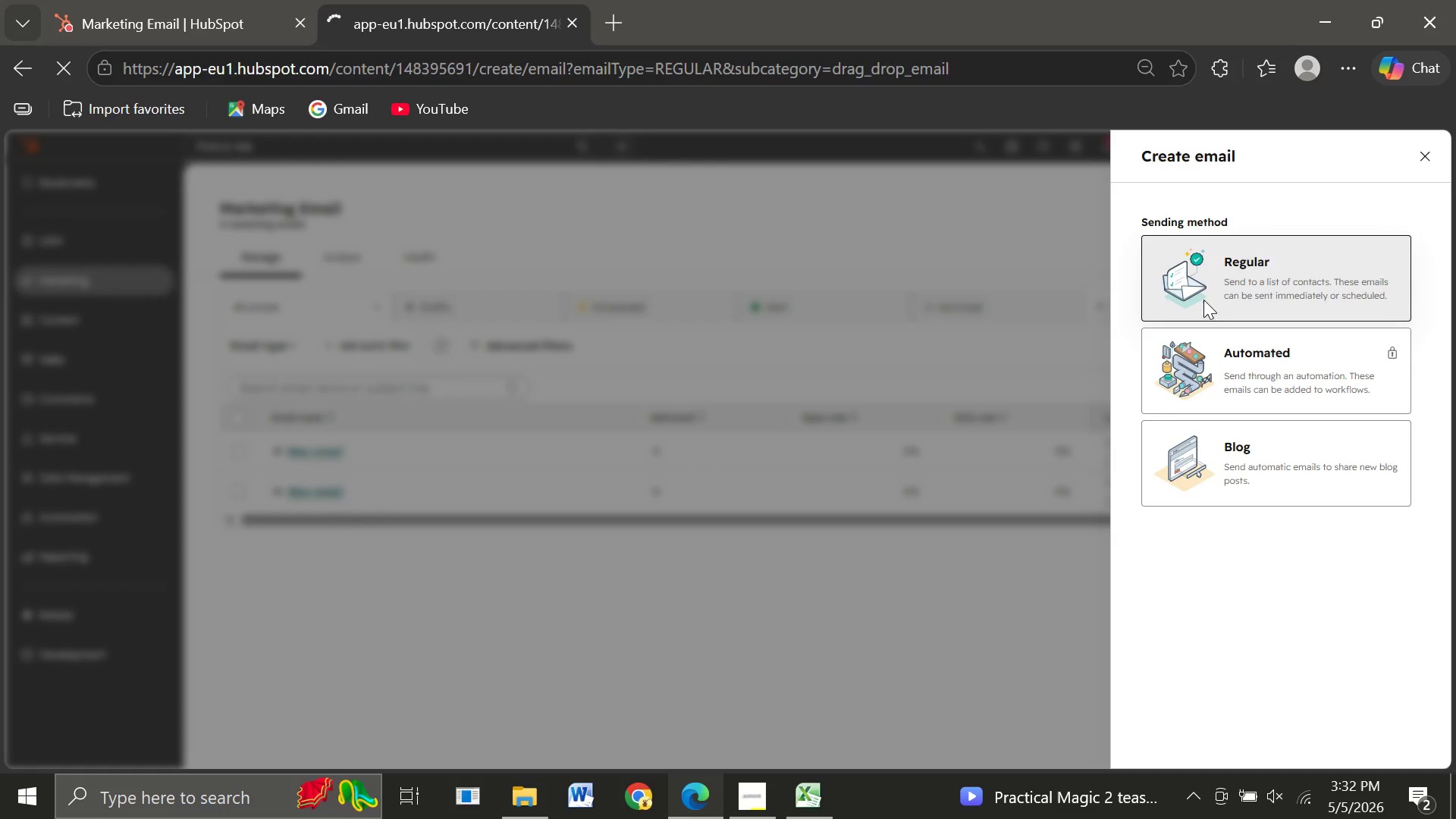 
mouse_move([853, 442])
 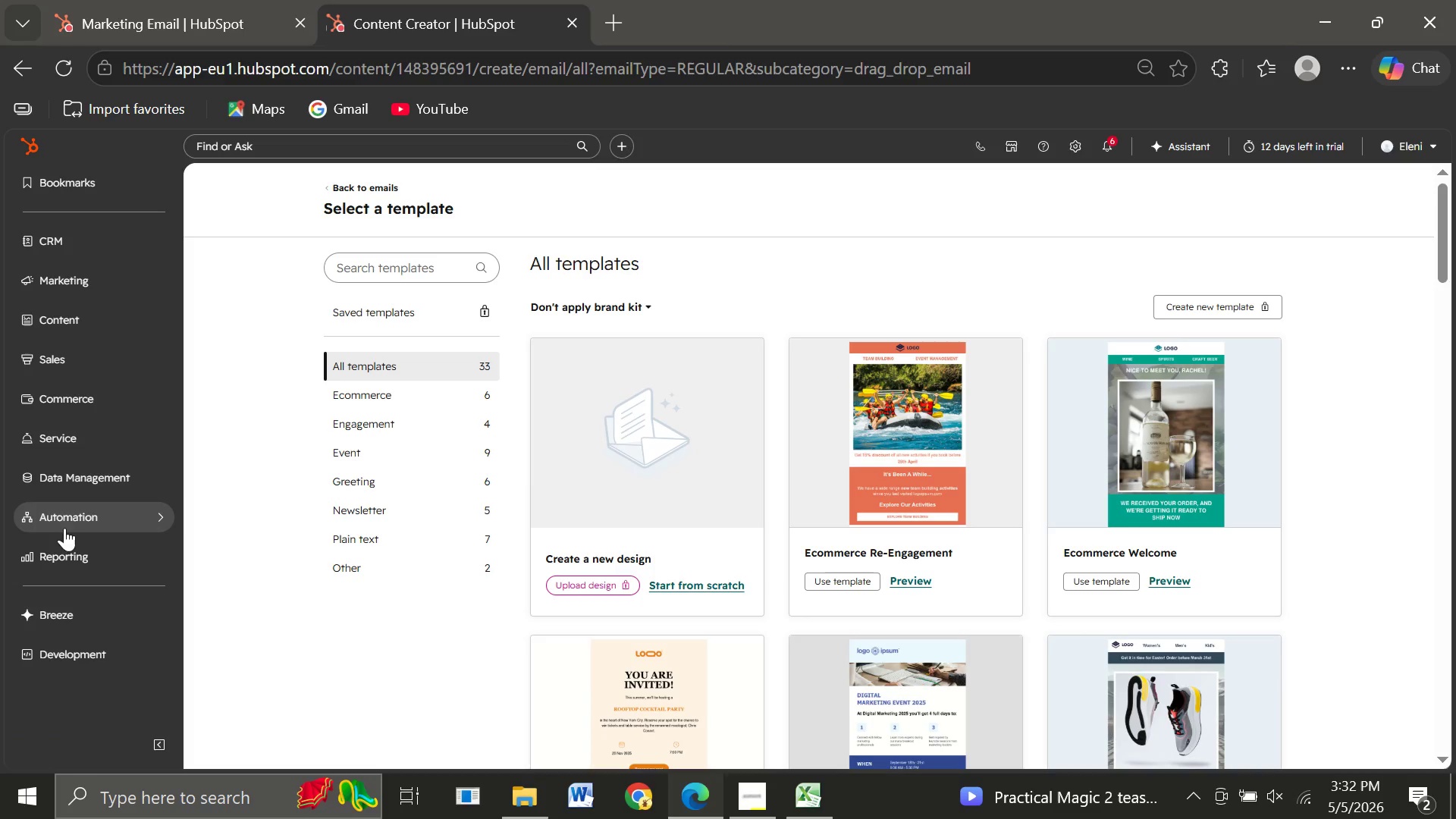 
left_click([94, 522])
 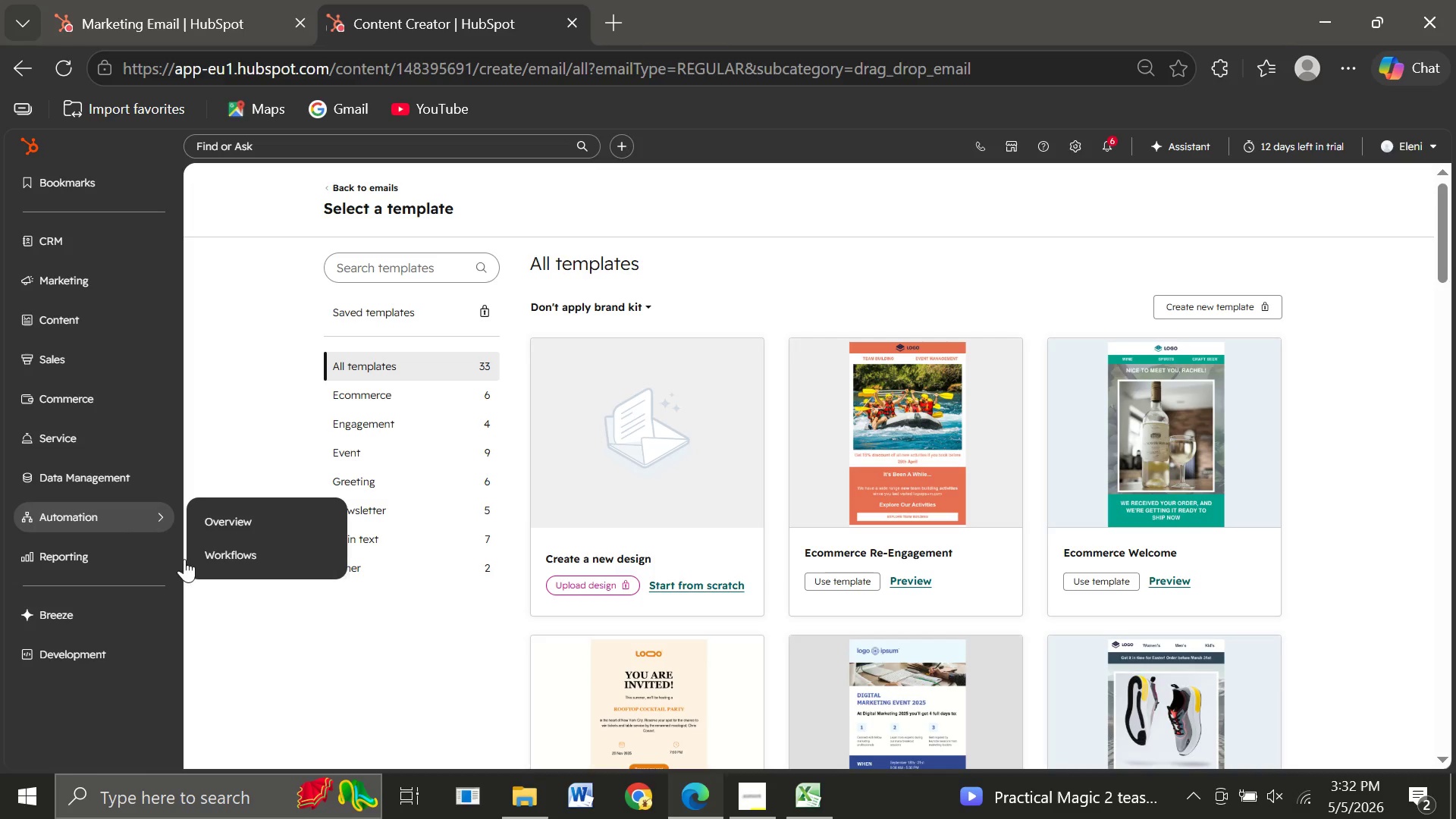 
left_click([209, 559])
 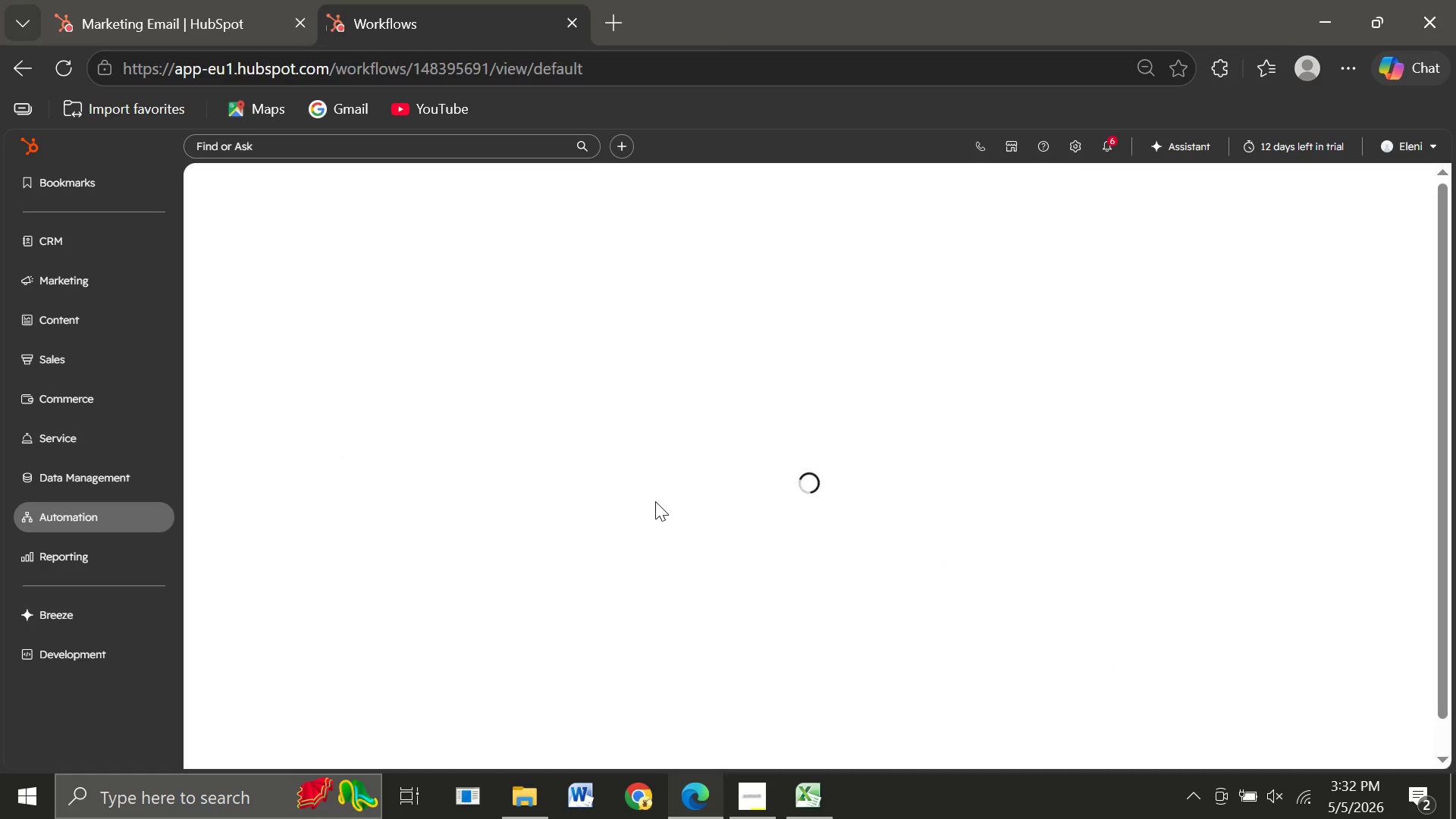 
wait(12.89)
 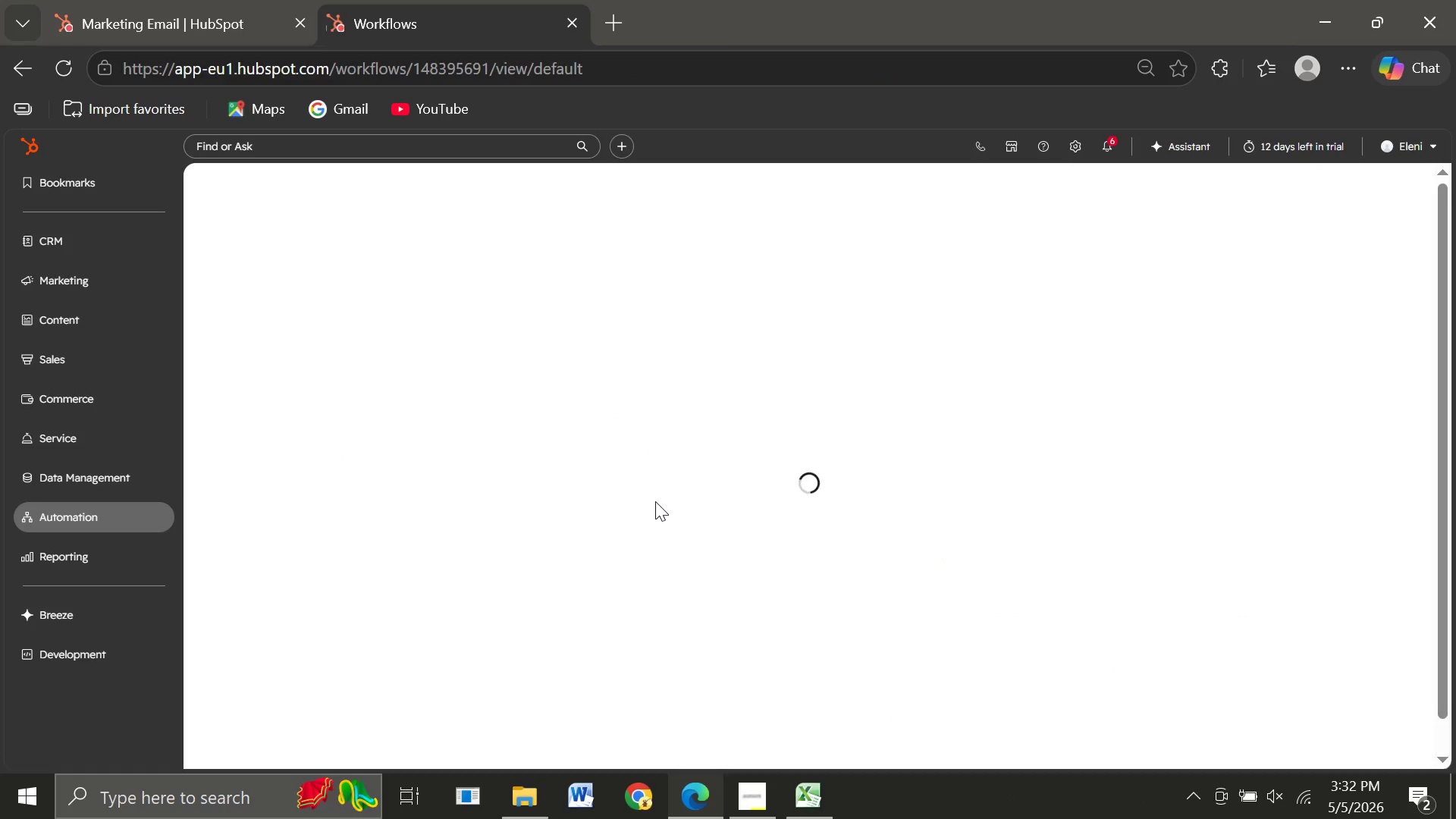 
left_click([1342, 193])
 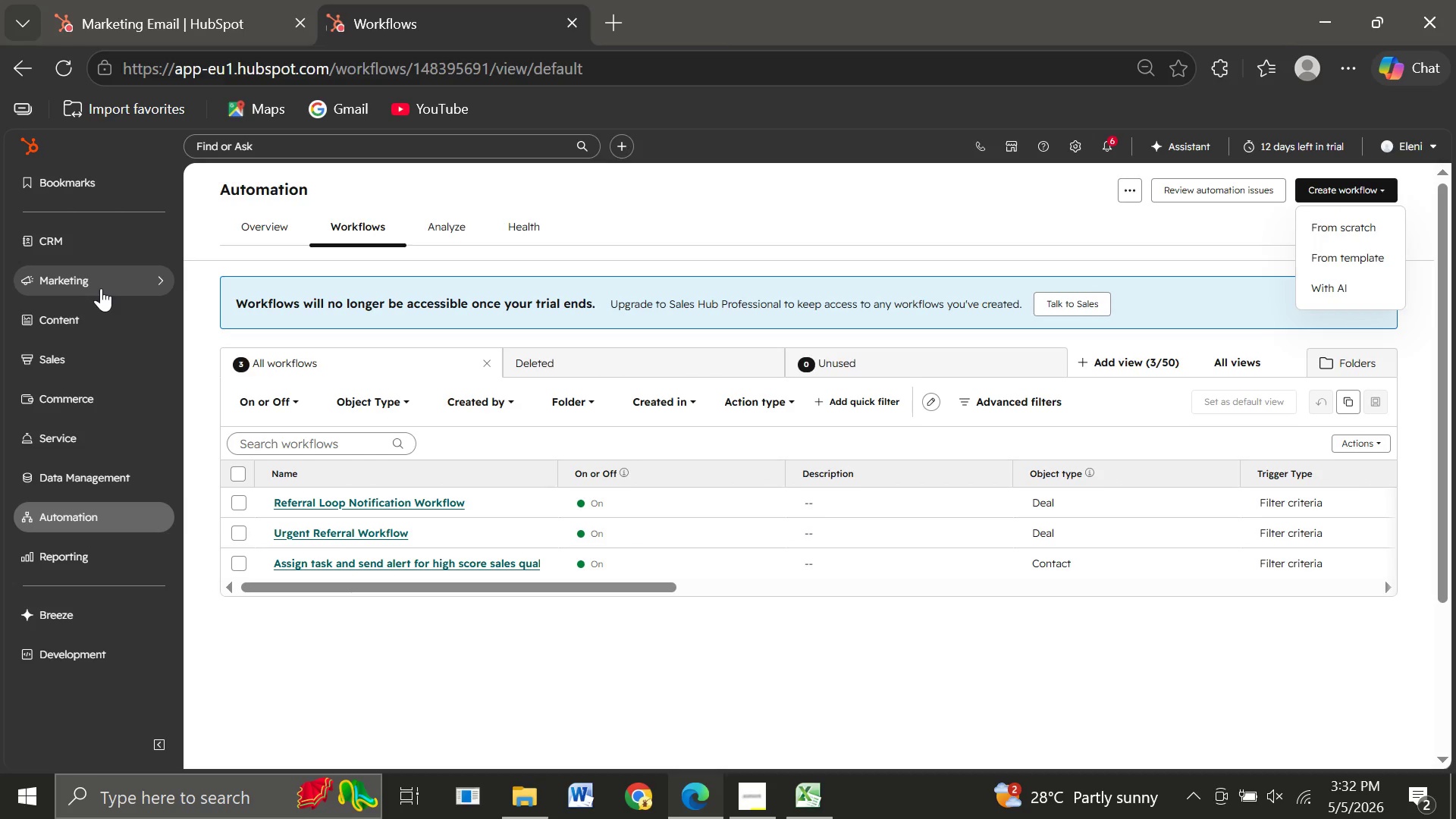 
wait(5.53)
 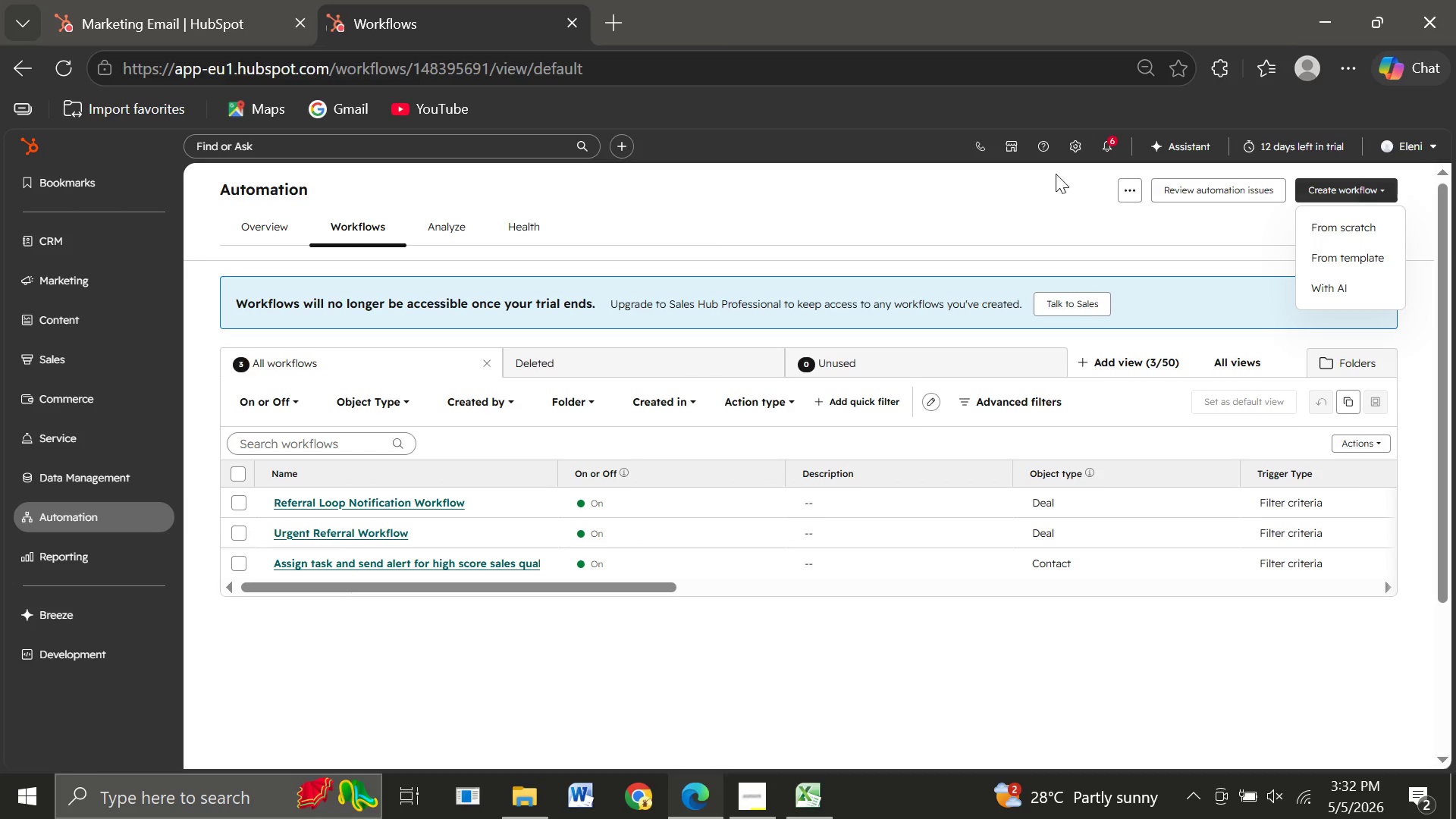 
left_click([101, 288])
 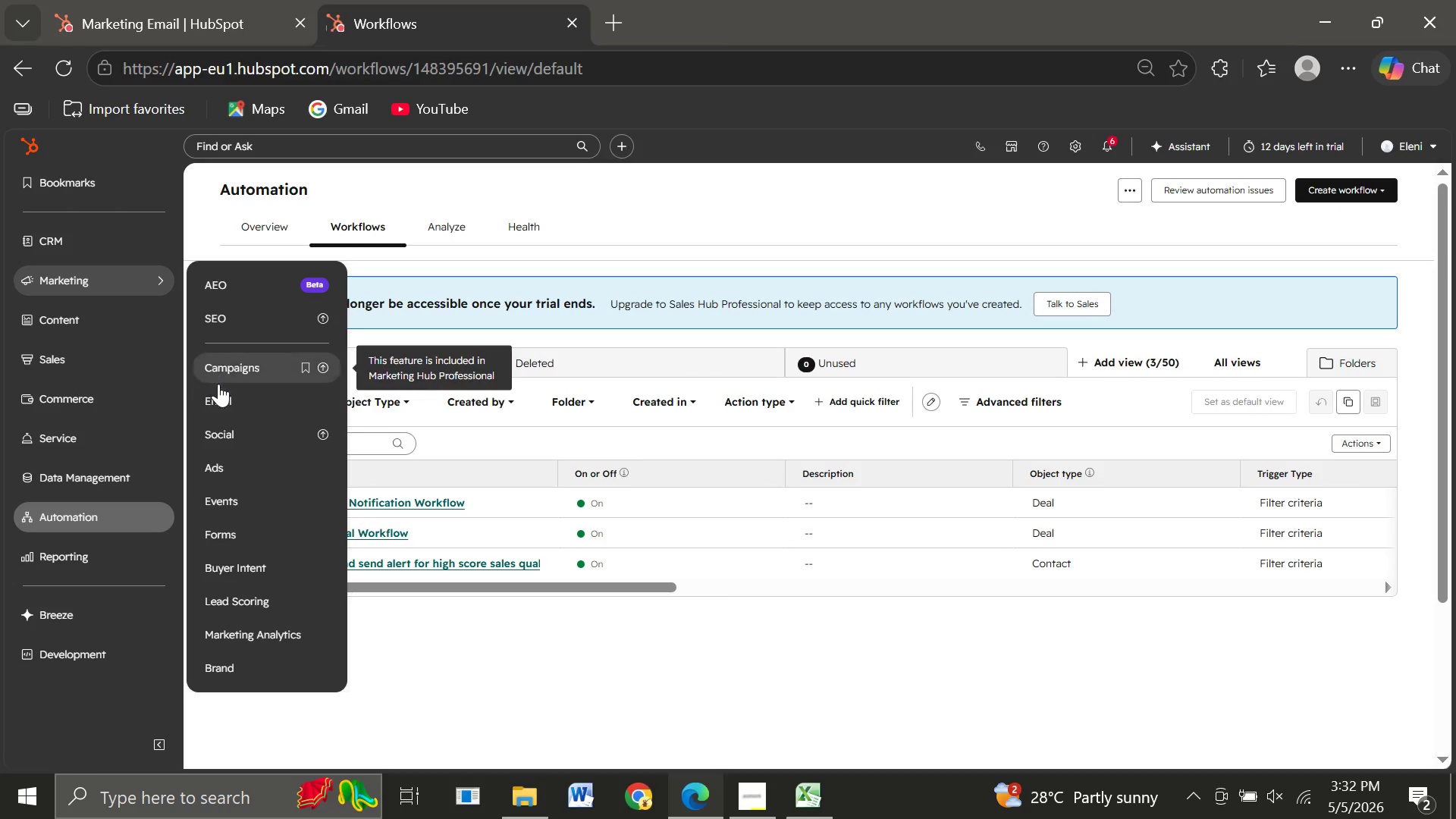 
left_click([218, 394])
 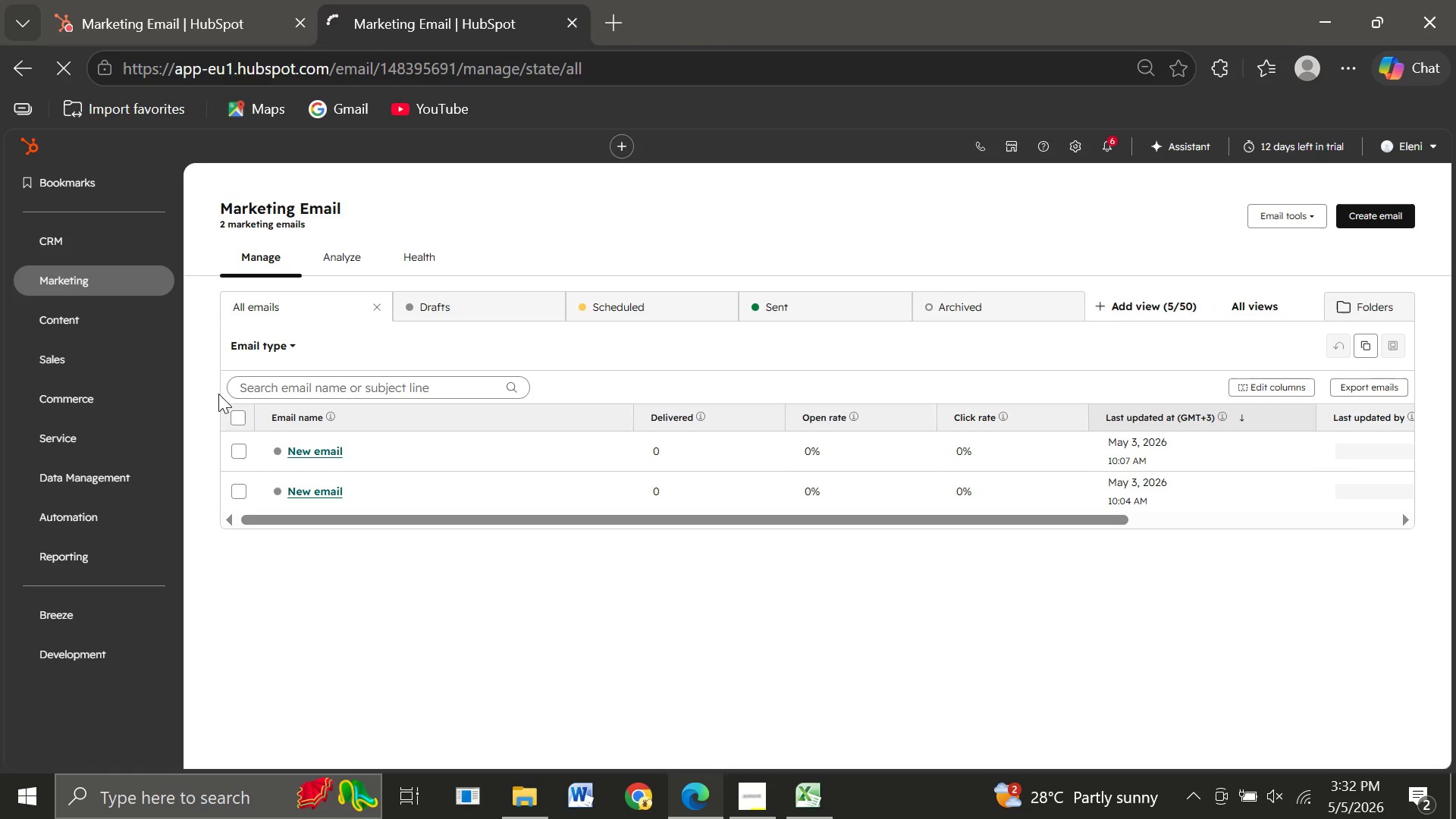 
wait(10.45)
 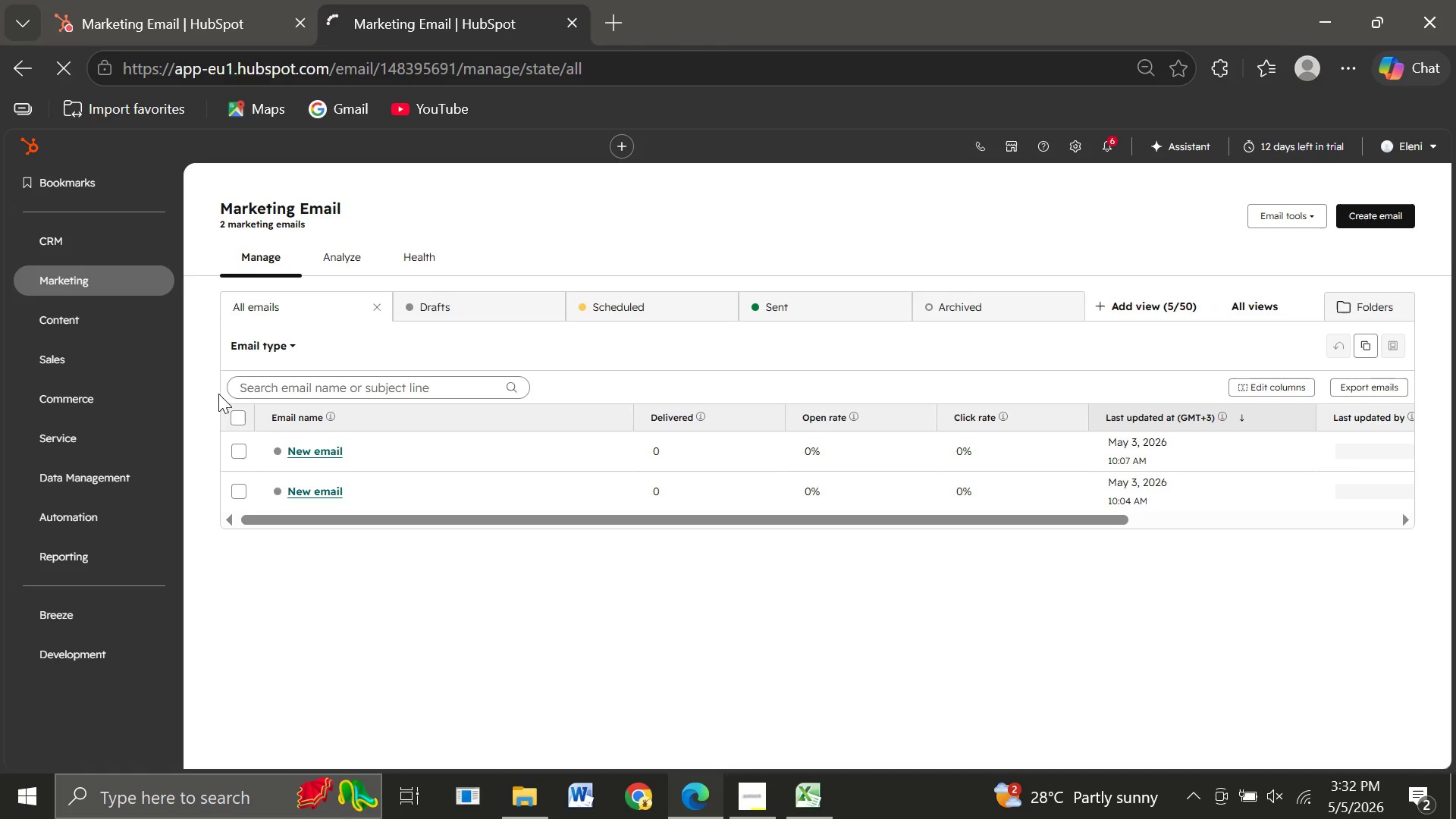 
left_click([1365, 212])
 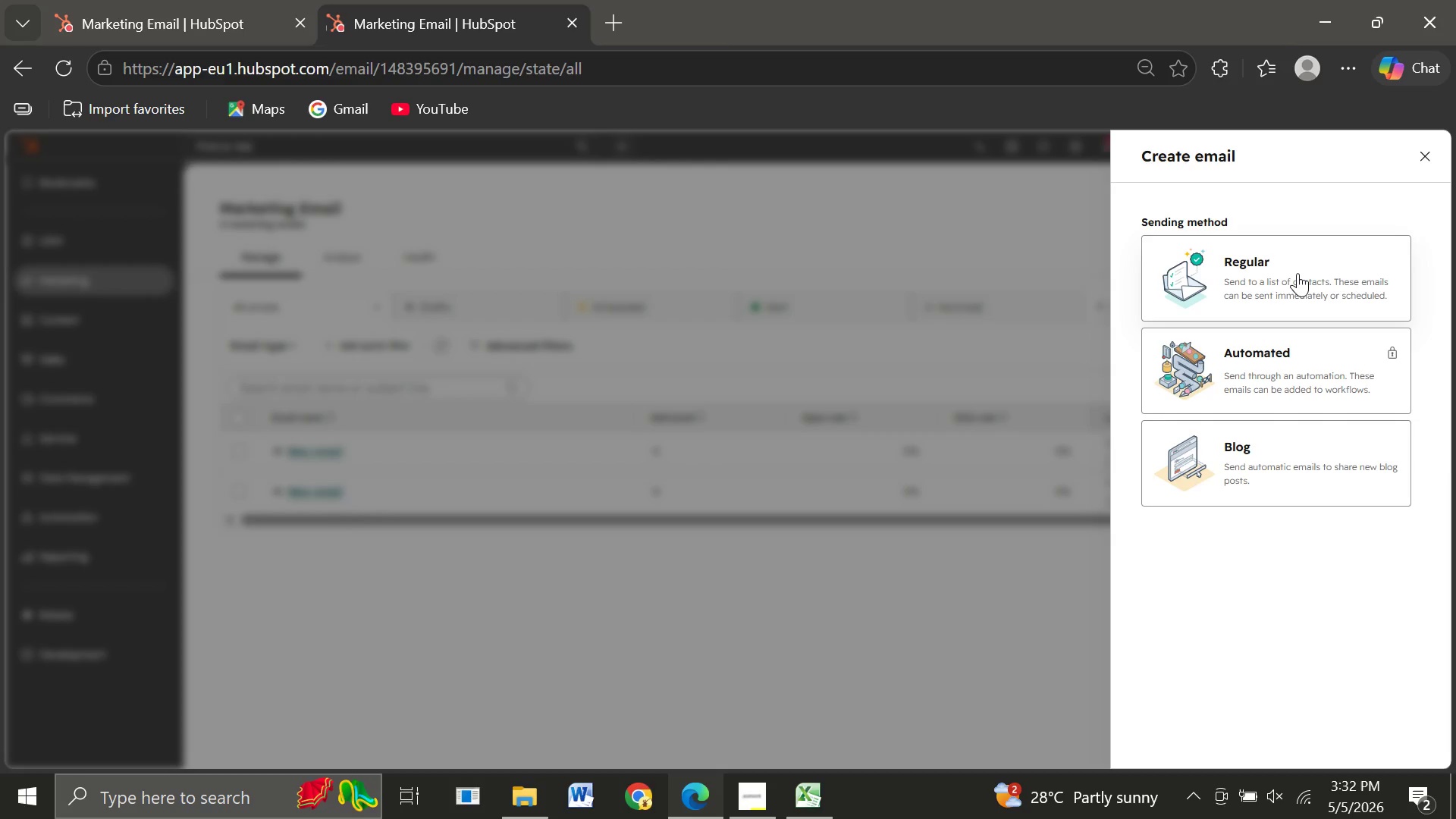 
left_click([1298, 273])
 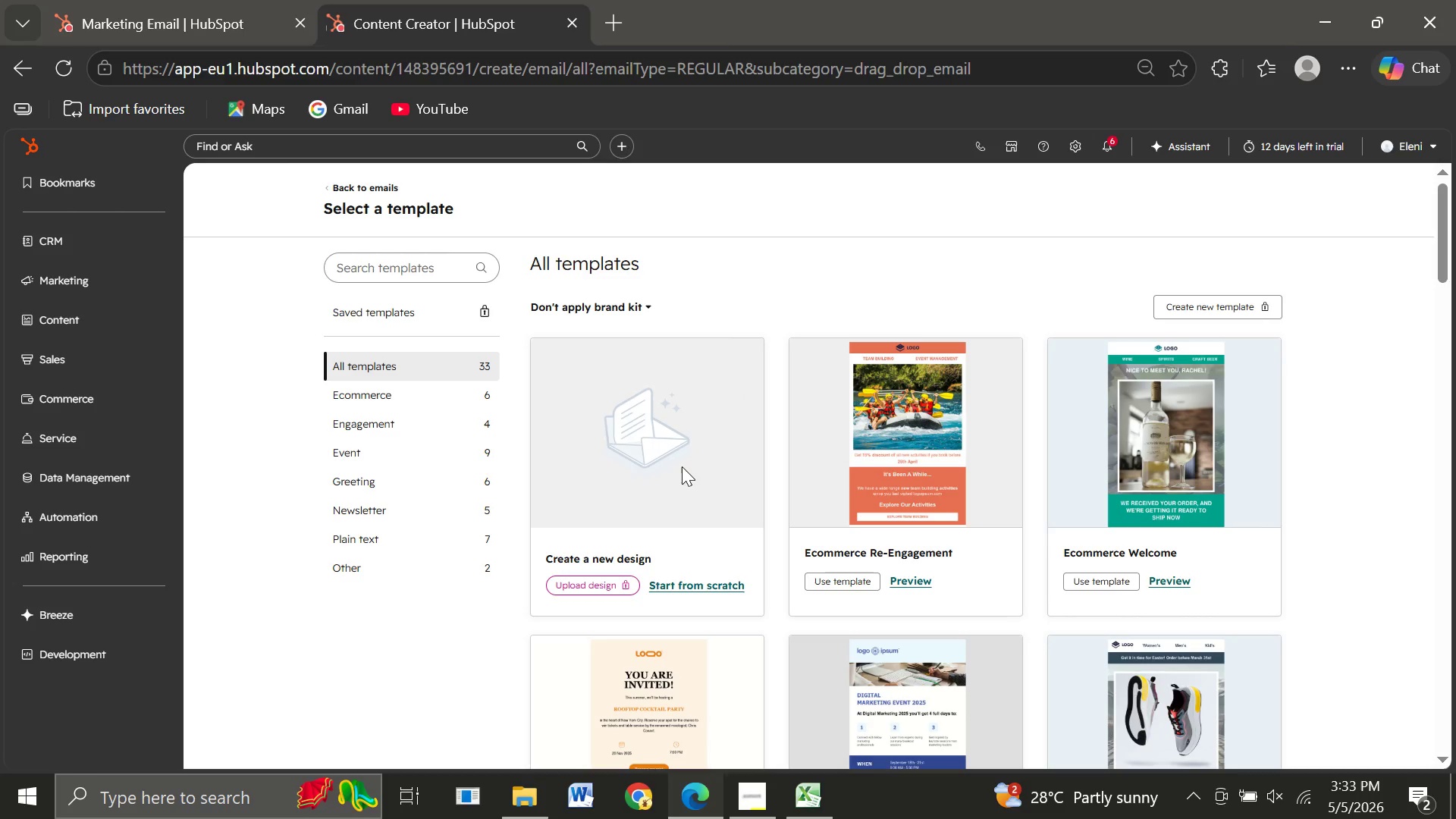 
wait(20.42)
 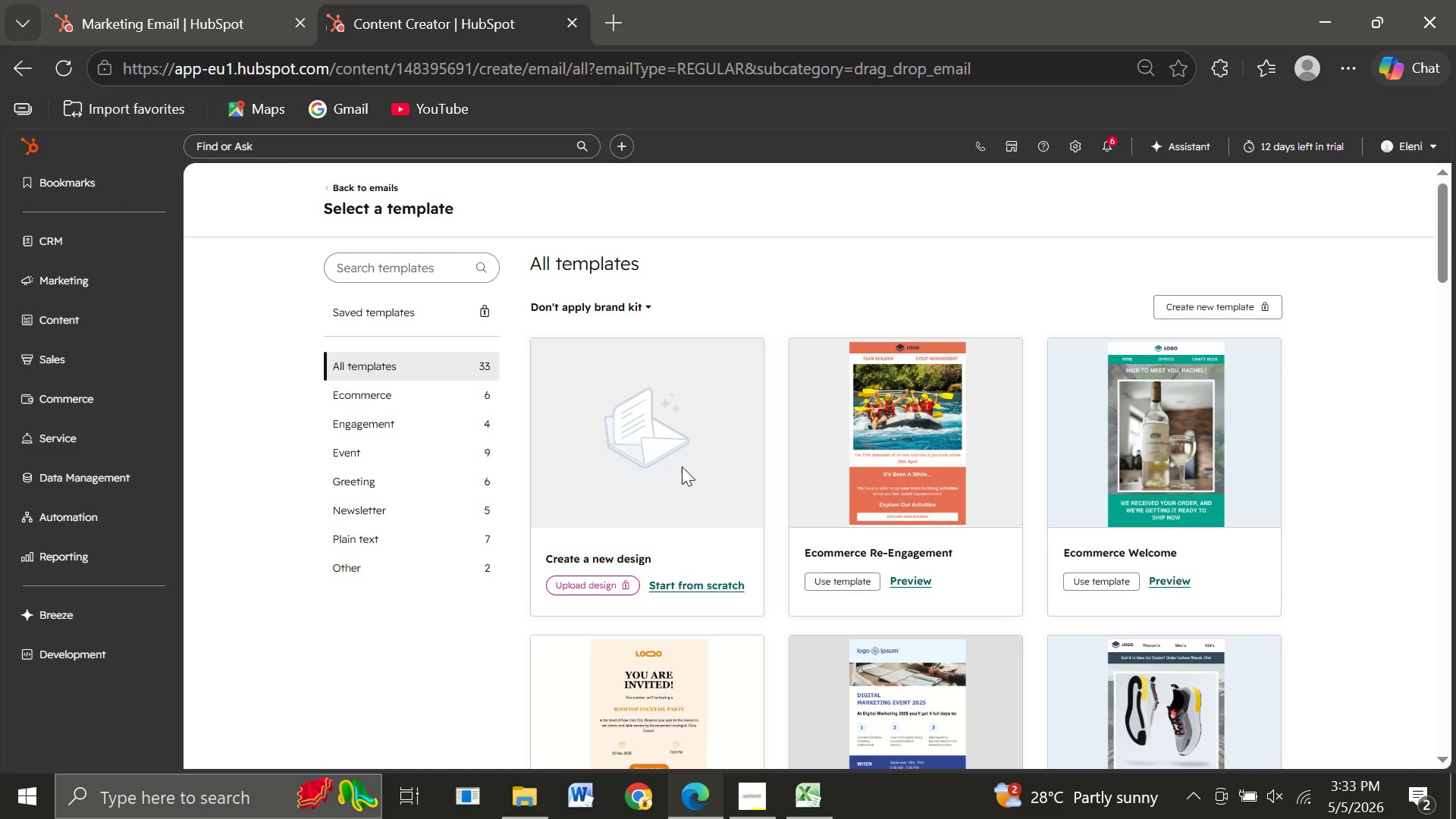 
left_click([378, 365])
 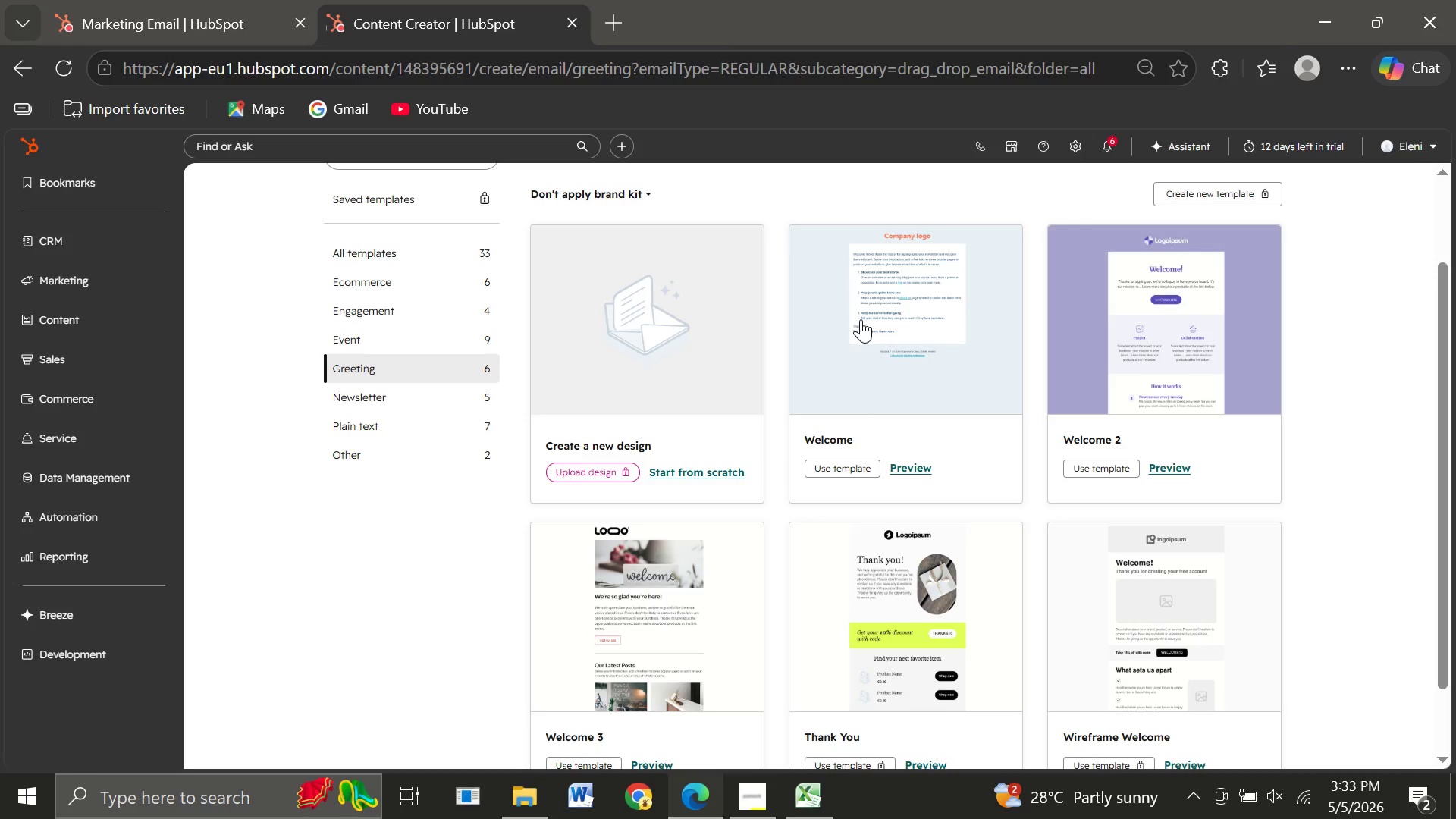 
wait(6.31)
 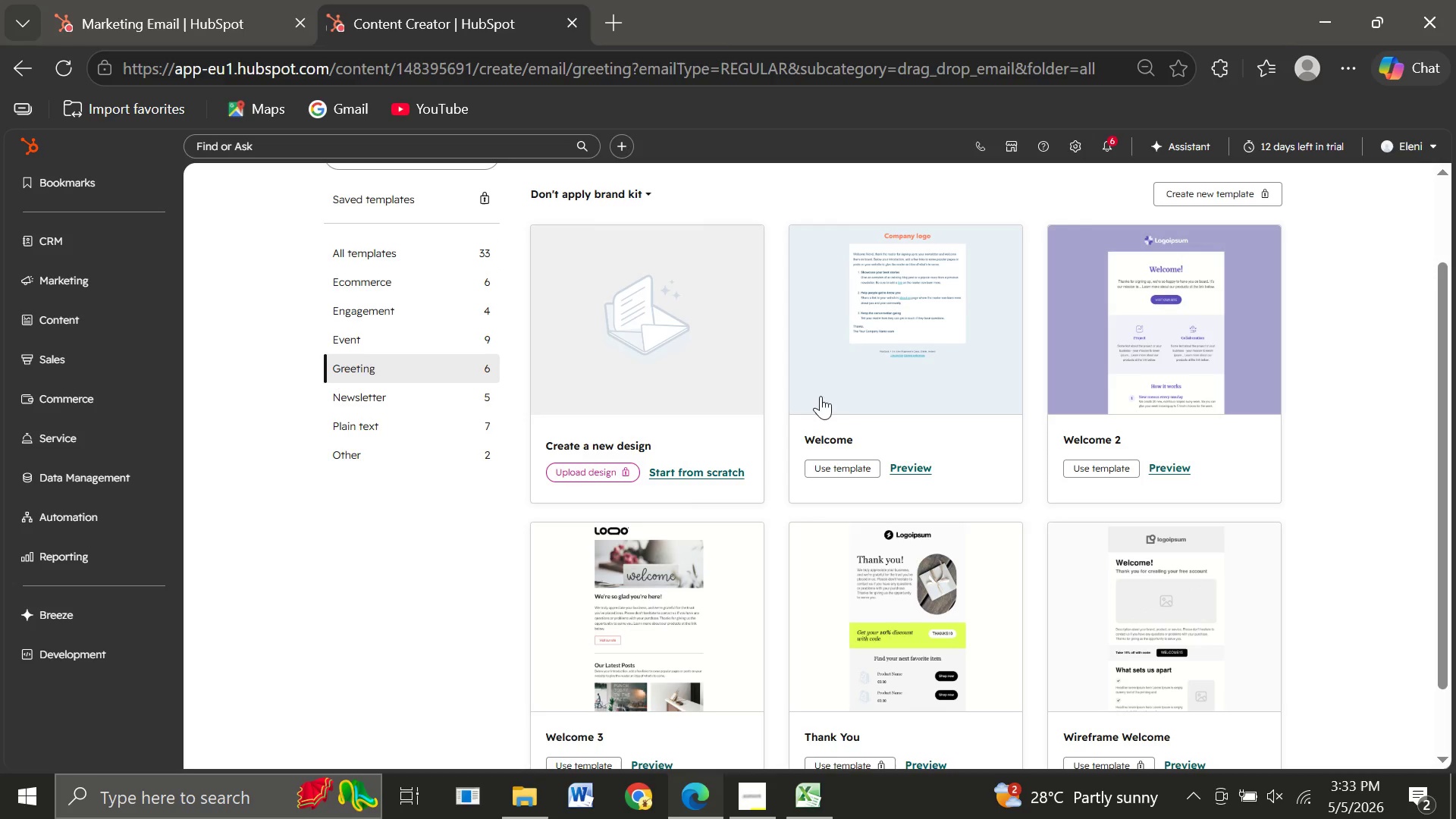 
left_click([861, 319])
 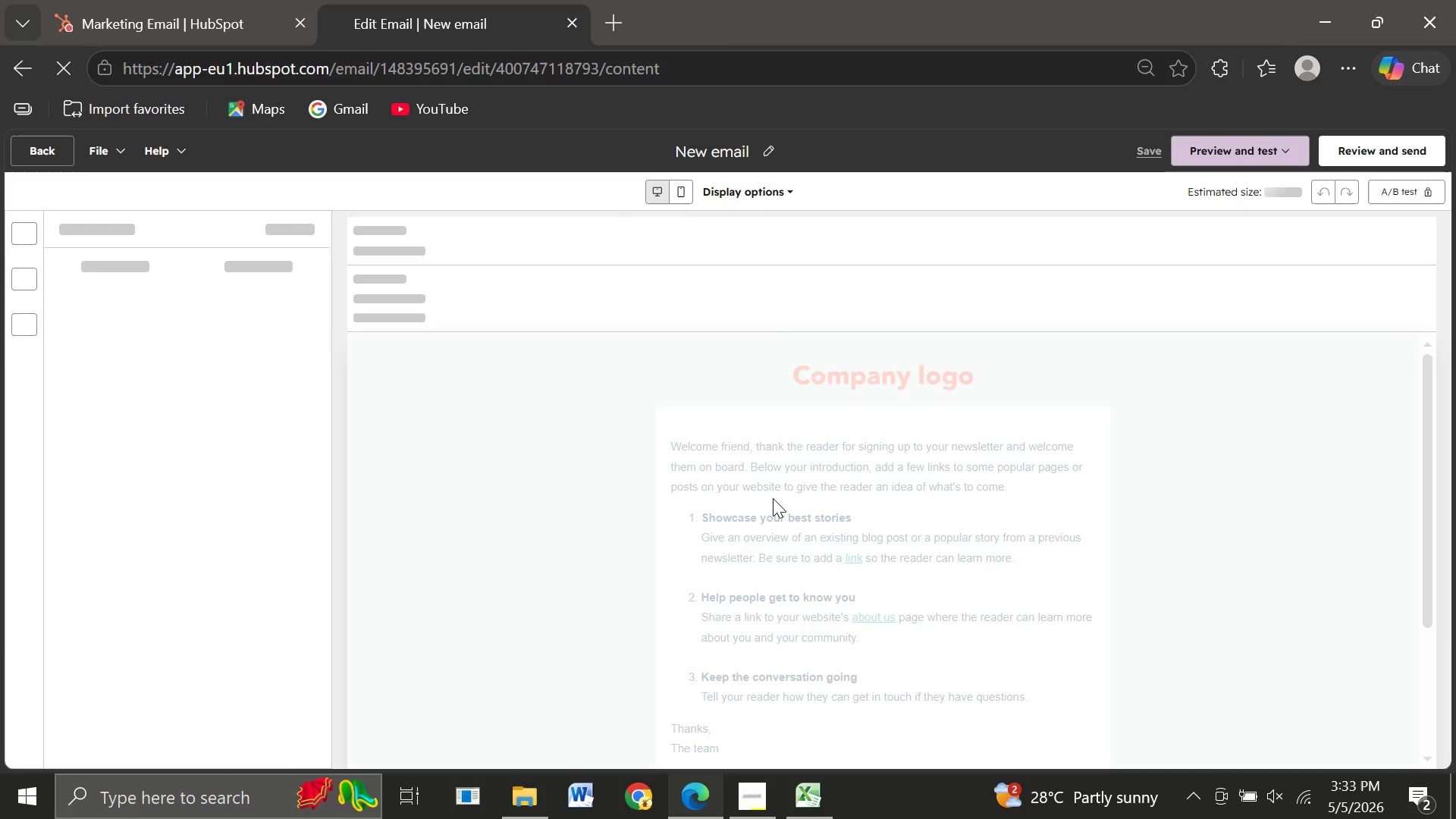 
wait(9.89)
 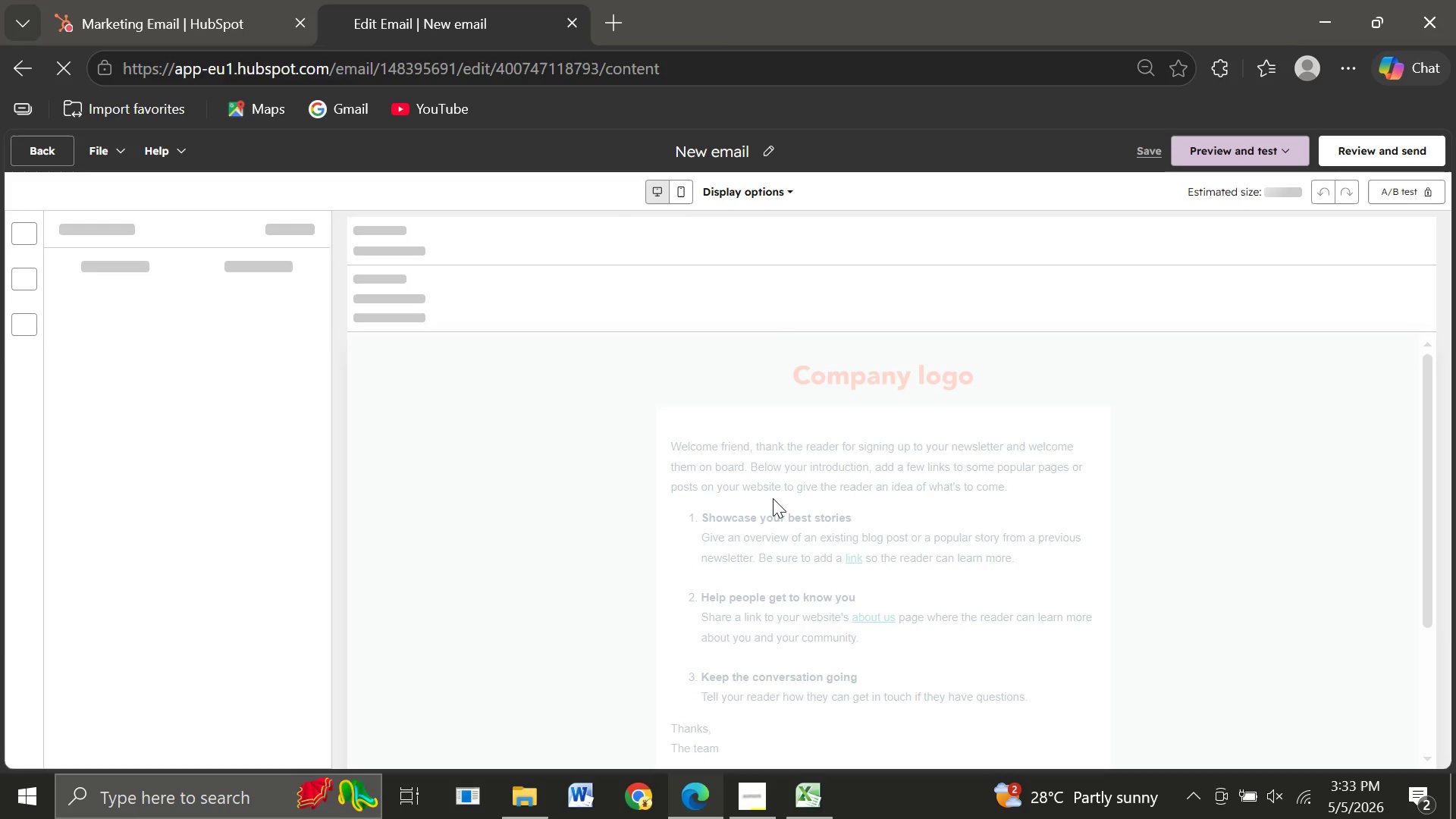 
left_click([855, 405])
 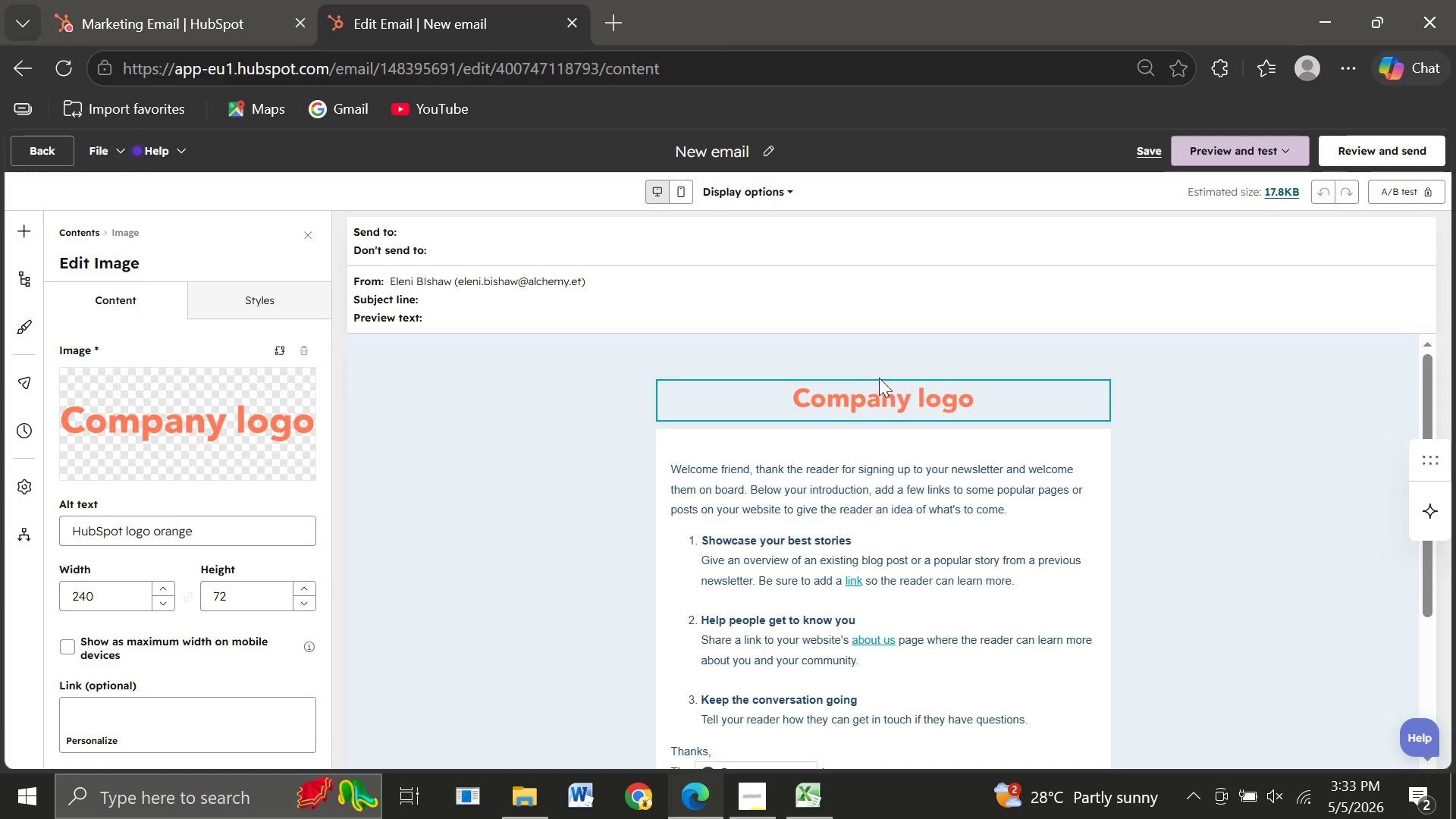 
wait(20.51)
 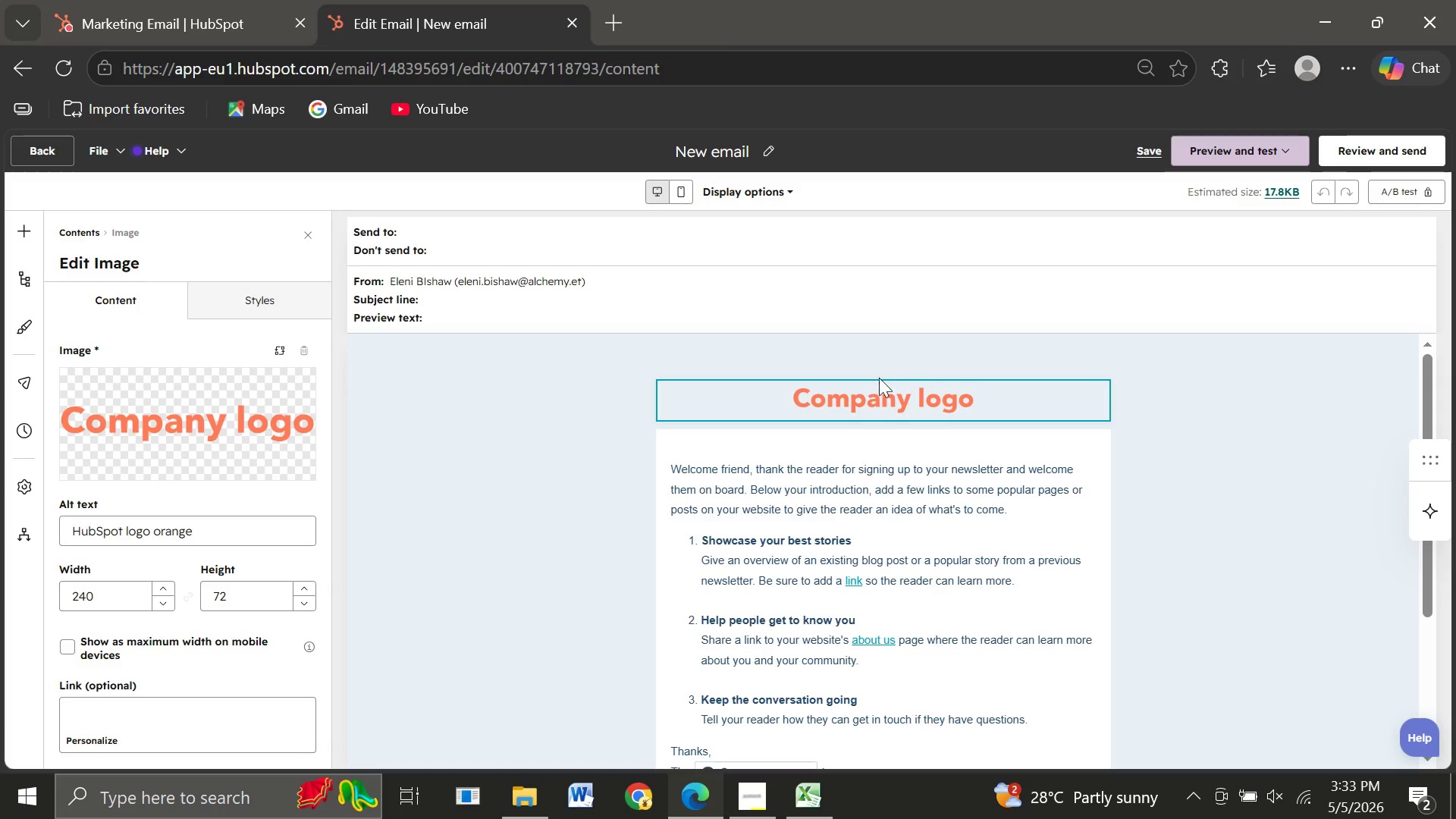 
left_click([49, 149])
 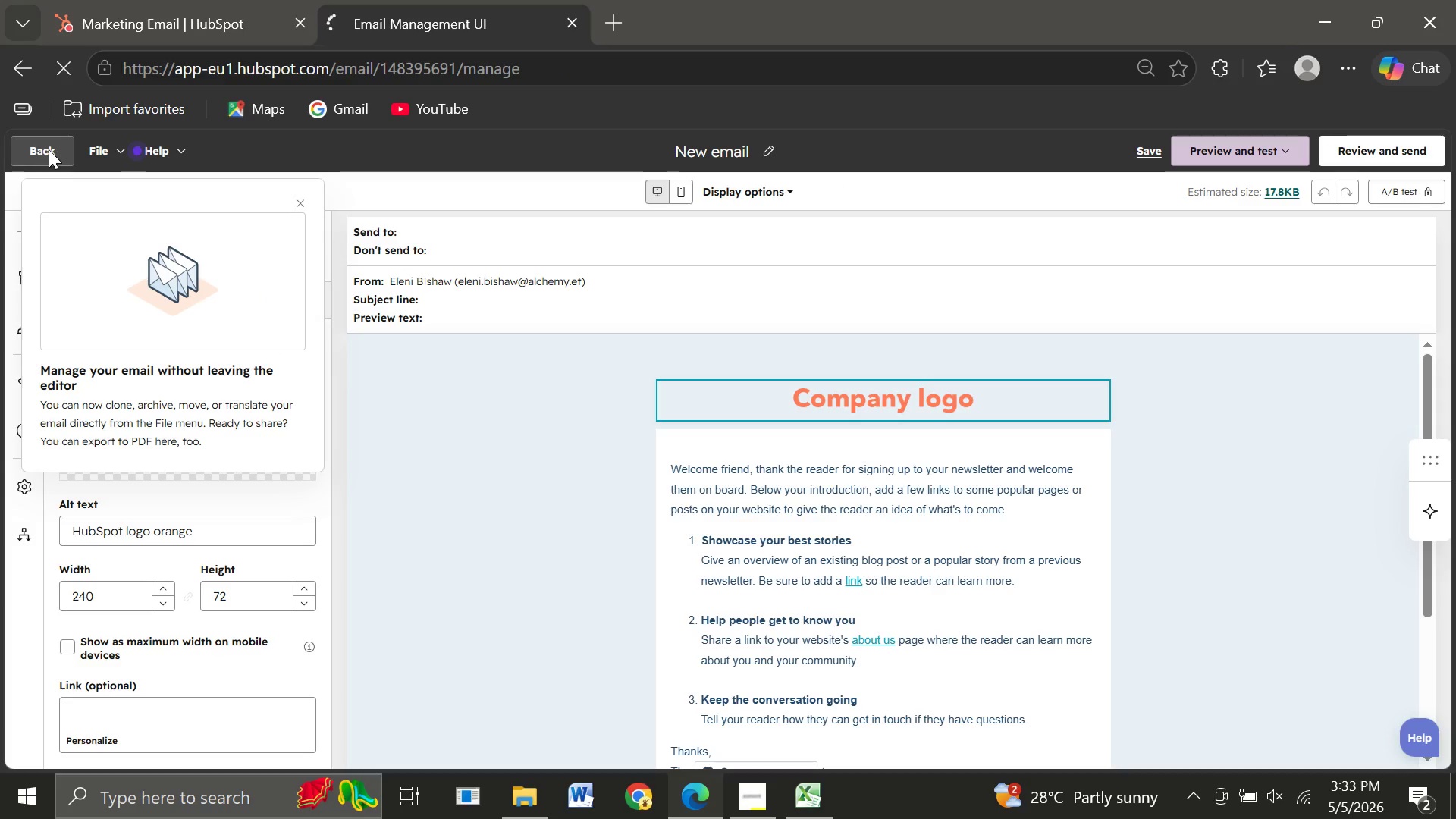 
mouse_move([582, 404])
 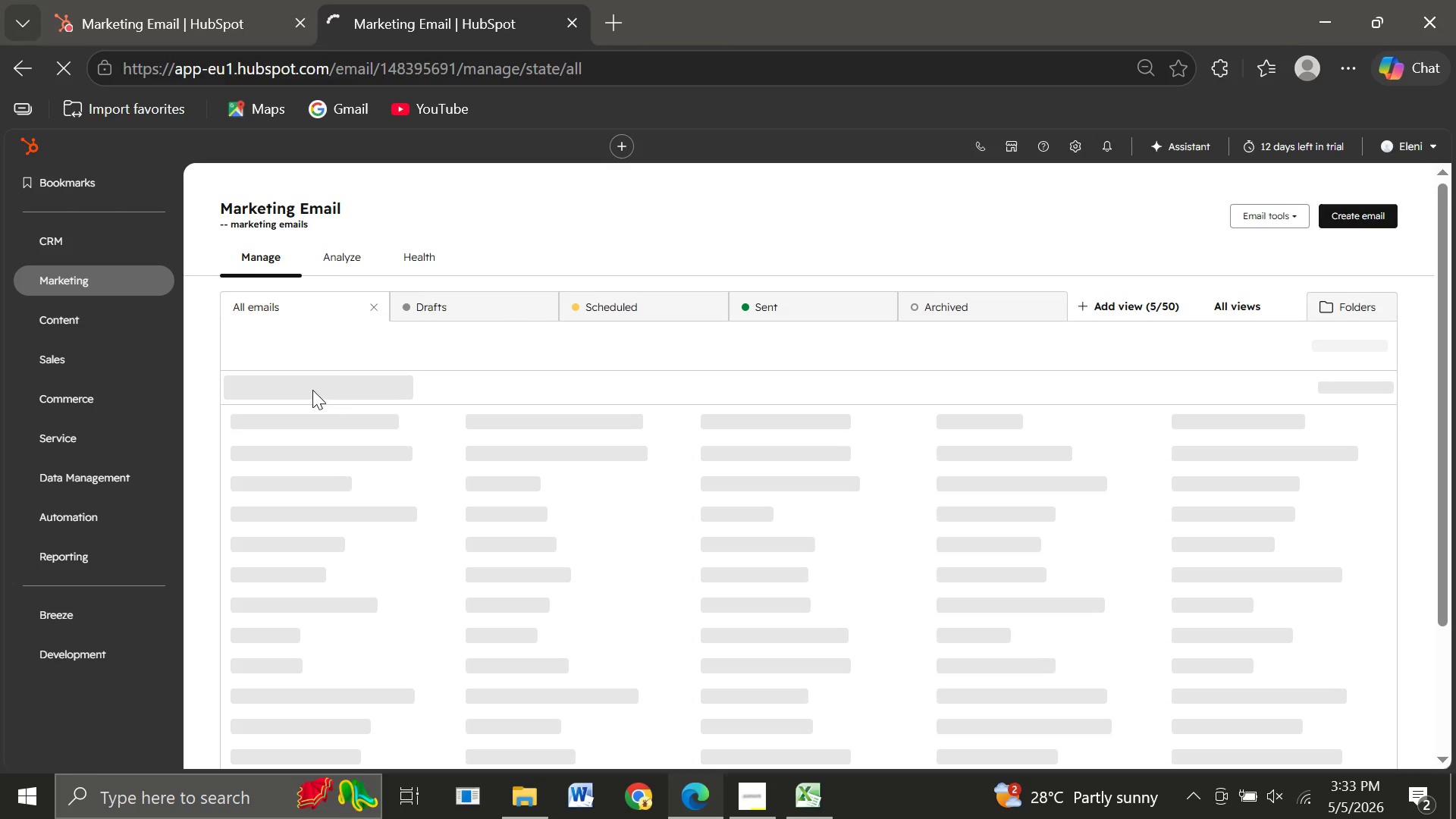 
mouse_move([309, 406])
 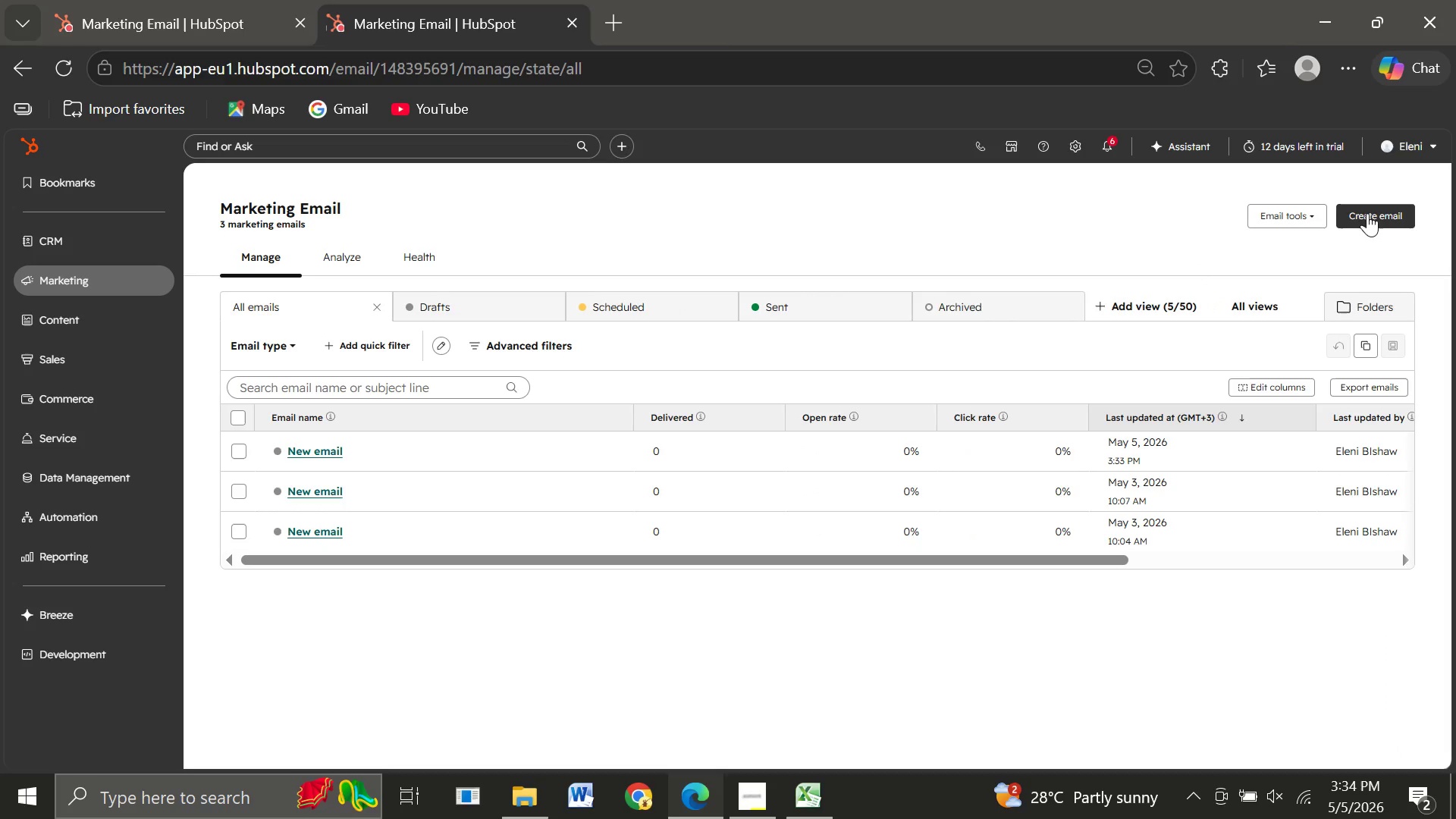 
left_click([1371, 212])
 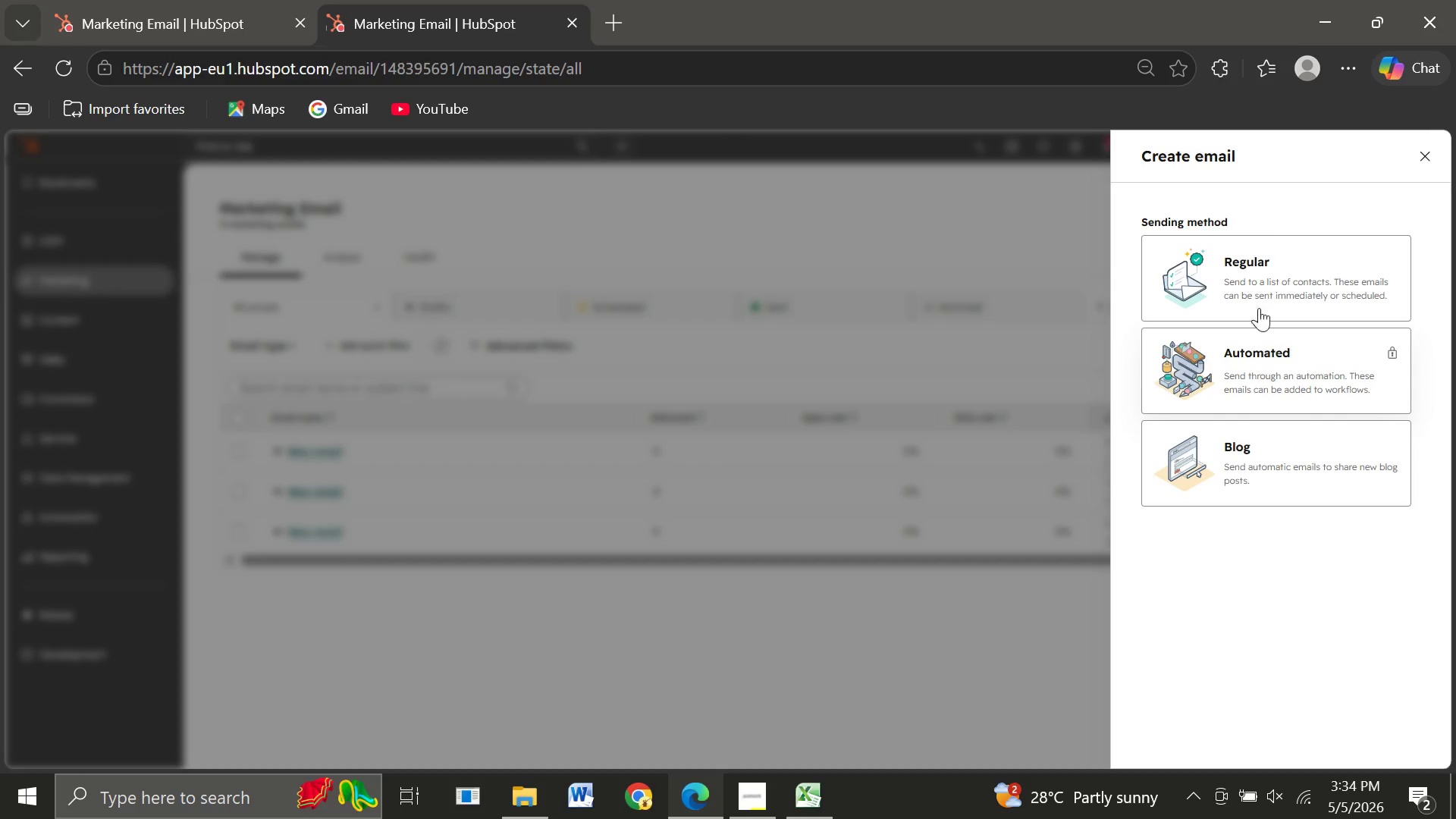 
left_click([1281, 247])
 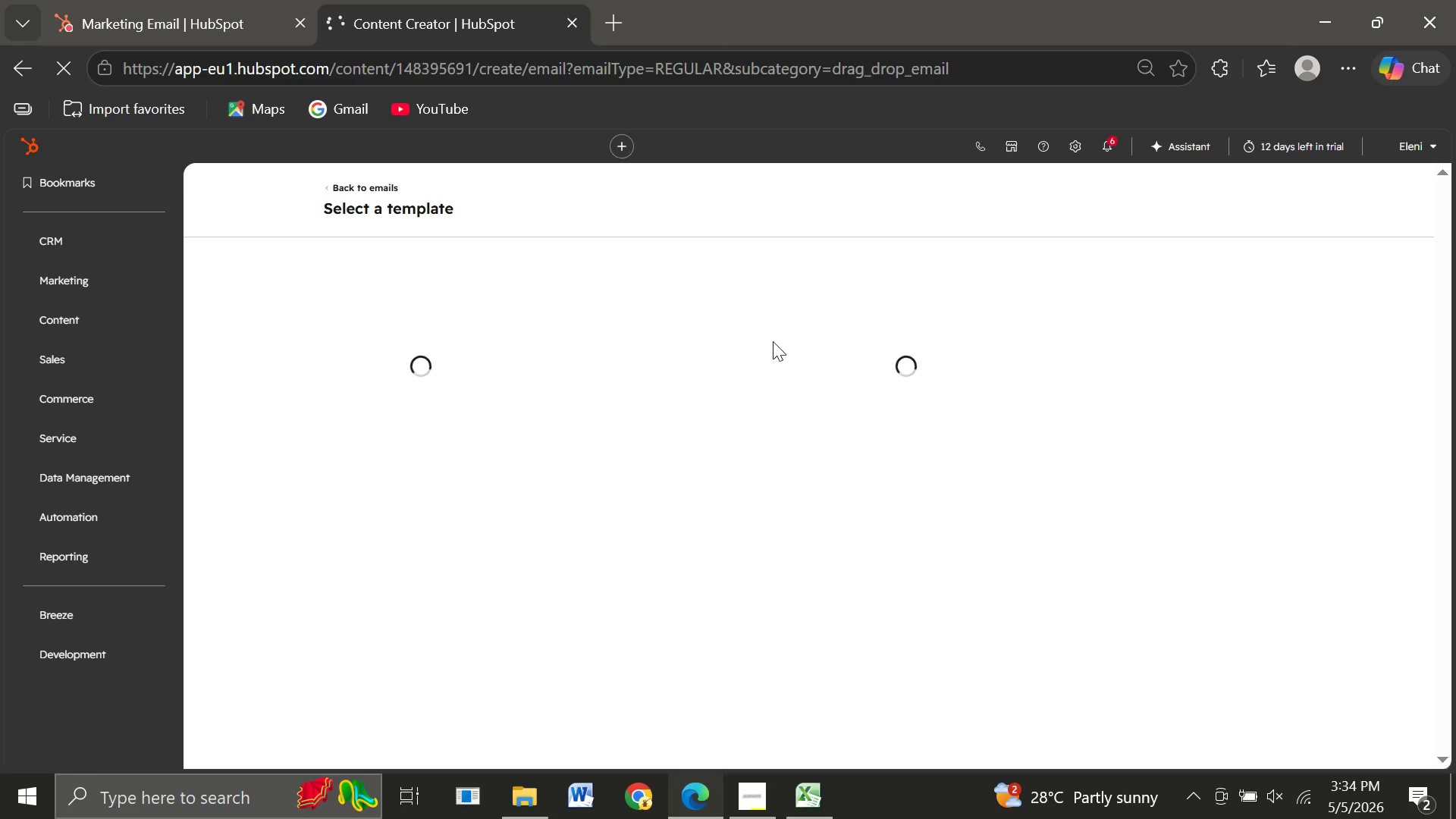 
mouse_move([657, 382])
 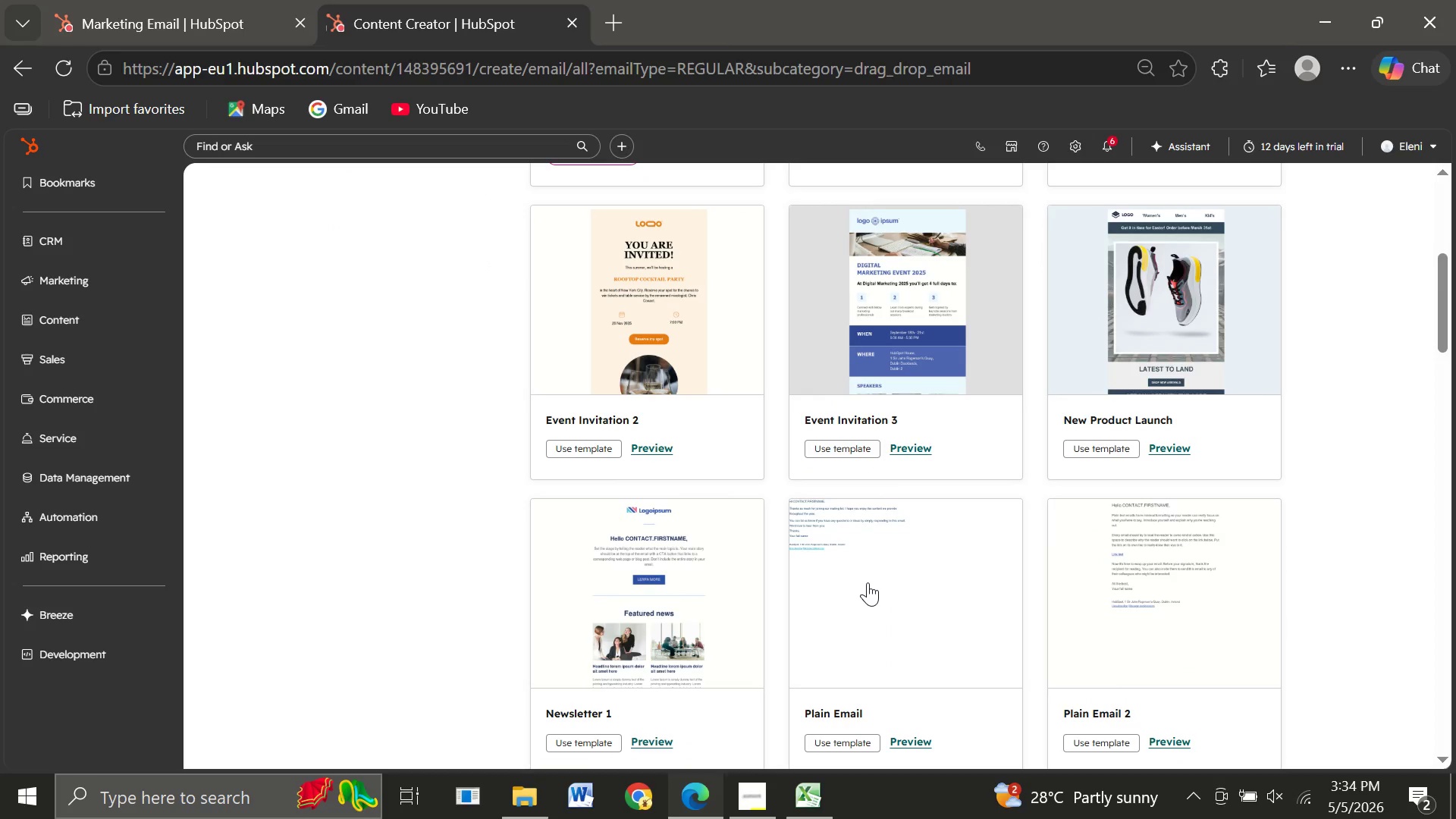 
wait(8.7)
 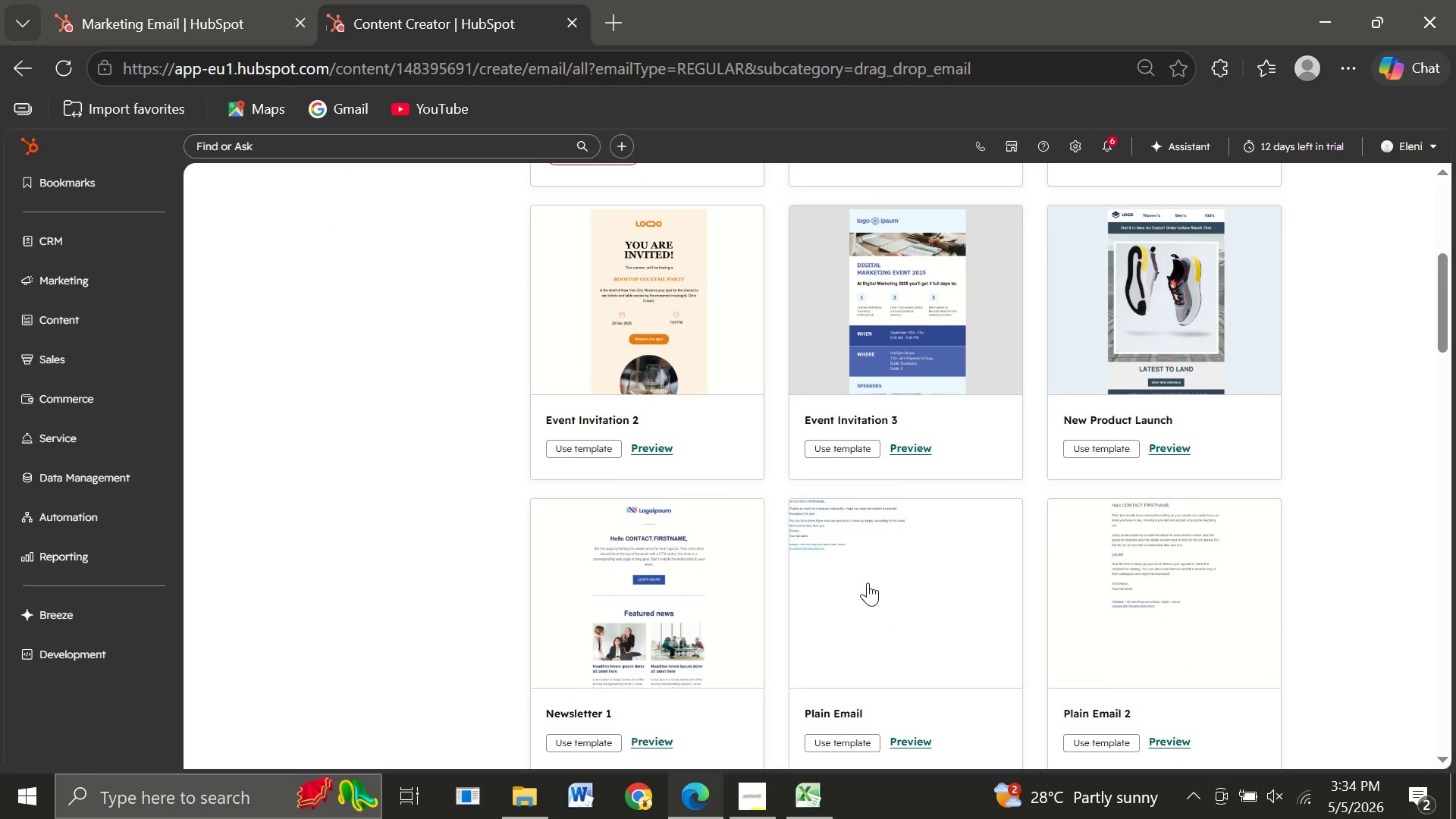 
left_click([662, 341])
 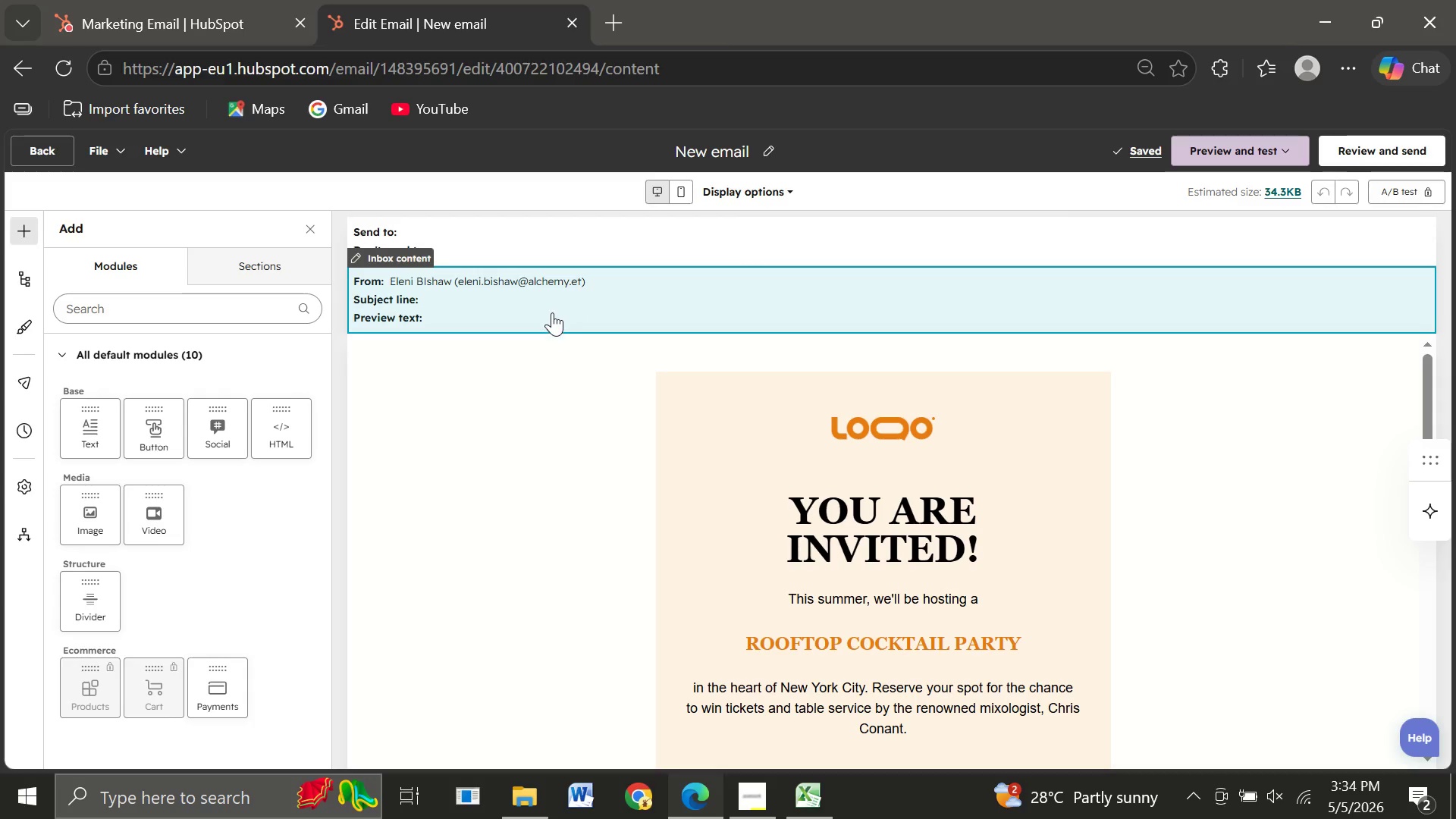 
wait(15.47)
 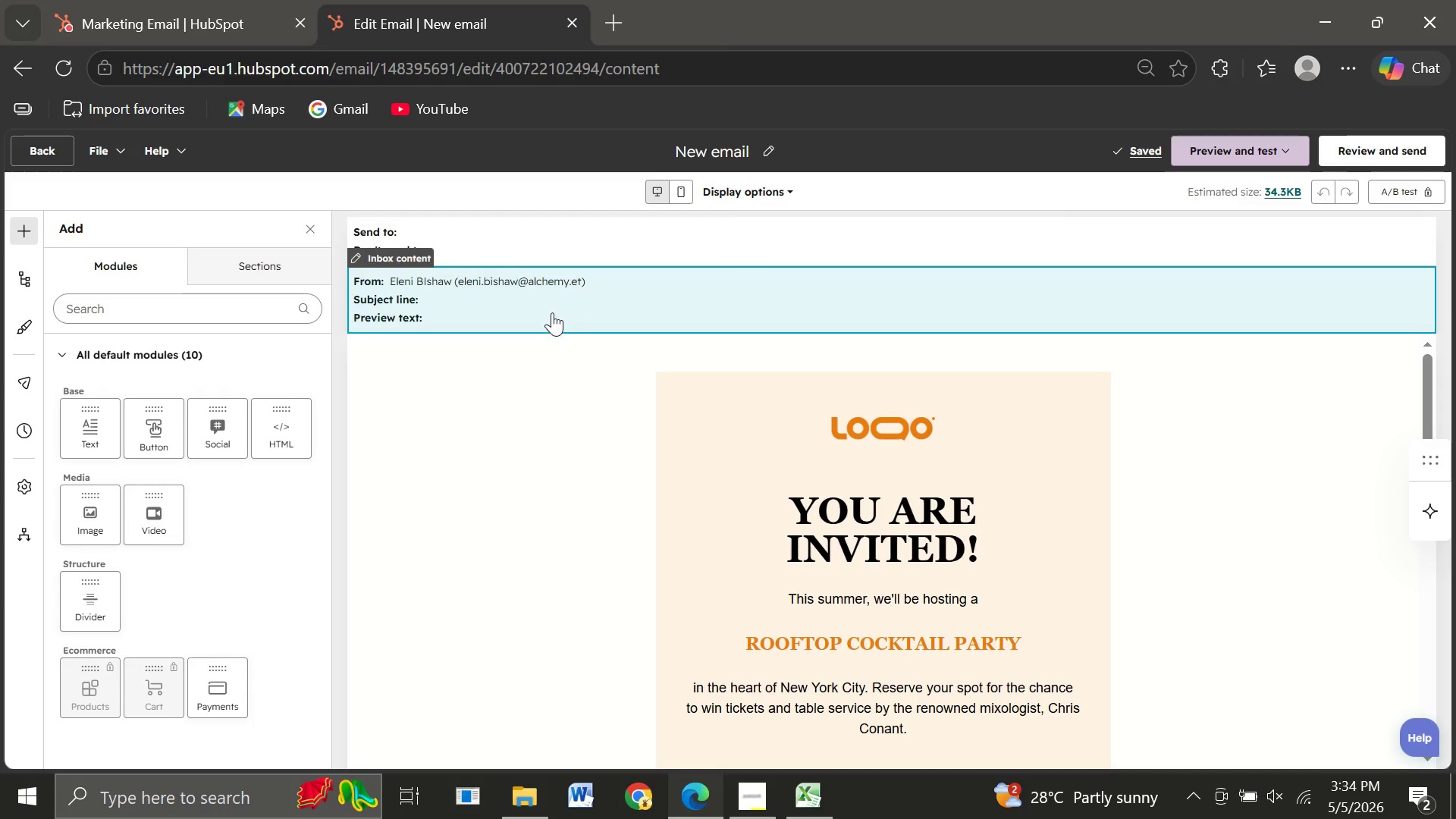 
left_click([767, 150])
 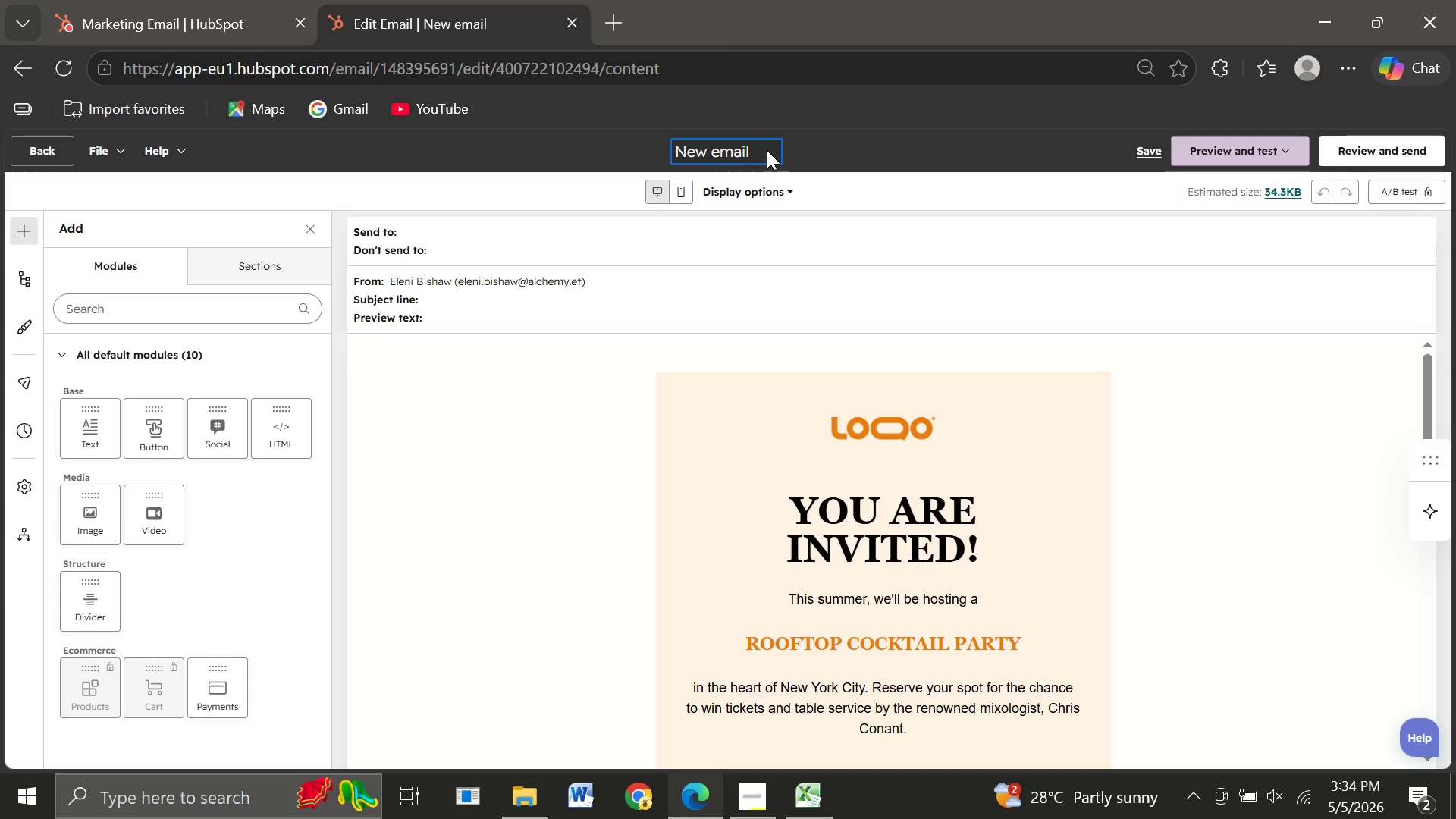 
wait(12.2)
 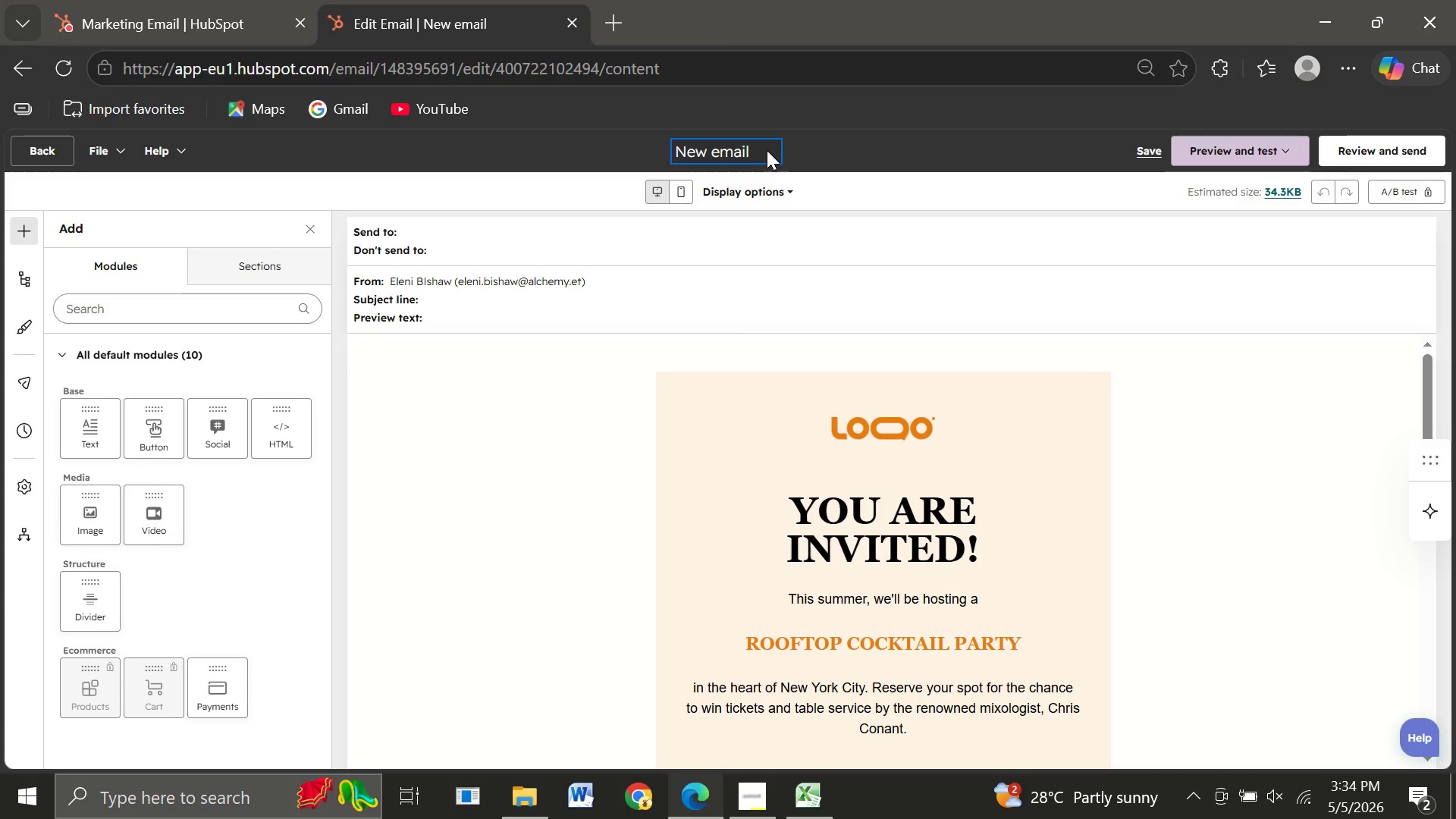 
key(Backspace)
key(Backspace)
key(Backspace)
key(Backspace)
key(Backspace)
key(Backspace)
key(Backspace)
key(Backspace)
key(Backspace)
type(Email )
key(Backspace)
type(-1)
 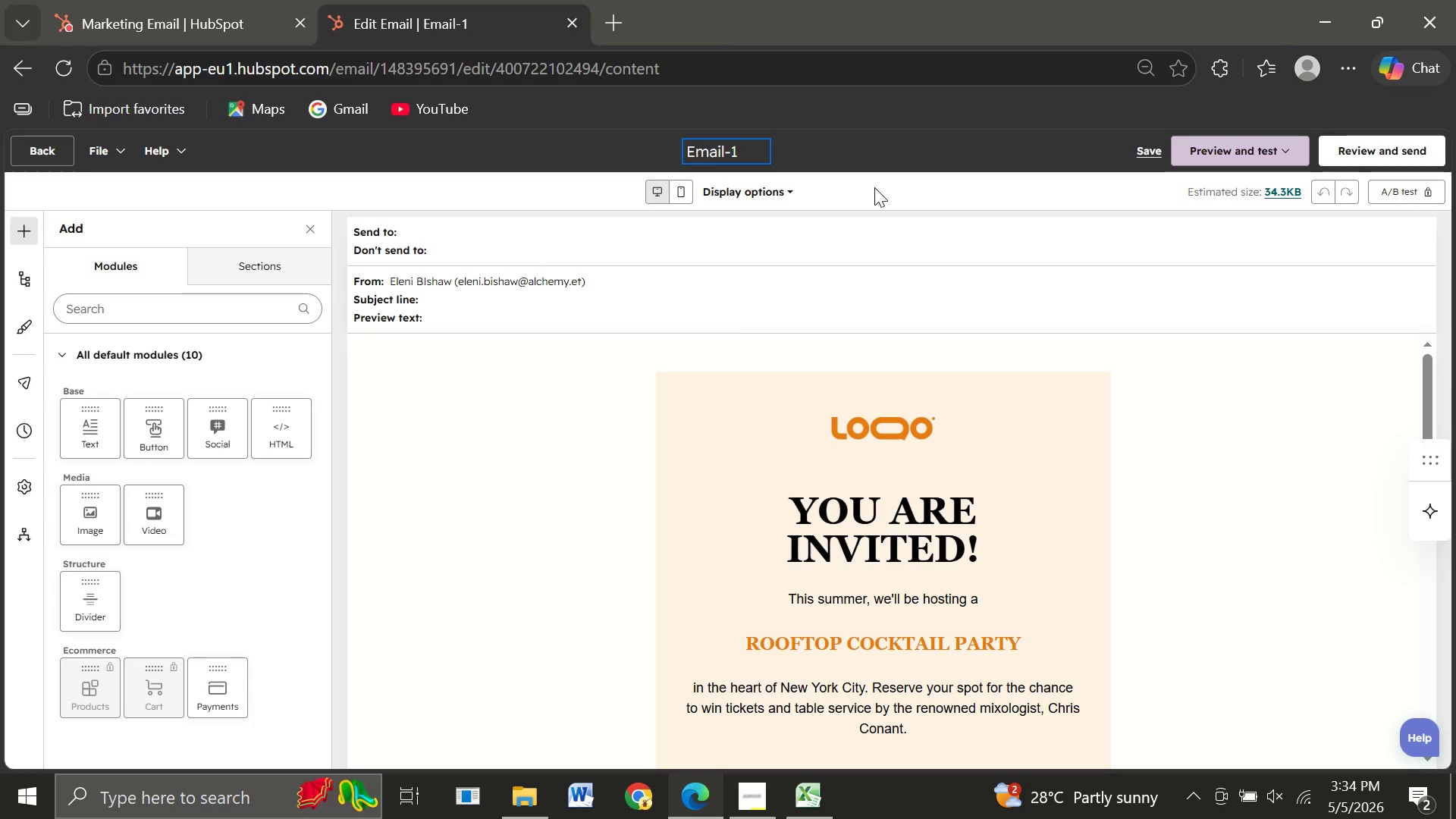 
left_click([541, 322])
 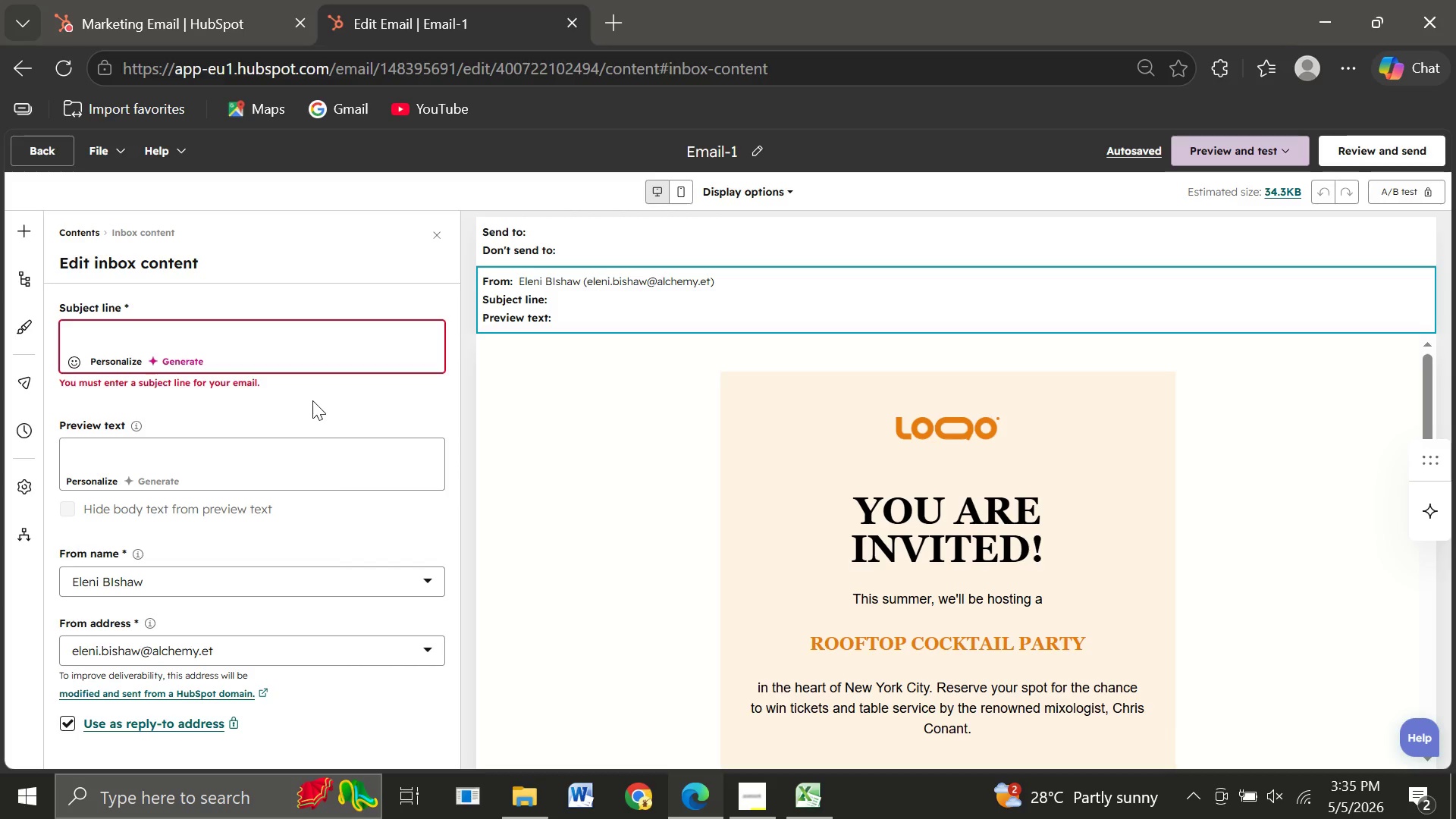 
wait(6.5)
 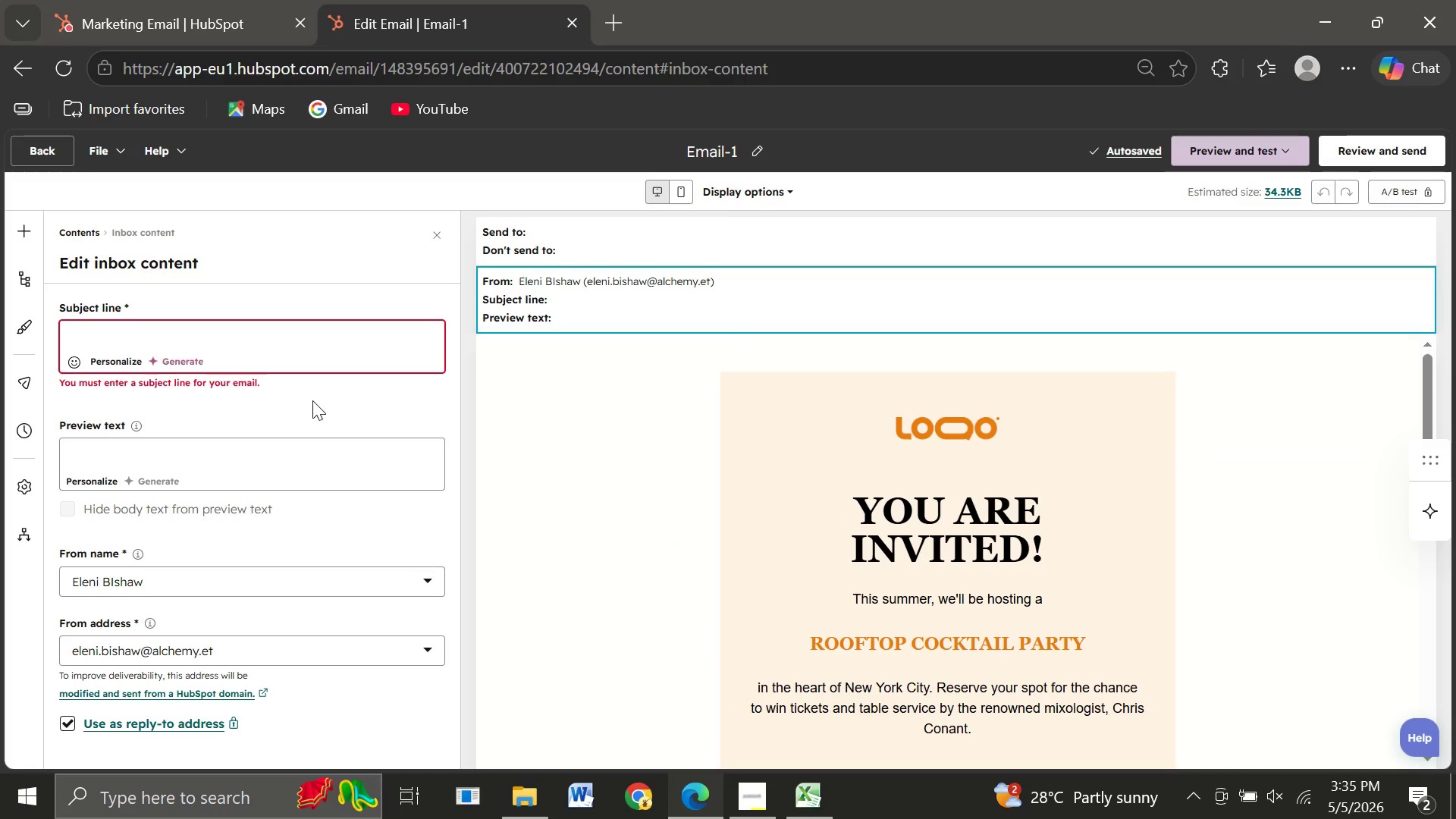 
left_click([64, 329])
 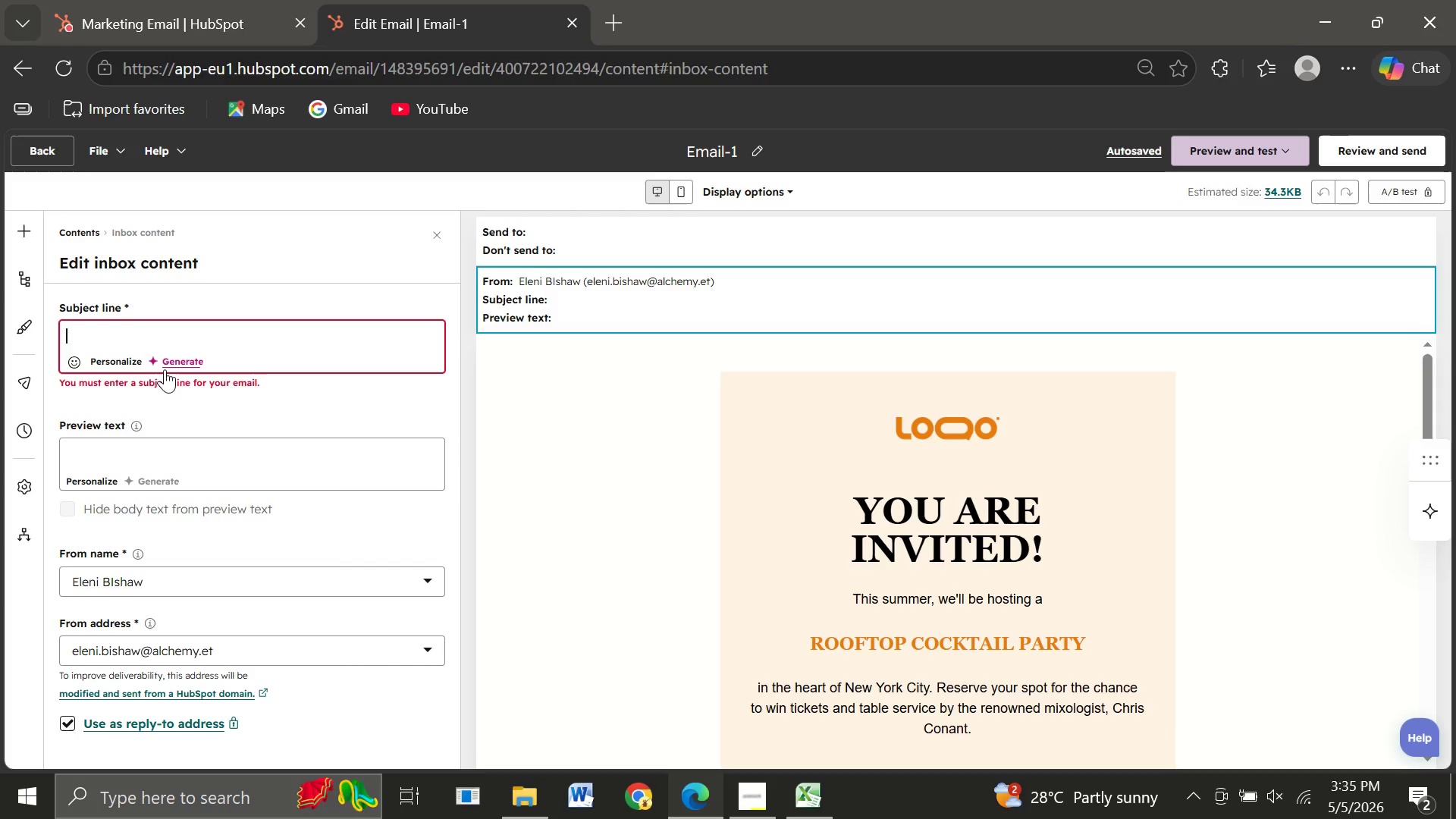 
left_click([118, 360])
 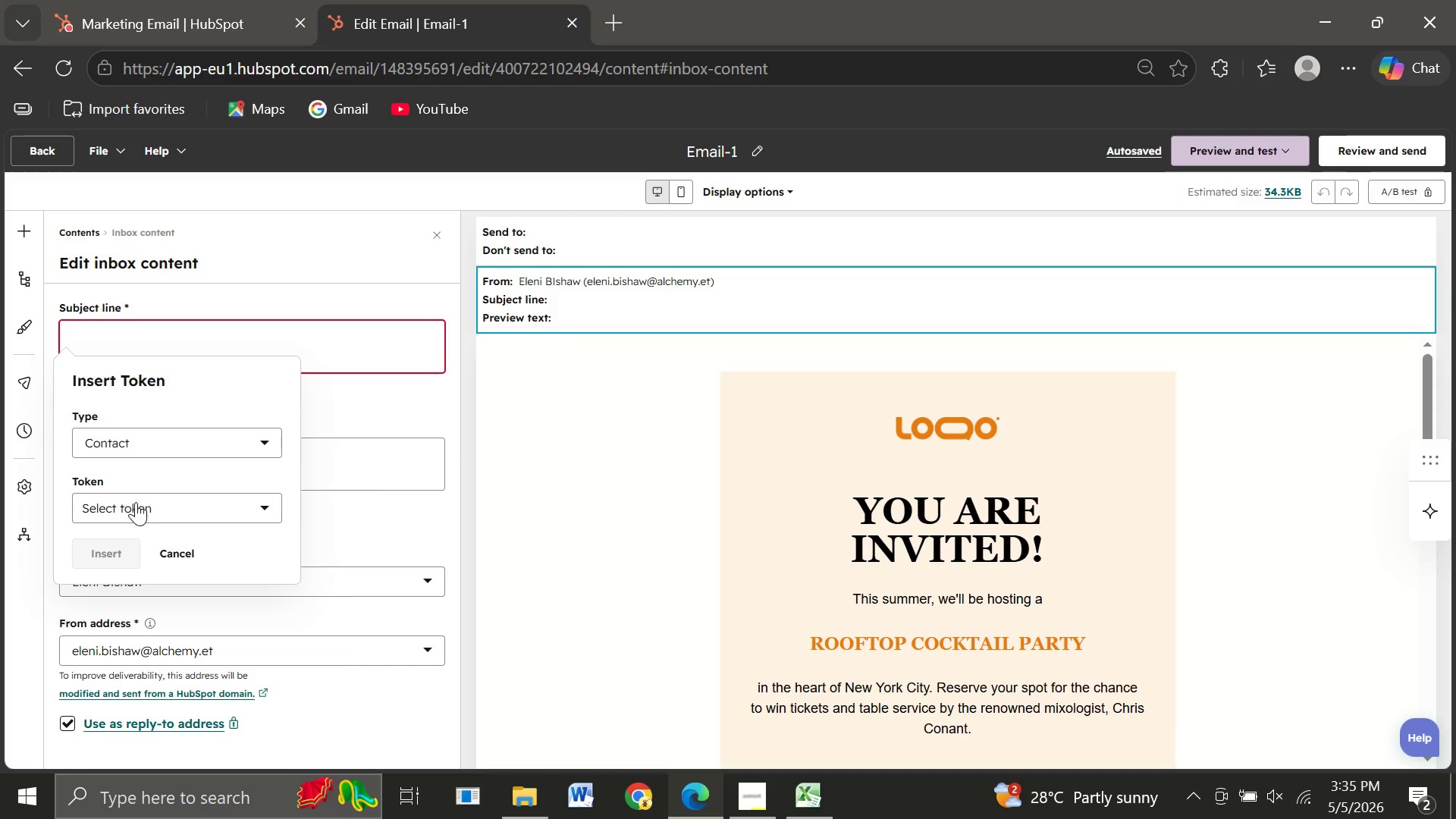 
left_click([131, 504])
 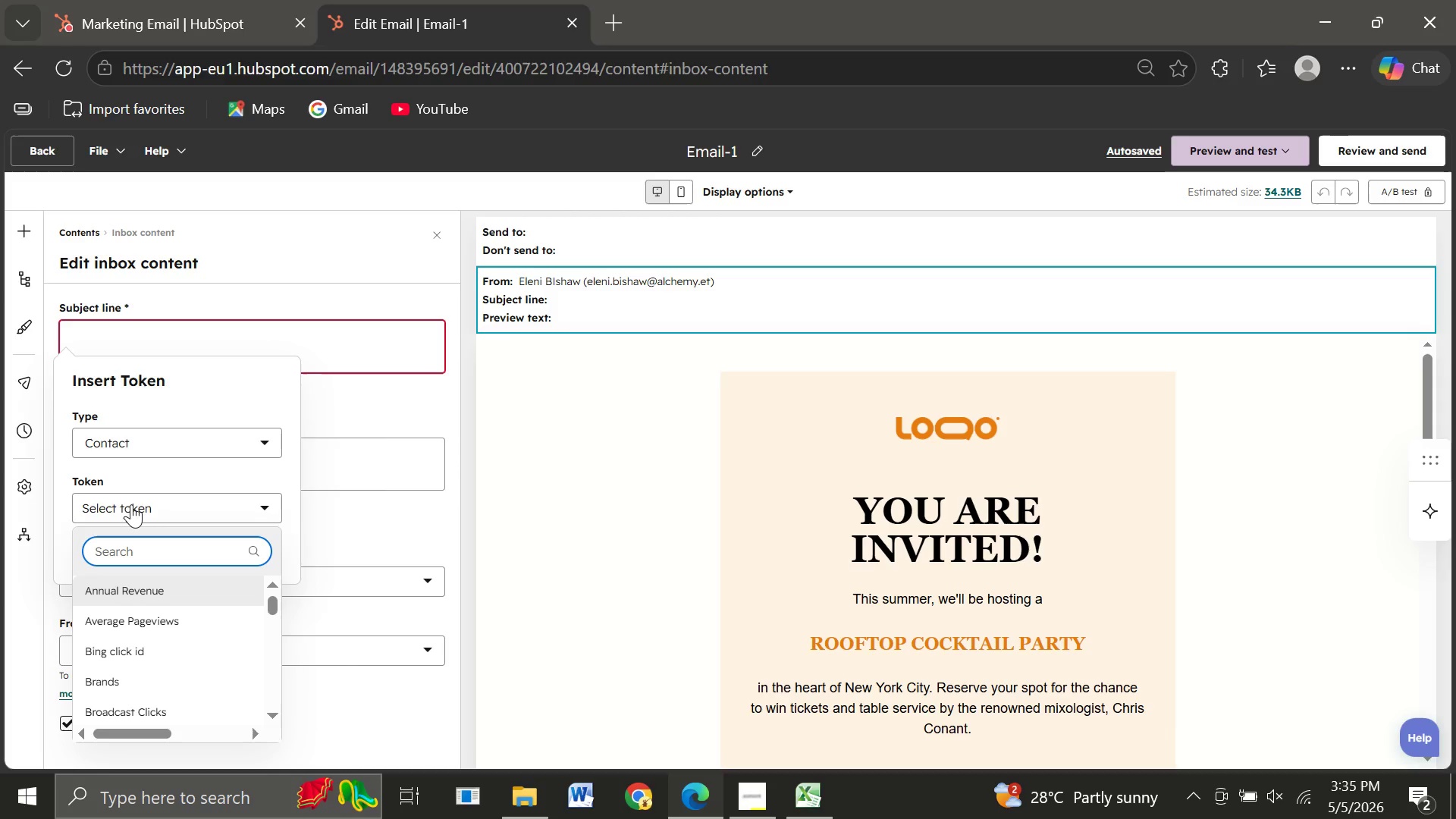 
type(first na)
 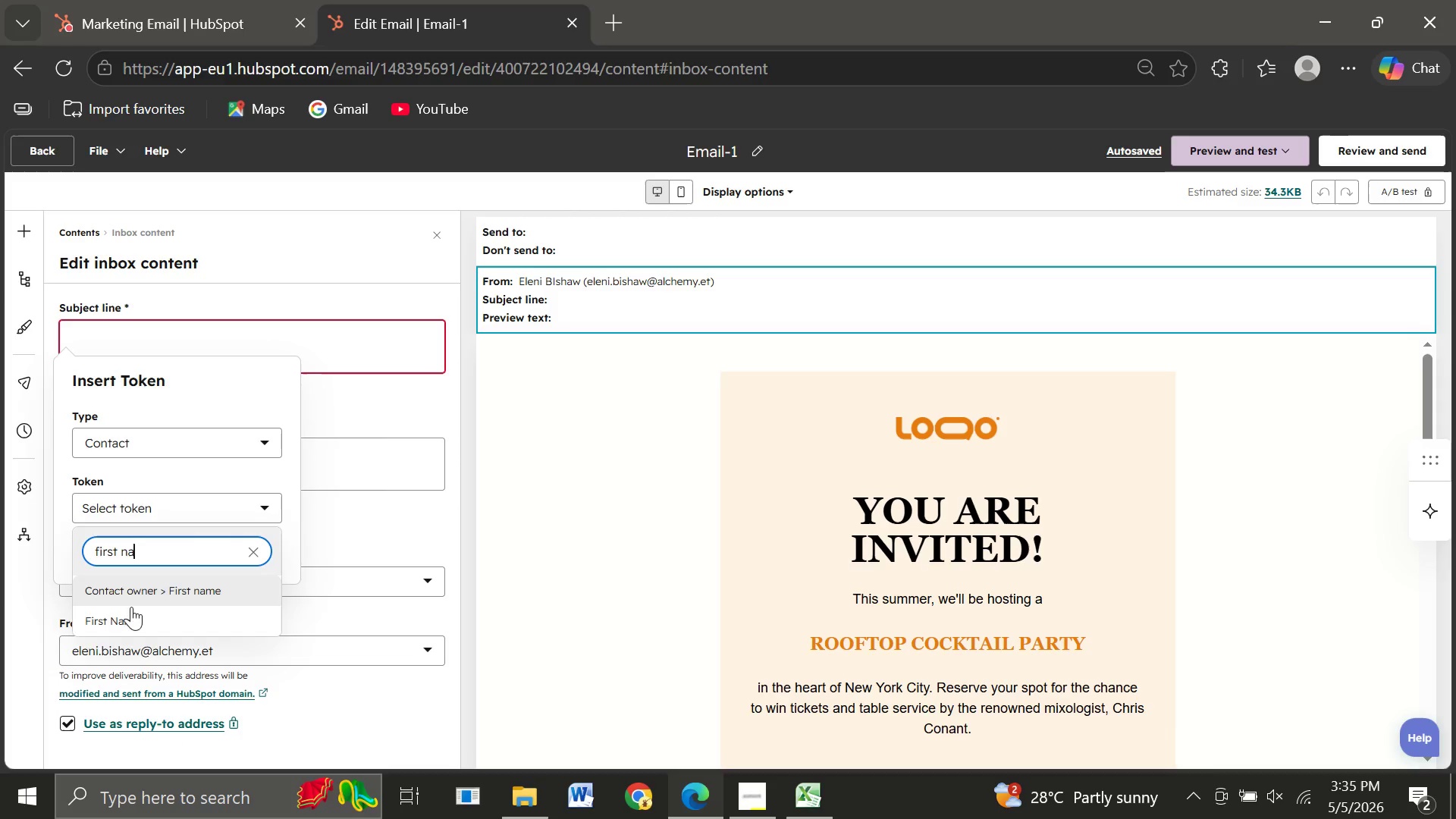 
left_click([127, 614])
 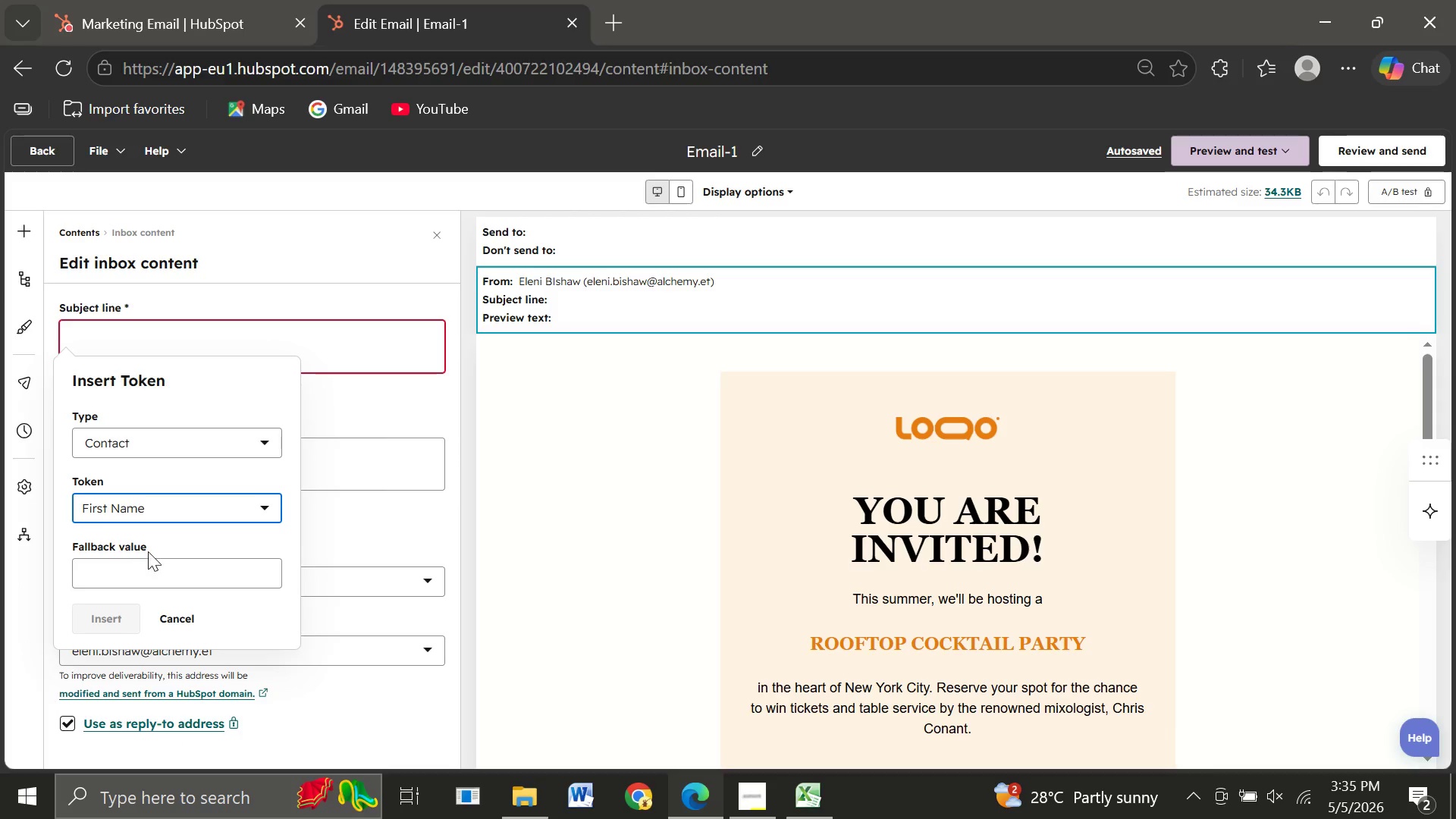 
left_click([126, 573])
 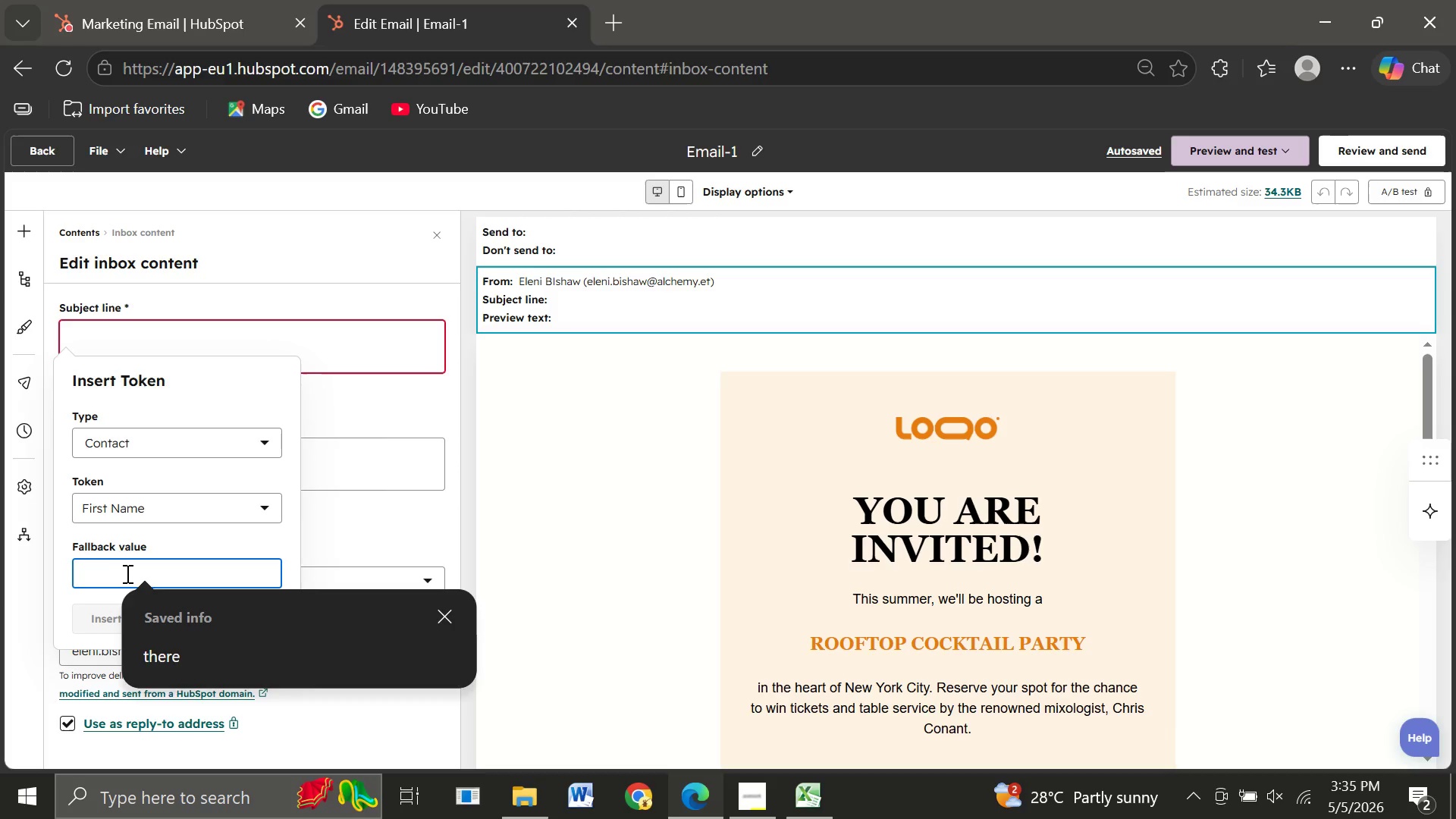 
type(there)
 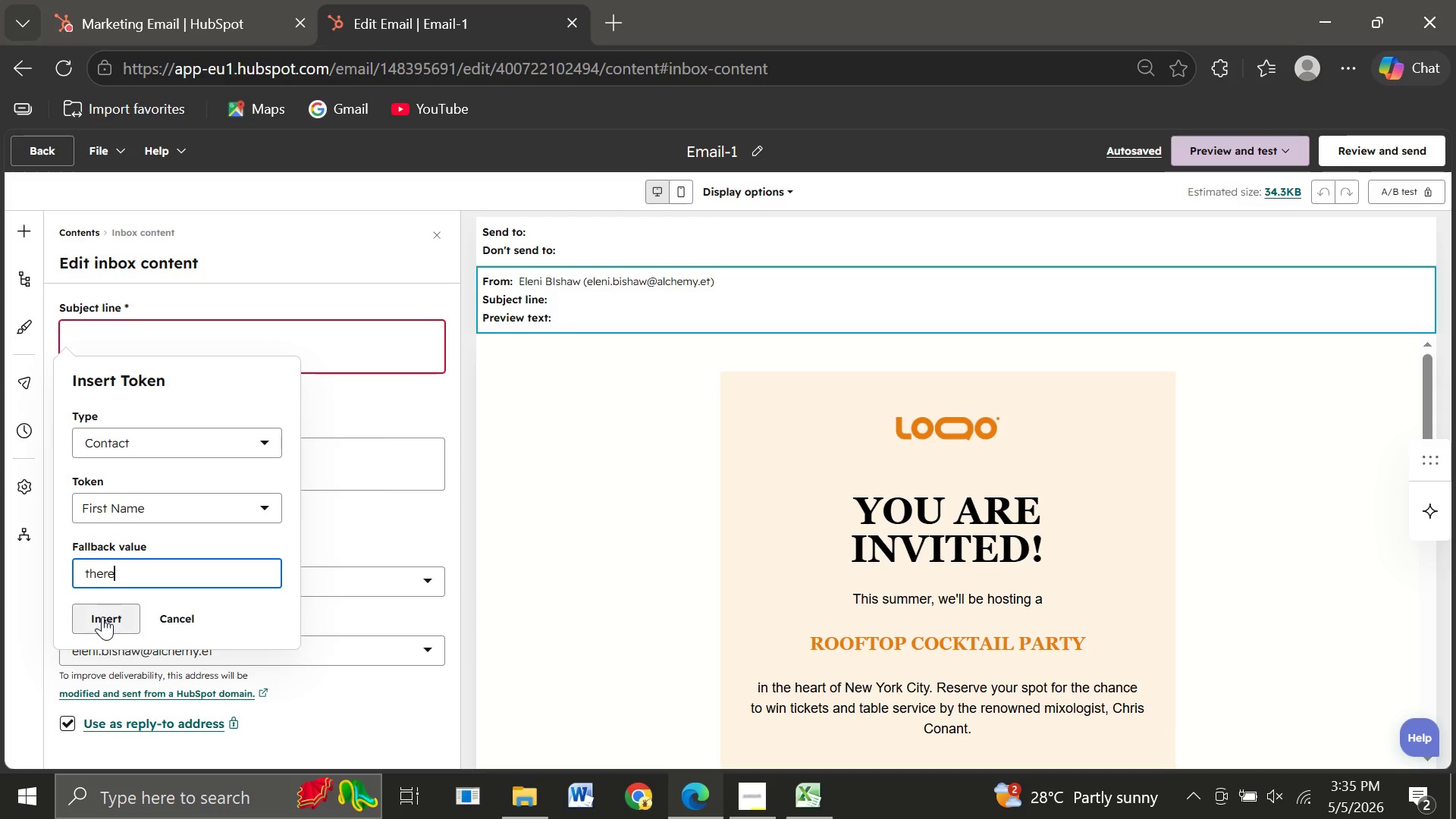 
left_click([102, 617])
 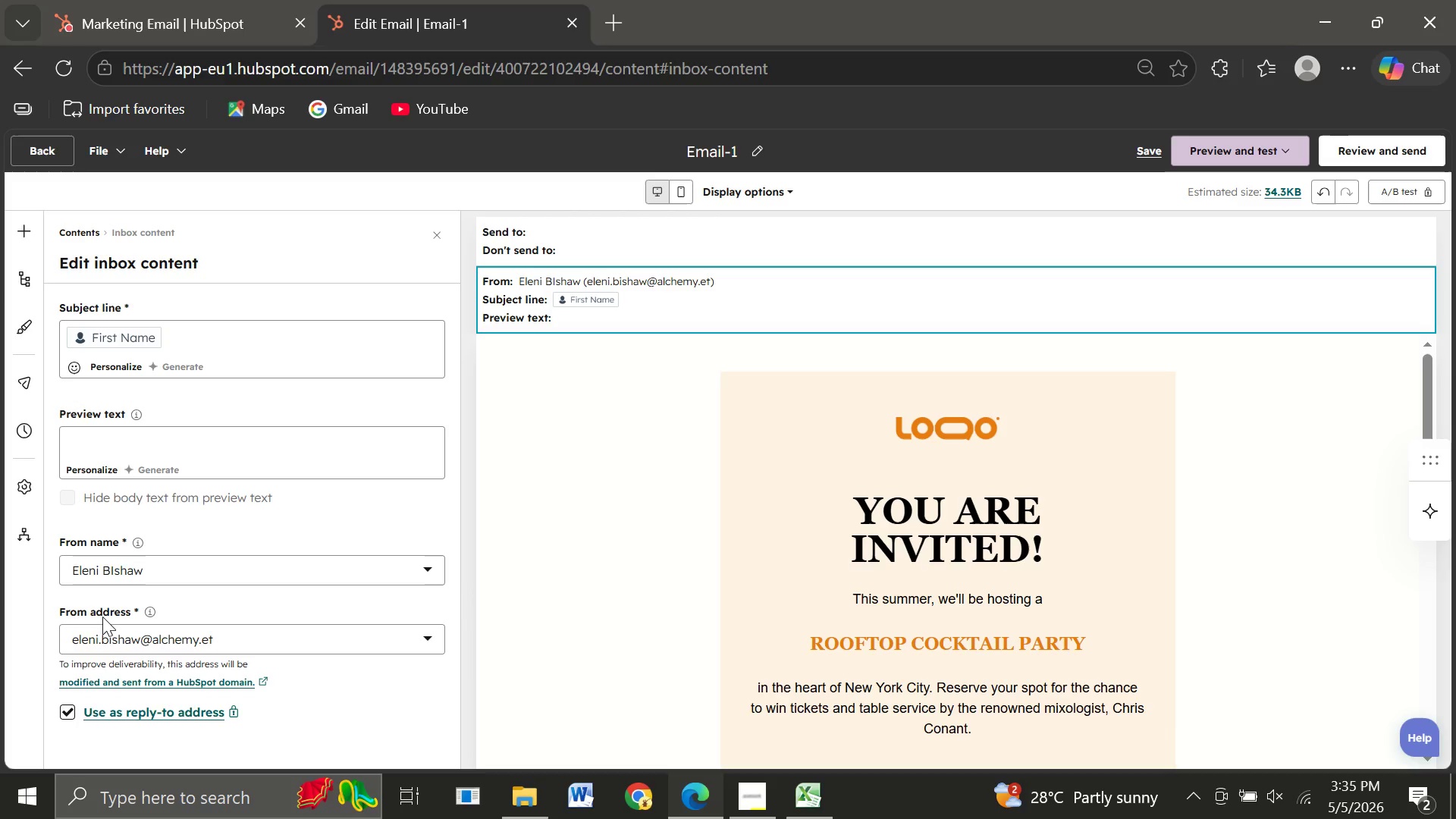 
type(, your early )
 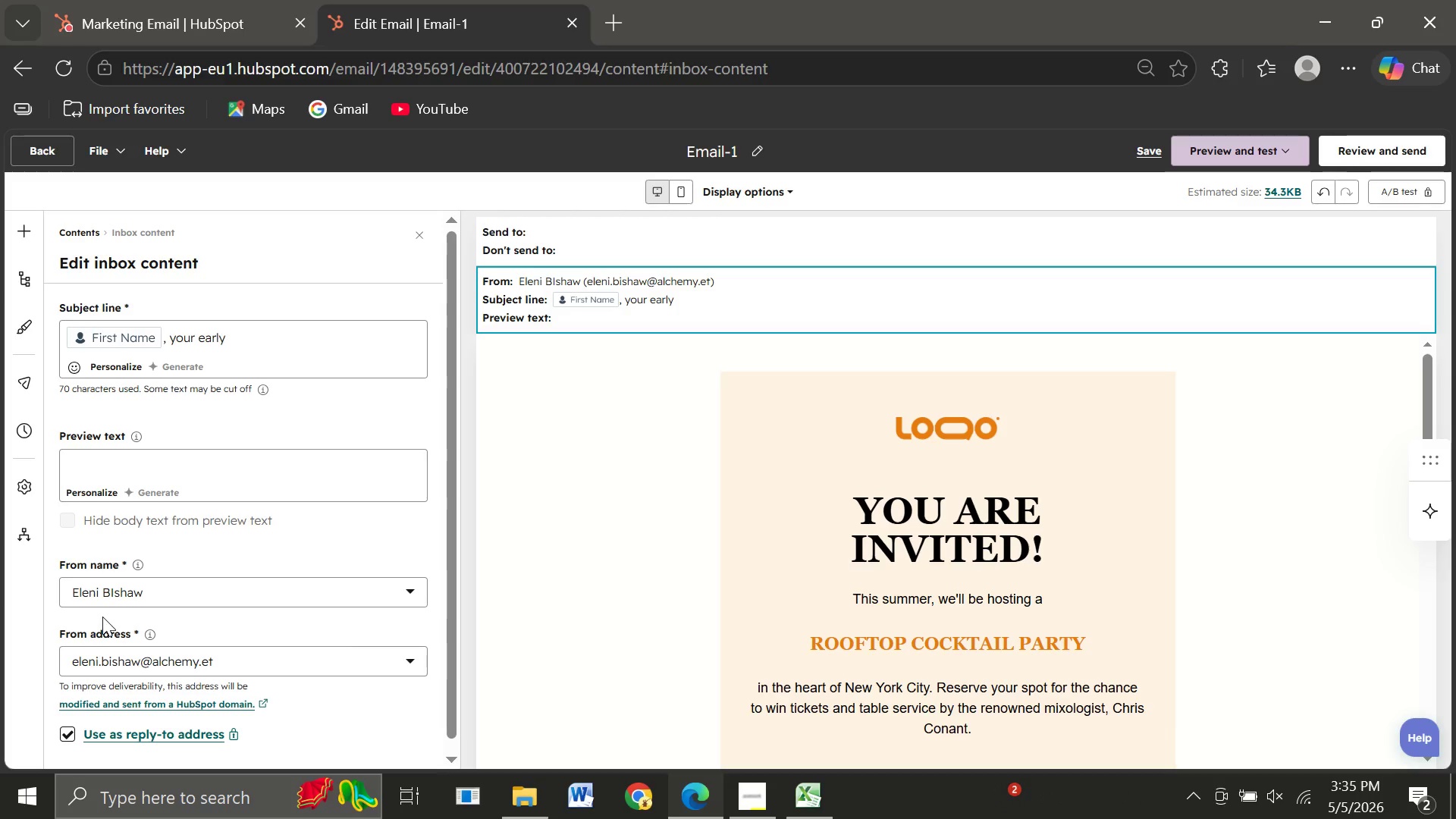 
type(access to winter at S)
 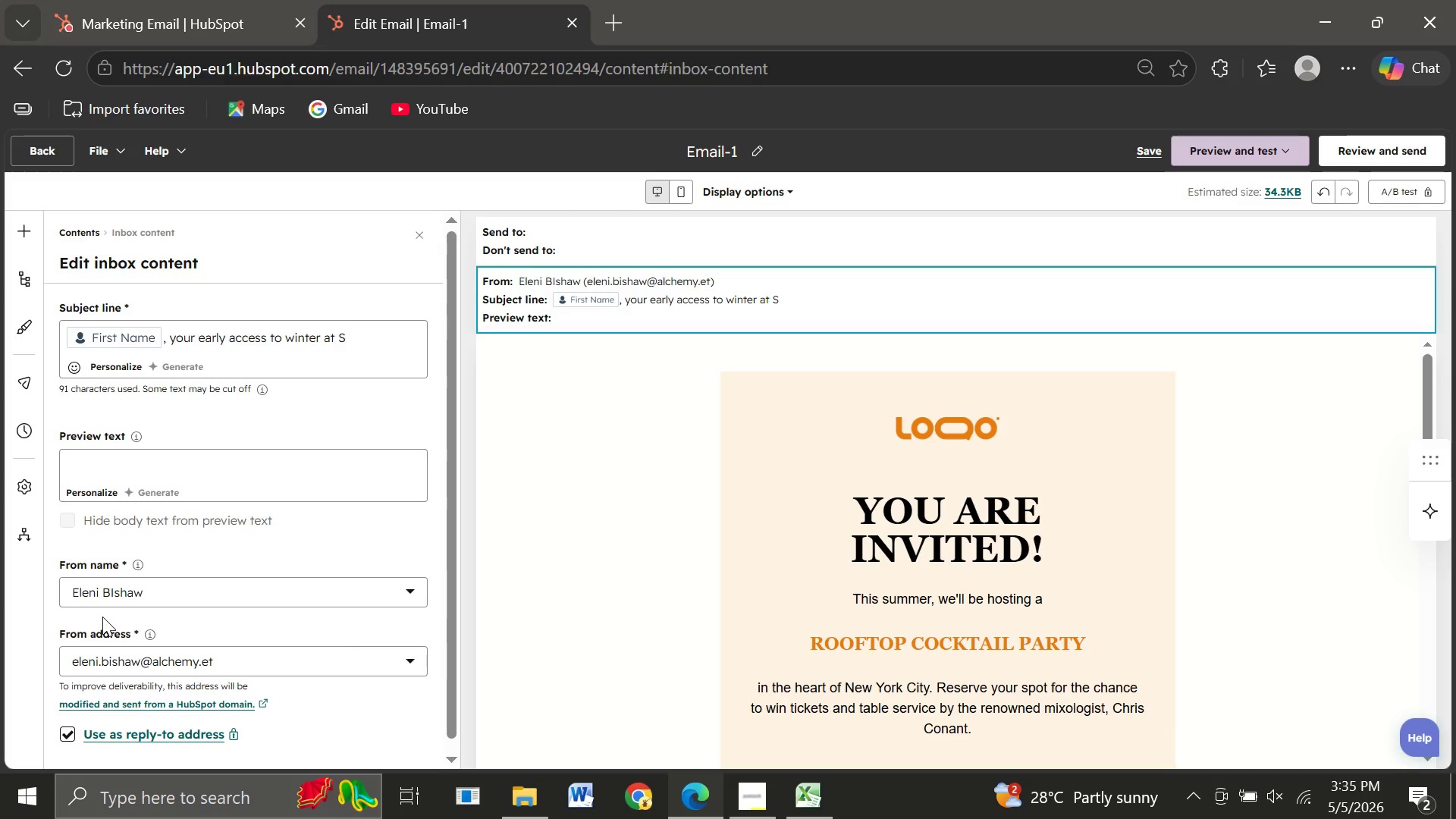 
type(tonecreek)
 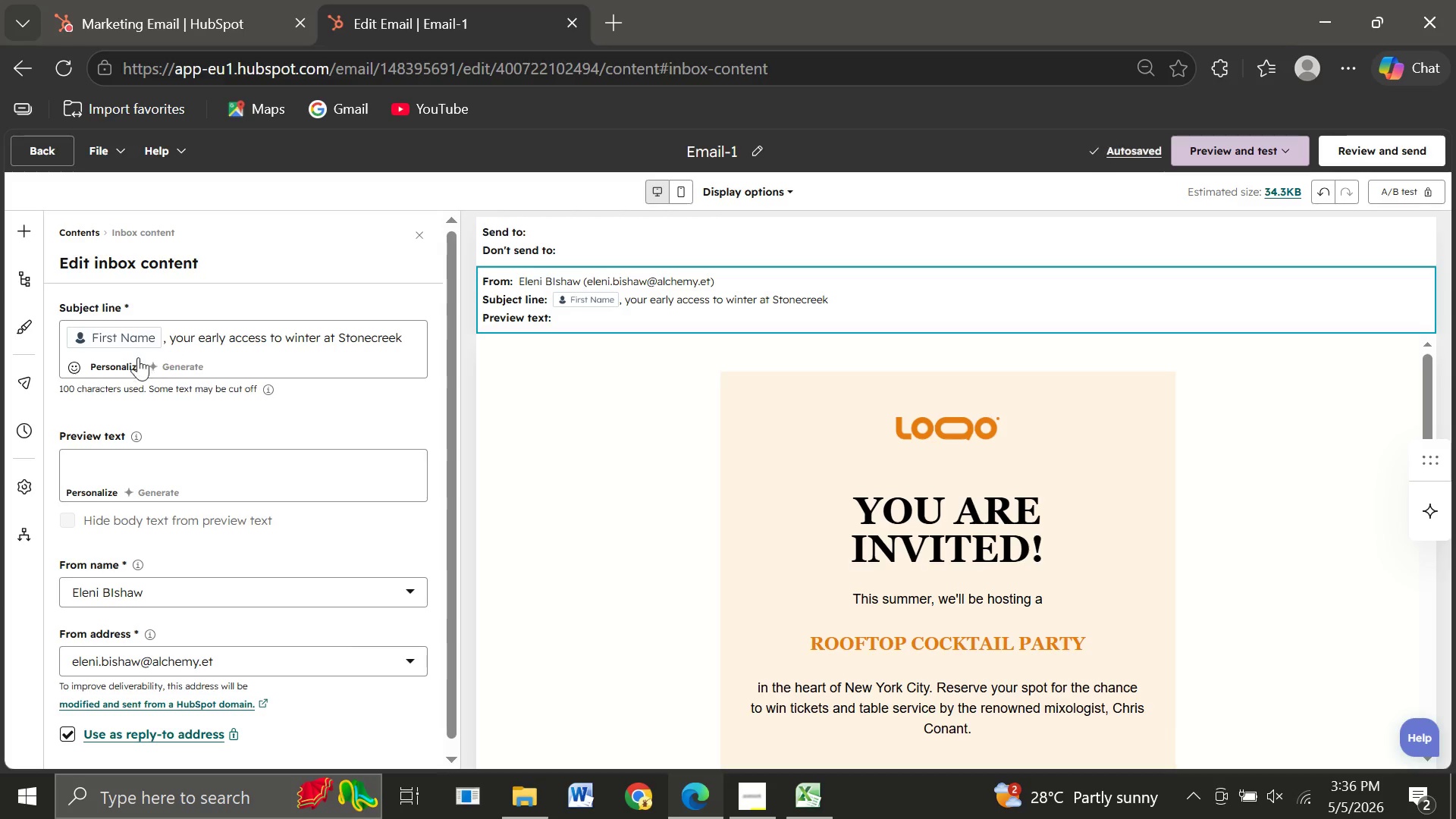 
left_click([76, 371])
 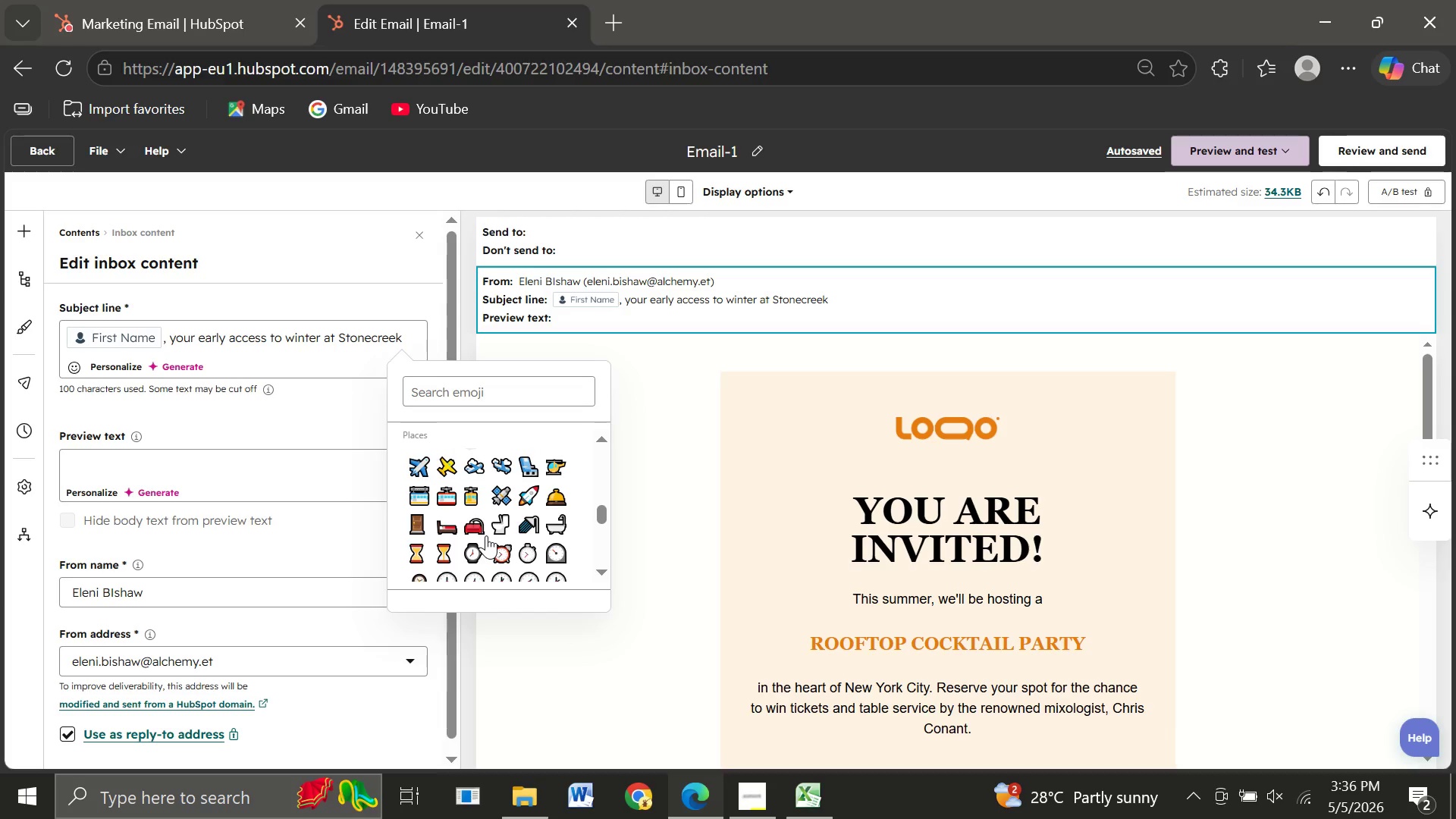 
wait(25.59)
 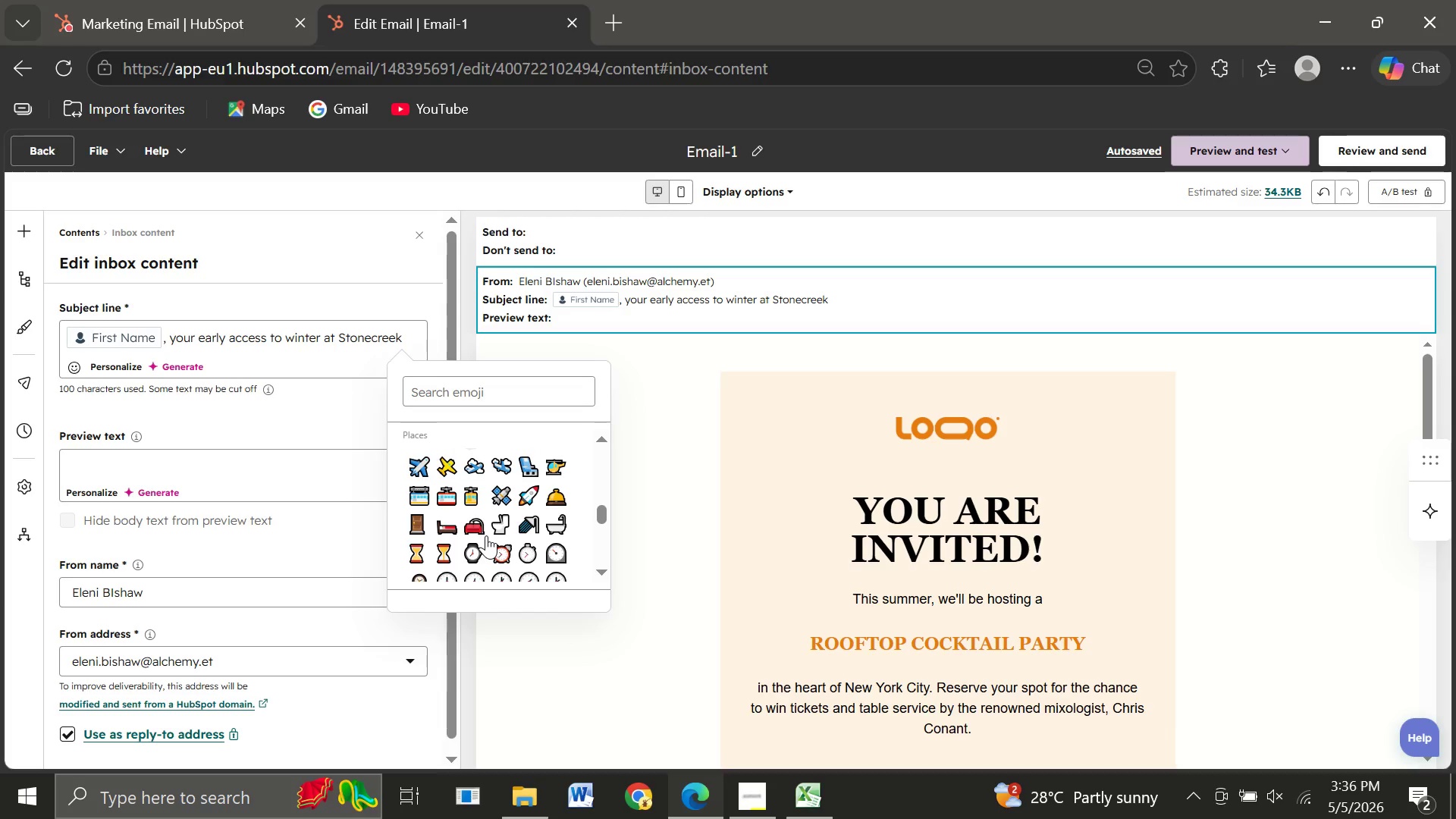 
left_click([502, 488])
 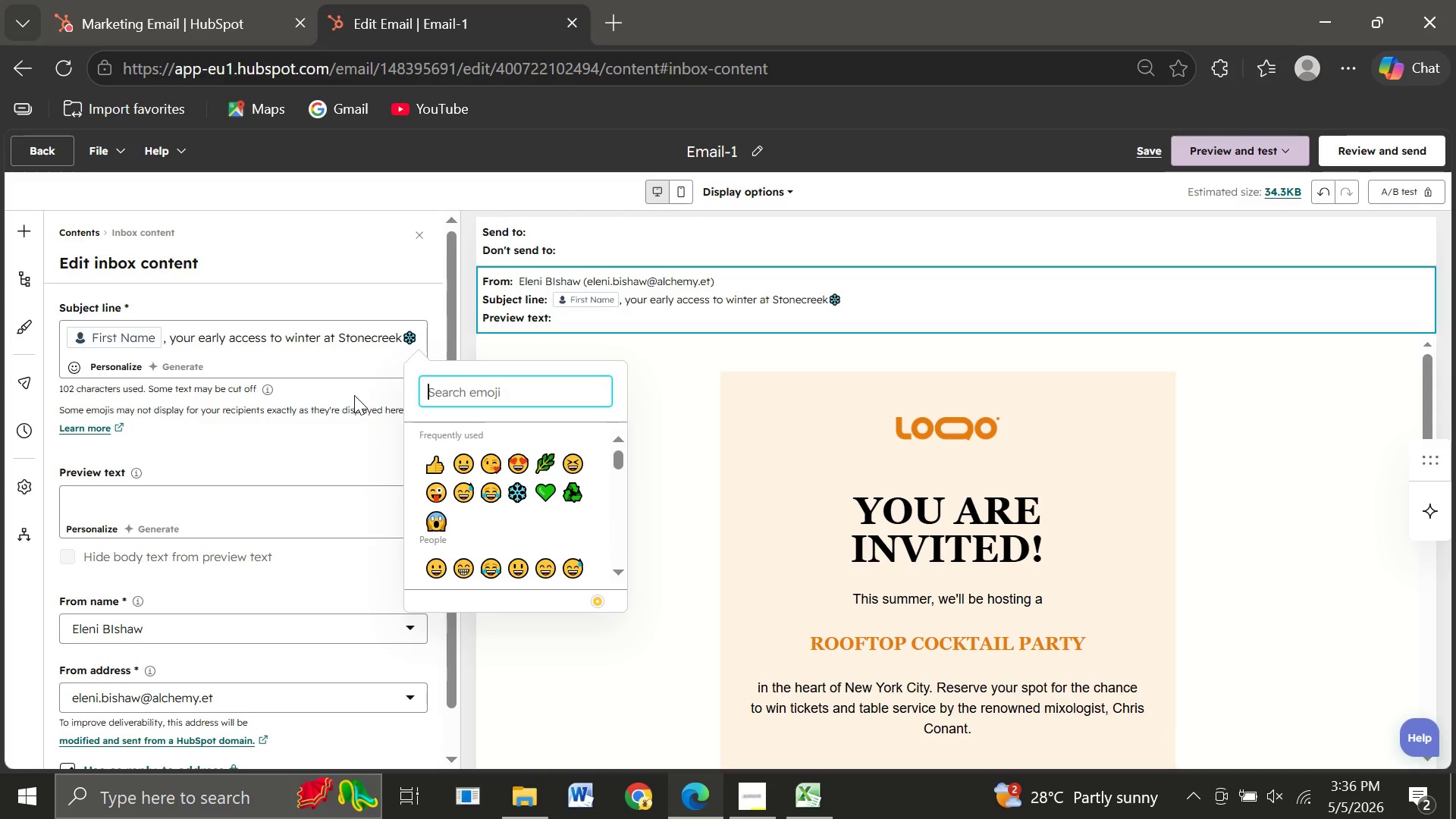 
left_click([330, 360])
 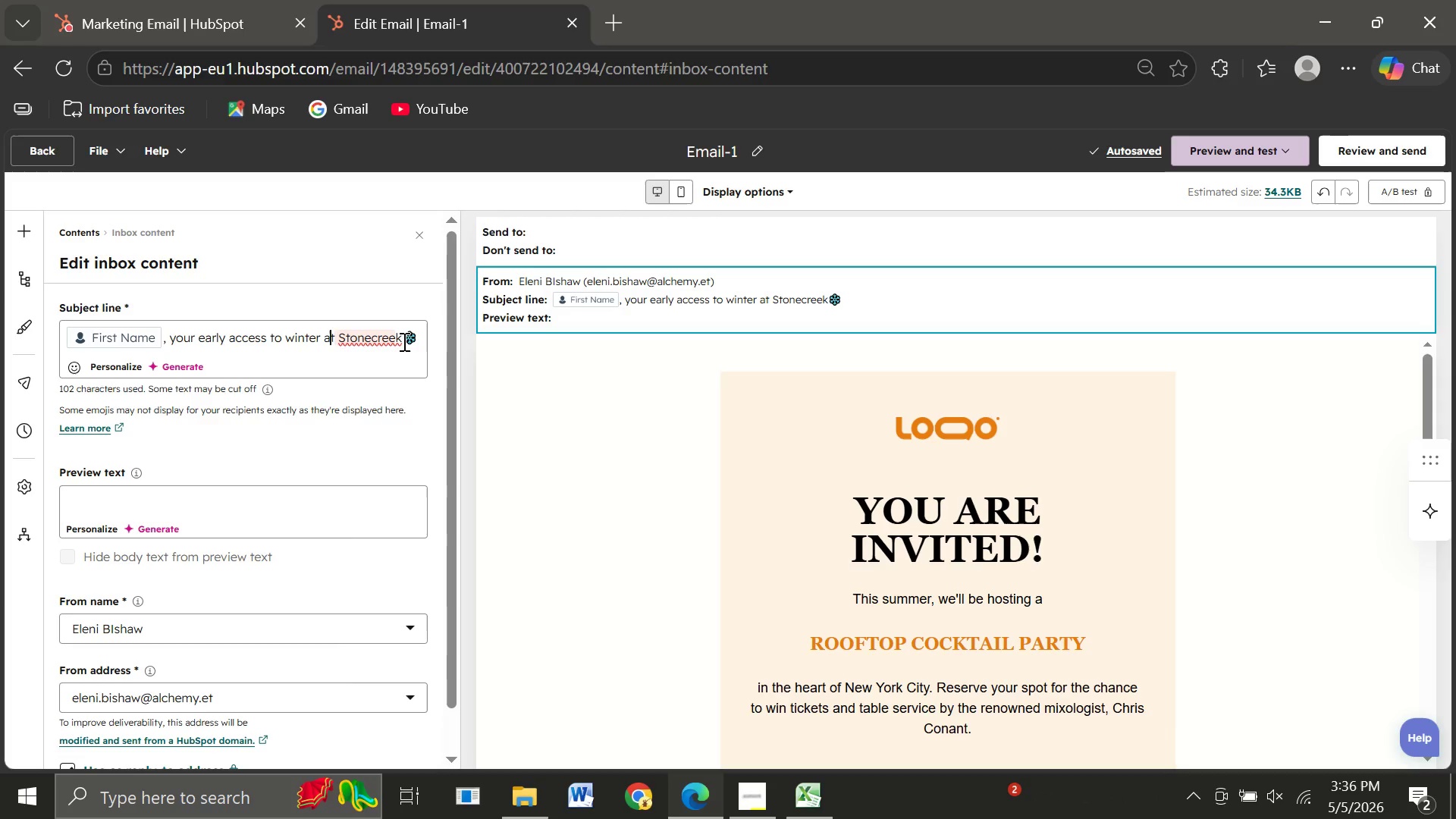 
left_click([403, 337])
 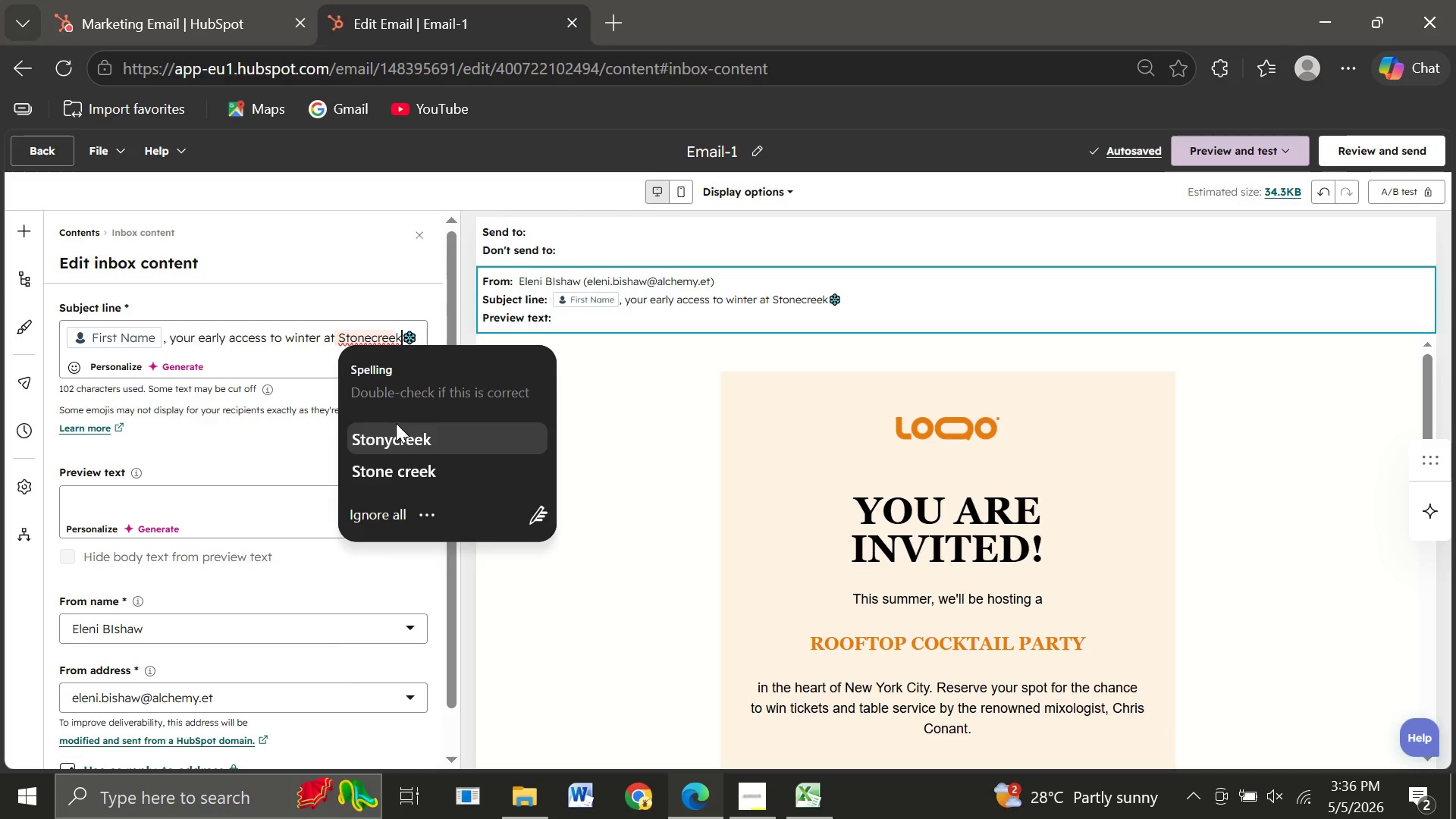 
left_click([384, 435])
 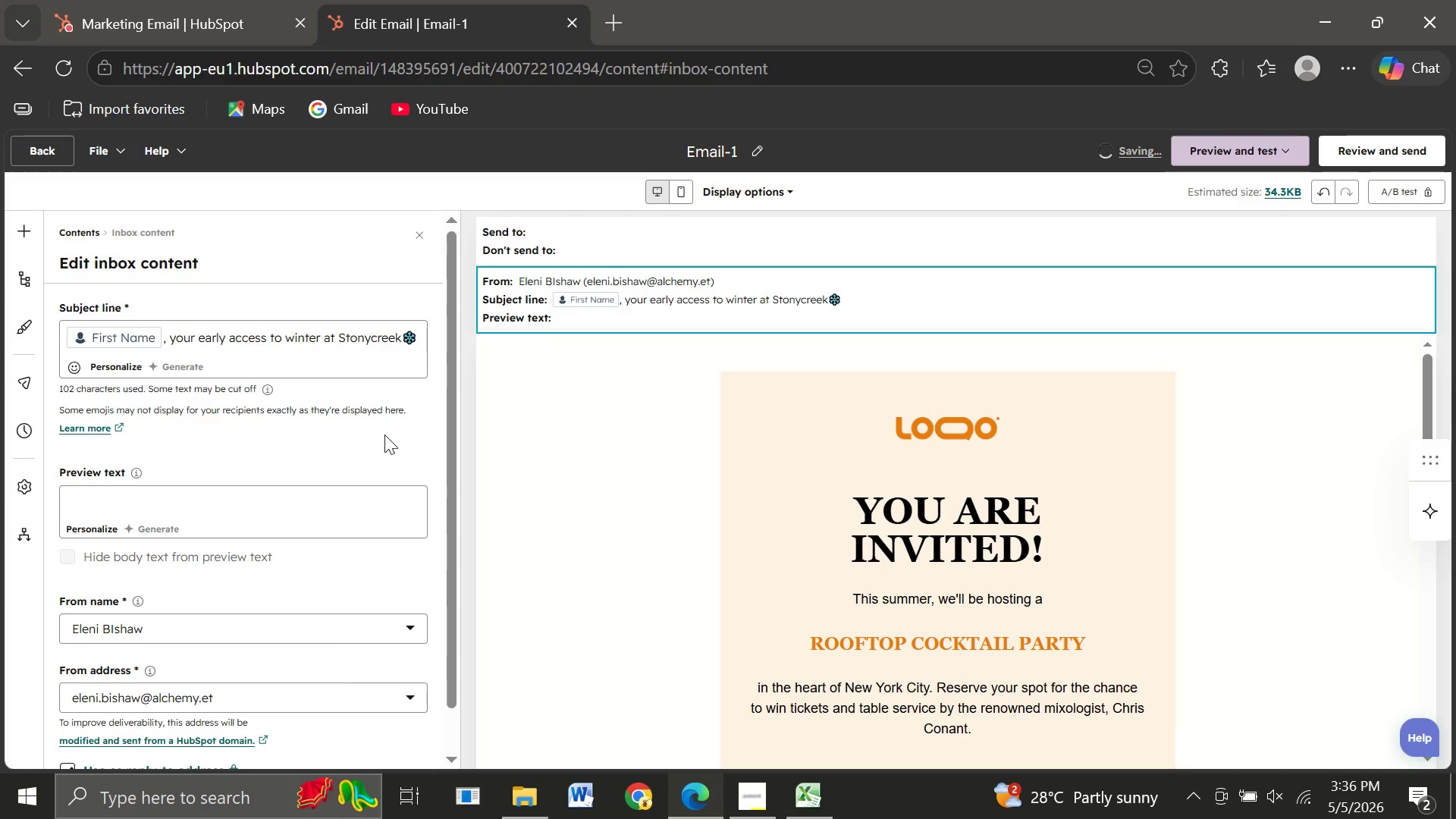 
wait(8.39)
 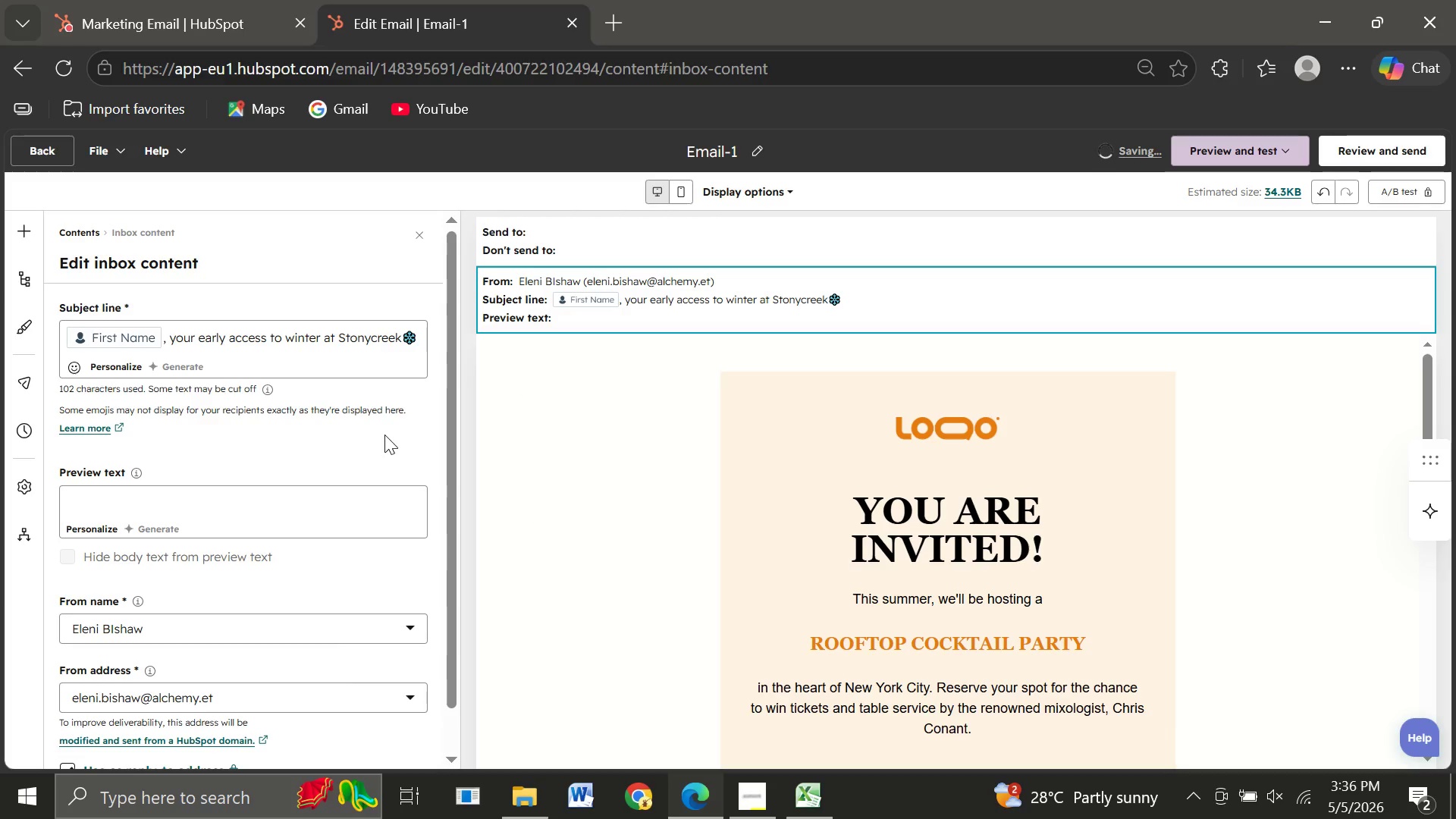 
key(Space)
 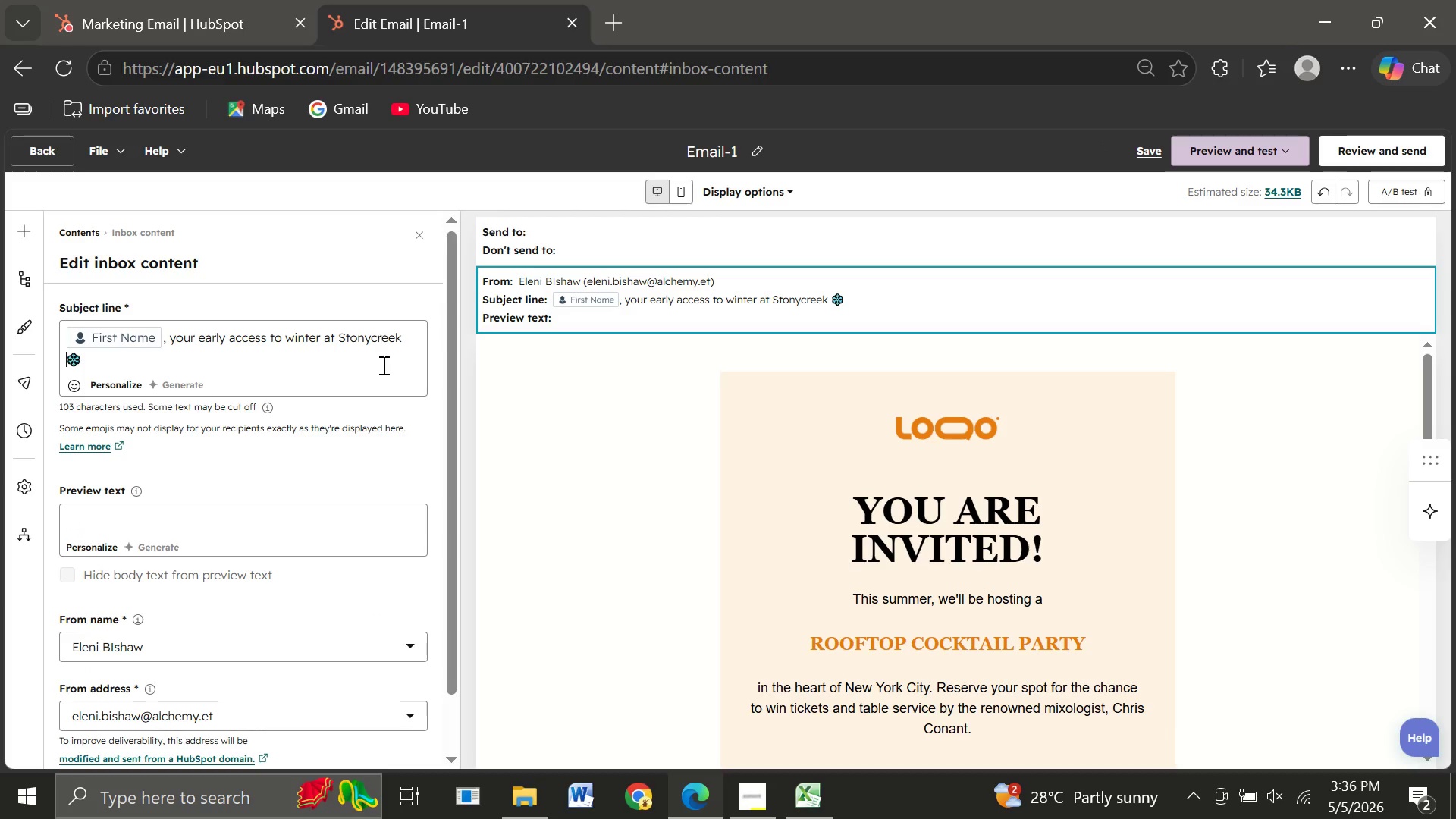 
mouse_move([350, 458])
 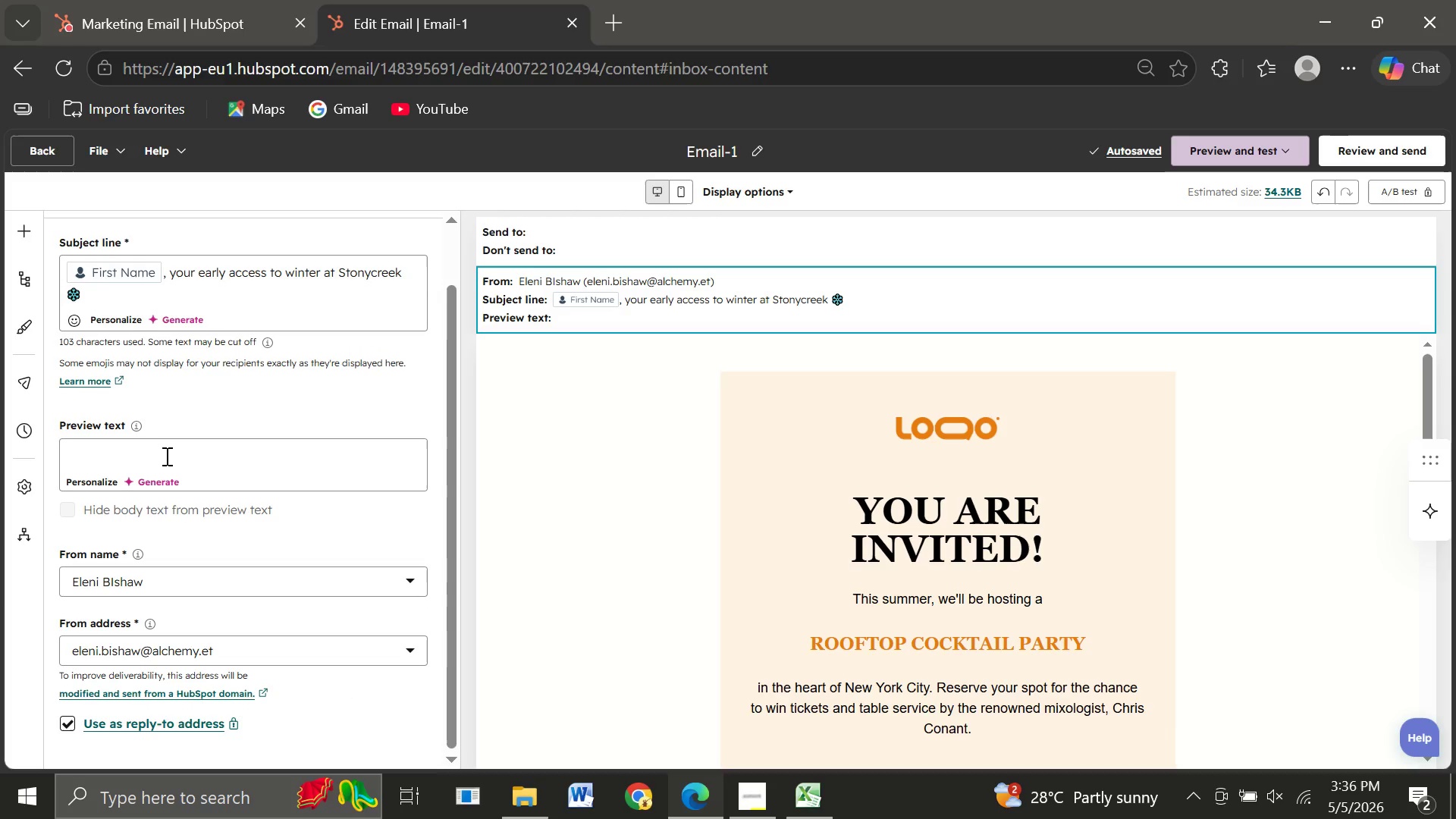 
left_click([165, 456])
 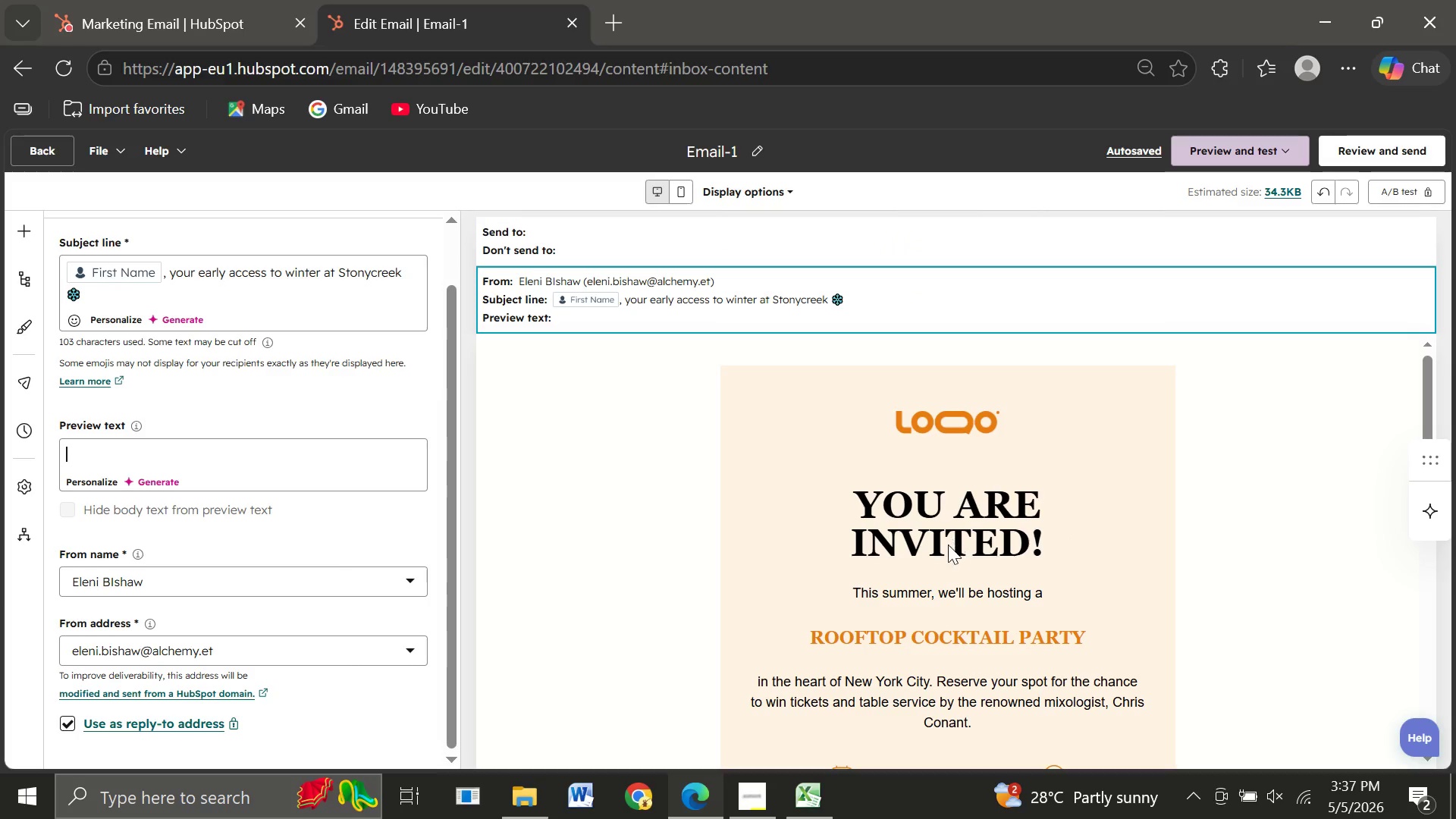 
wait(19.05)
 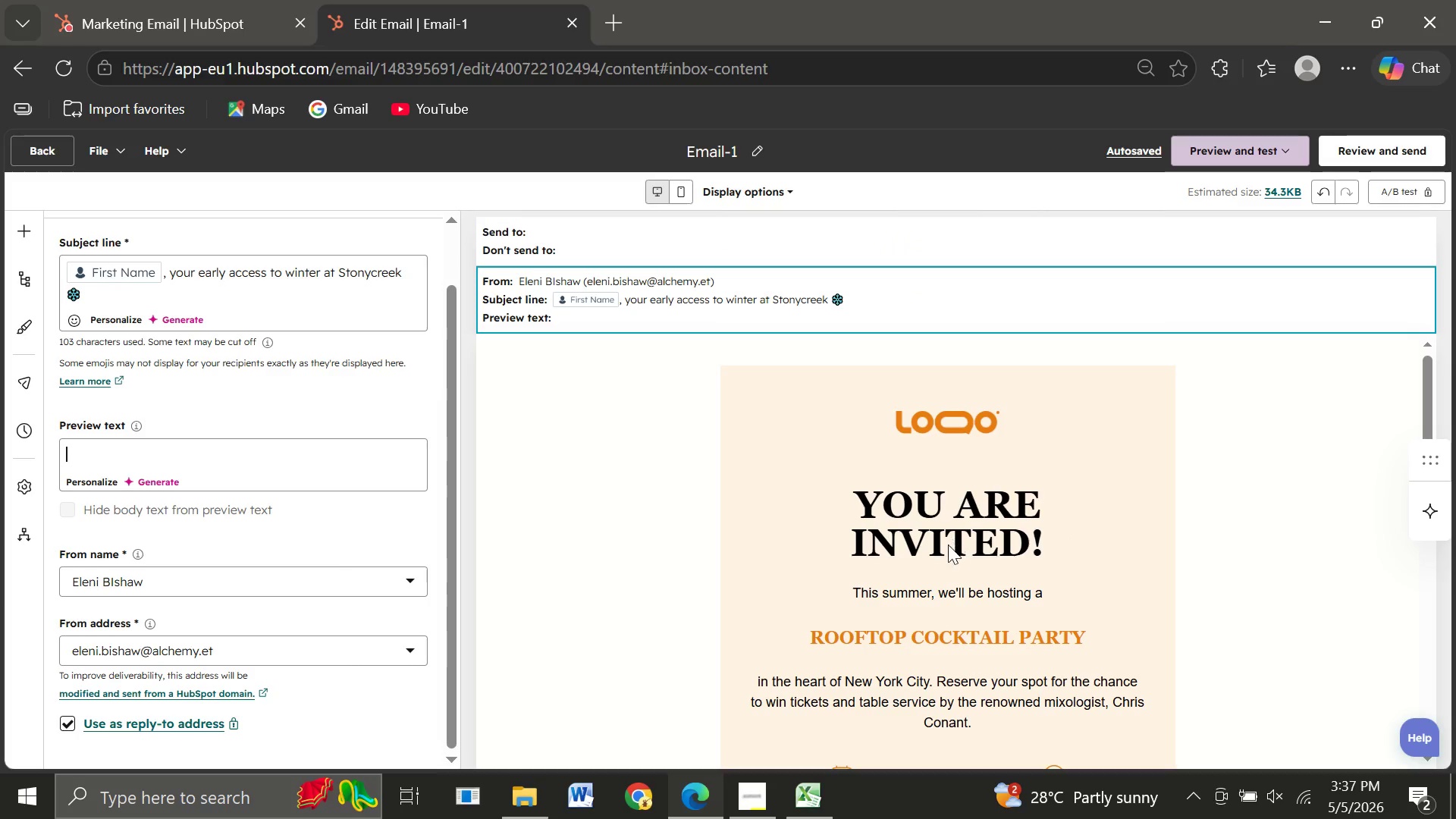 
left_click([859, 363])
 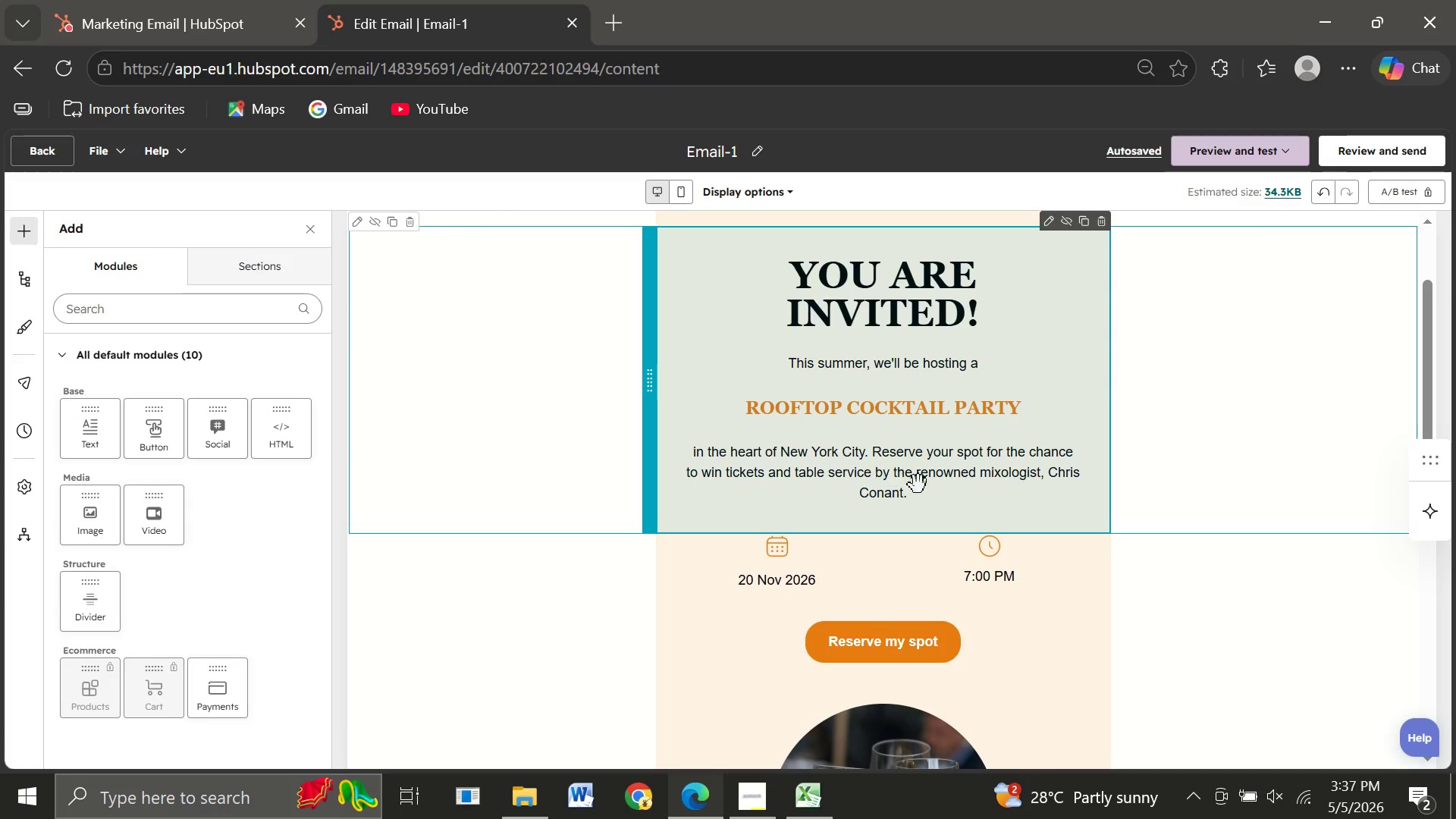 
double_click([927, 496])
 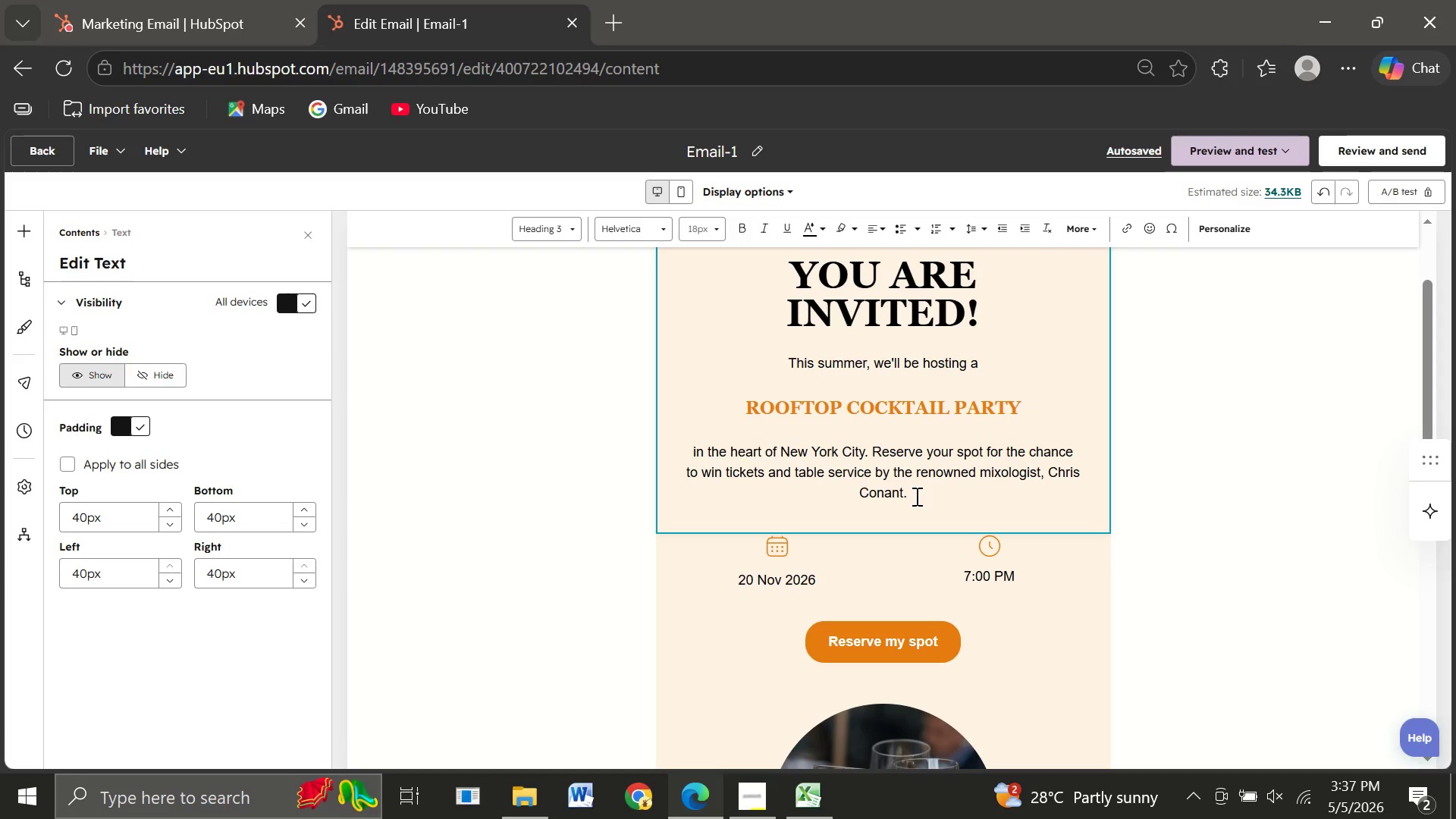 
left_click_drag(start_coordinate=[913, 496], to_coordinate=[783, 372])
 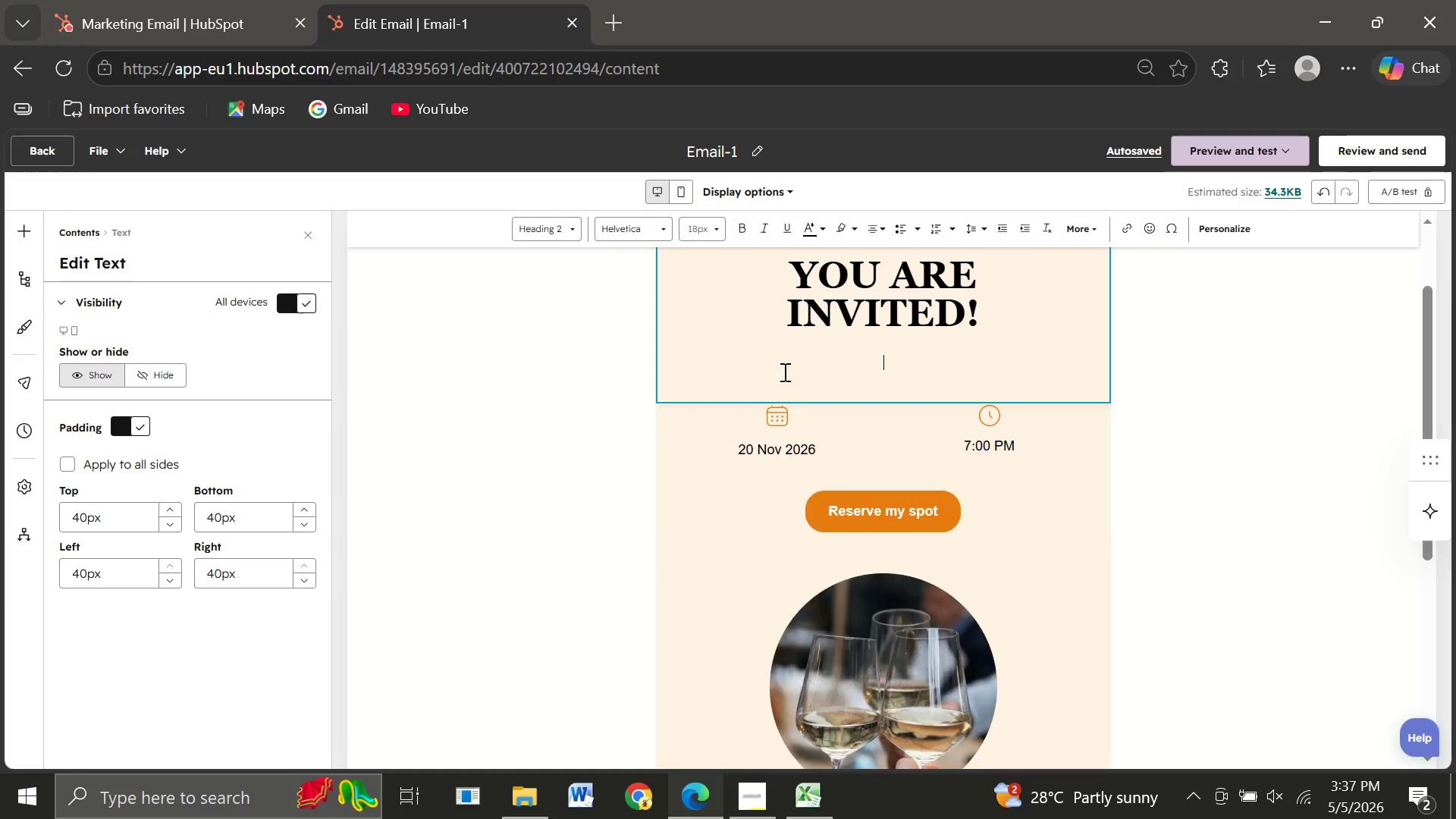 
key(Backspace)
 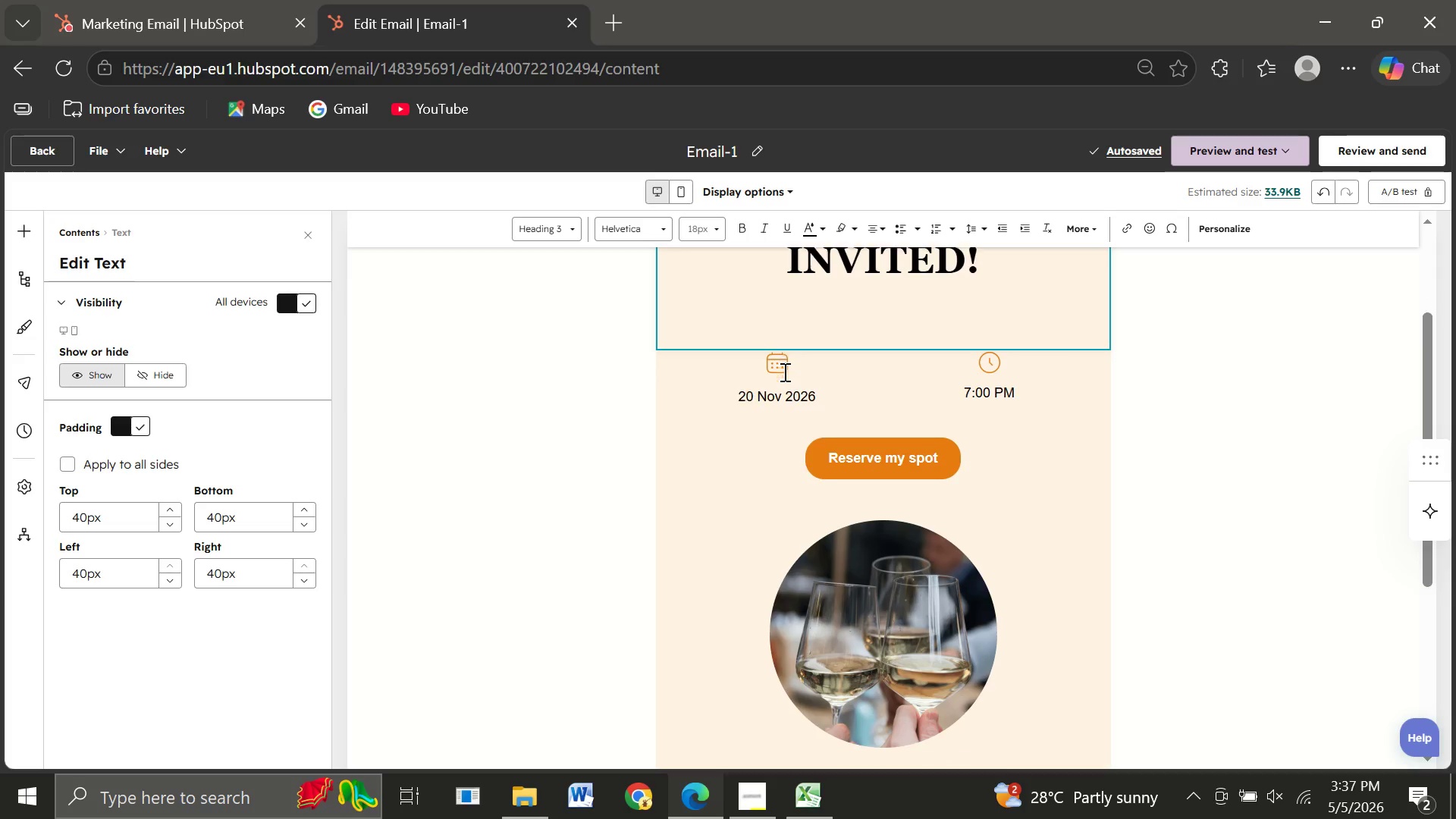 
wait(7.75)
 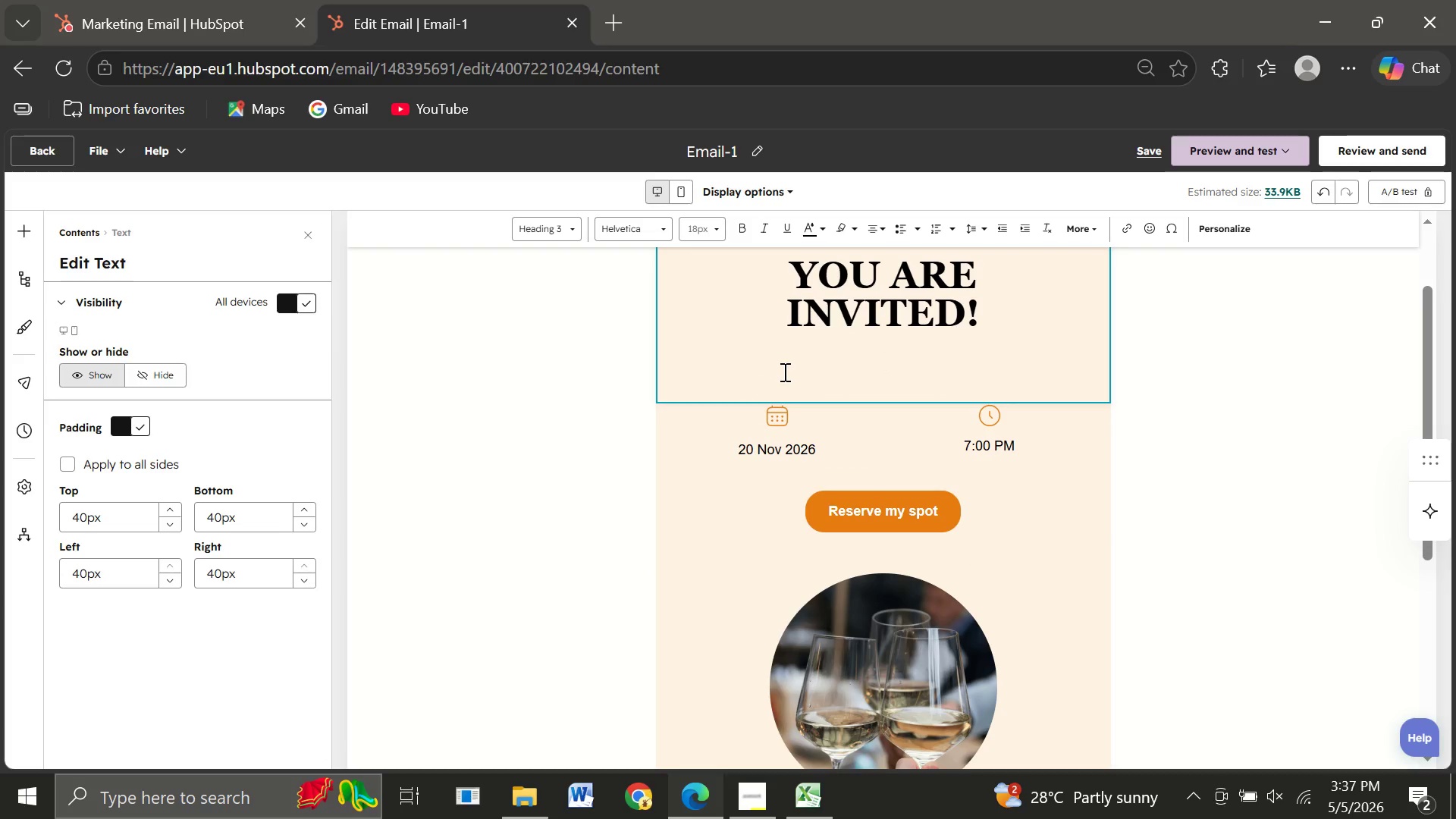 
left_click_drag(start_coordinate=[1005, 375], to_coordinate=[745, 312])
 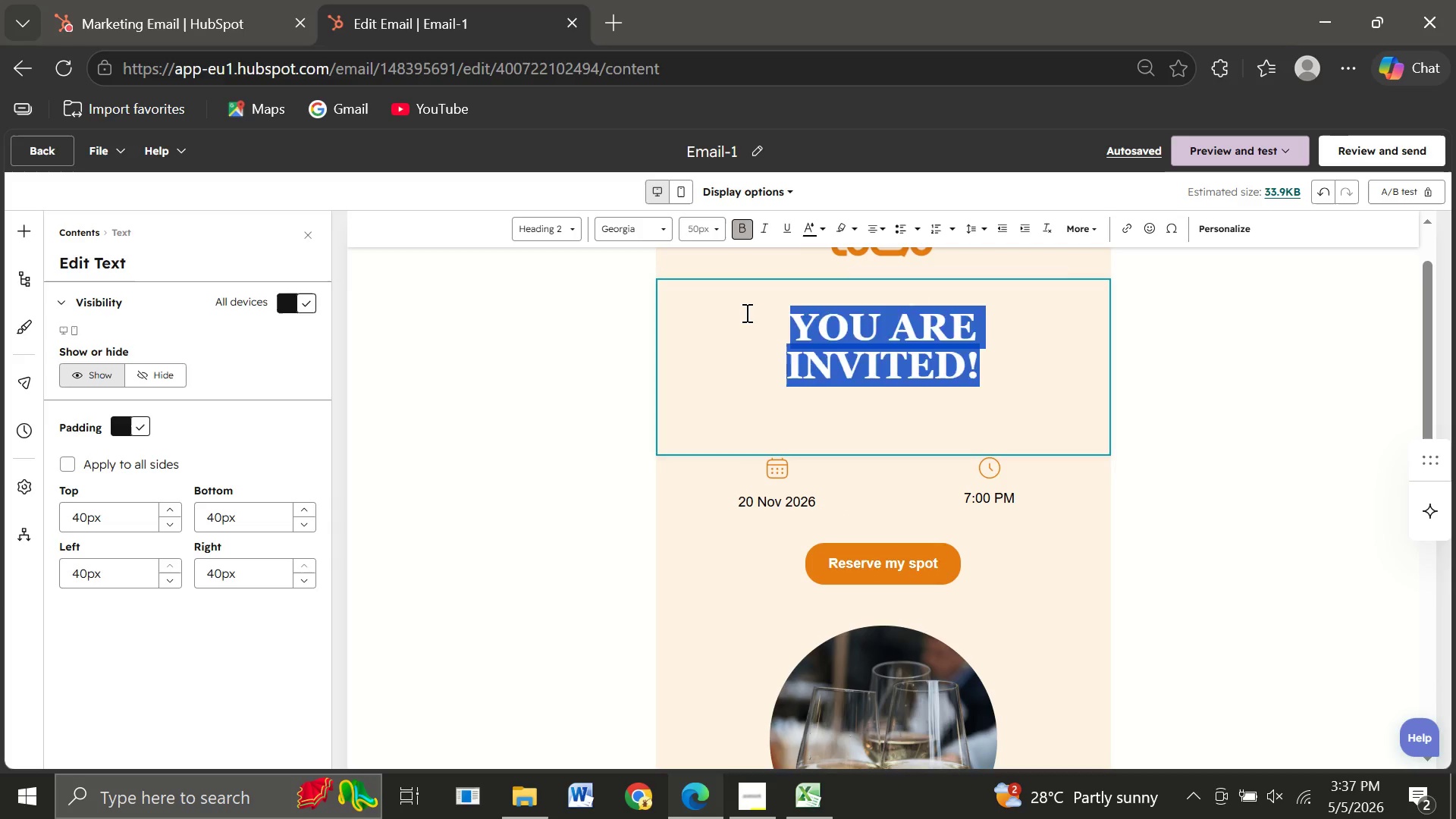 
key(Backspace)
 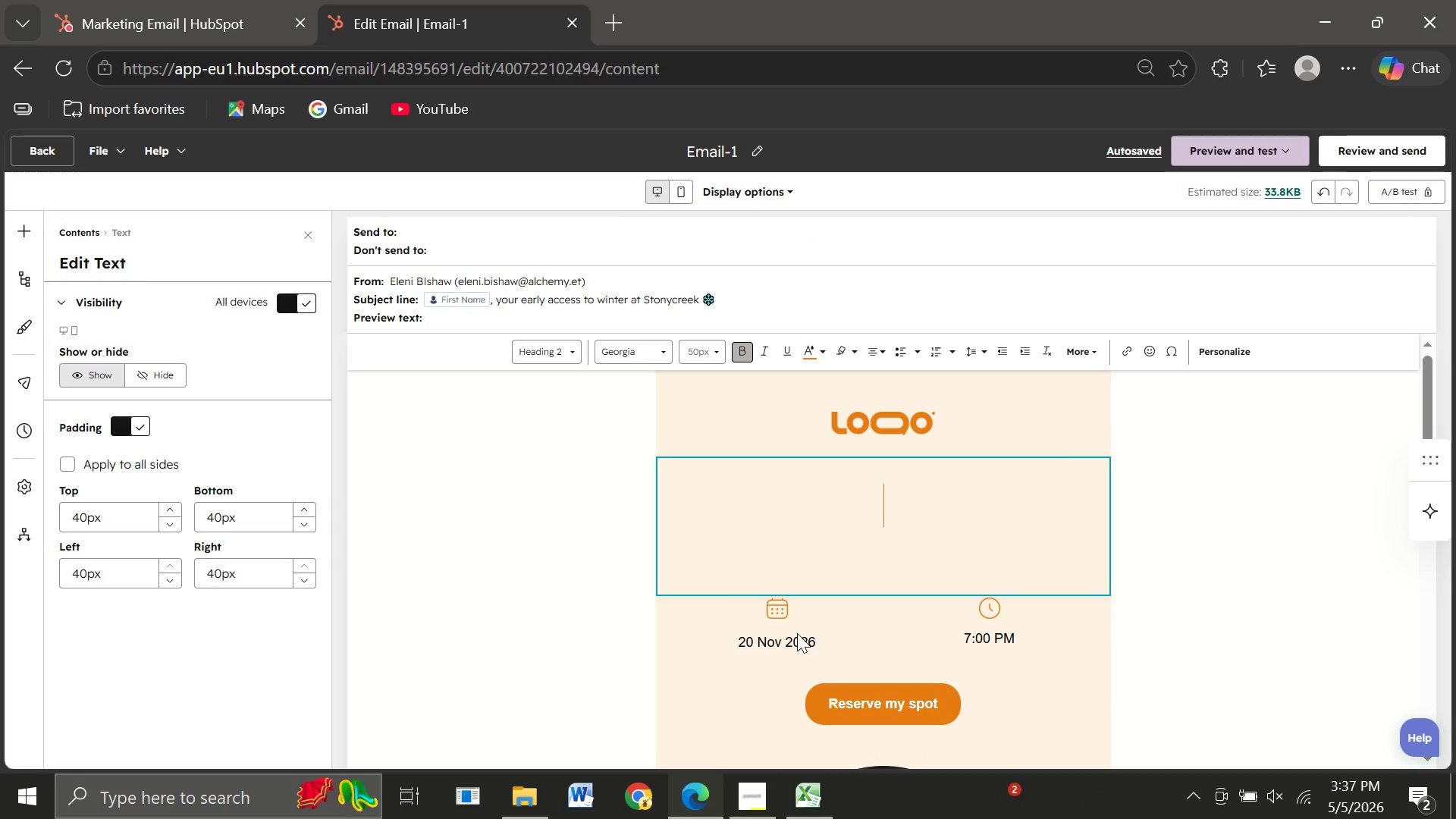 
wait(15.58)
 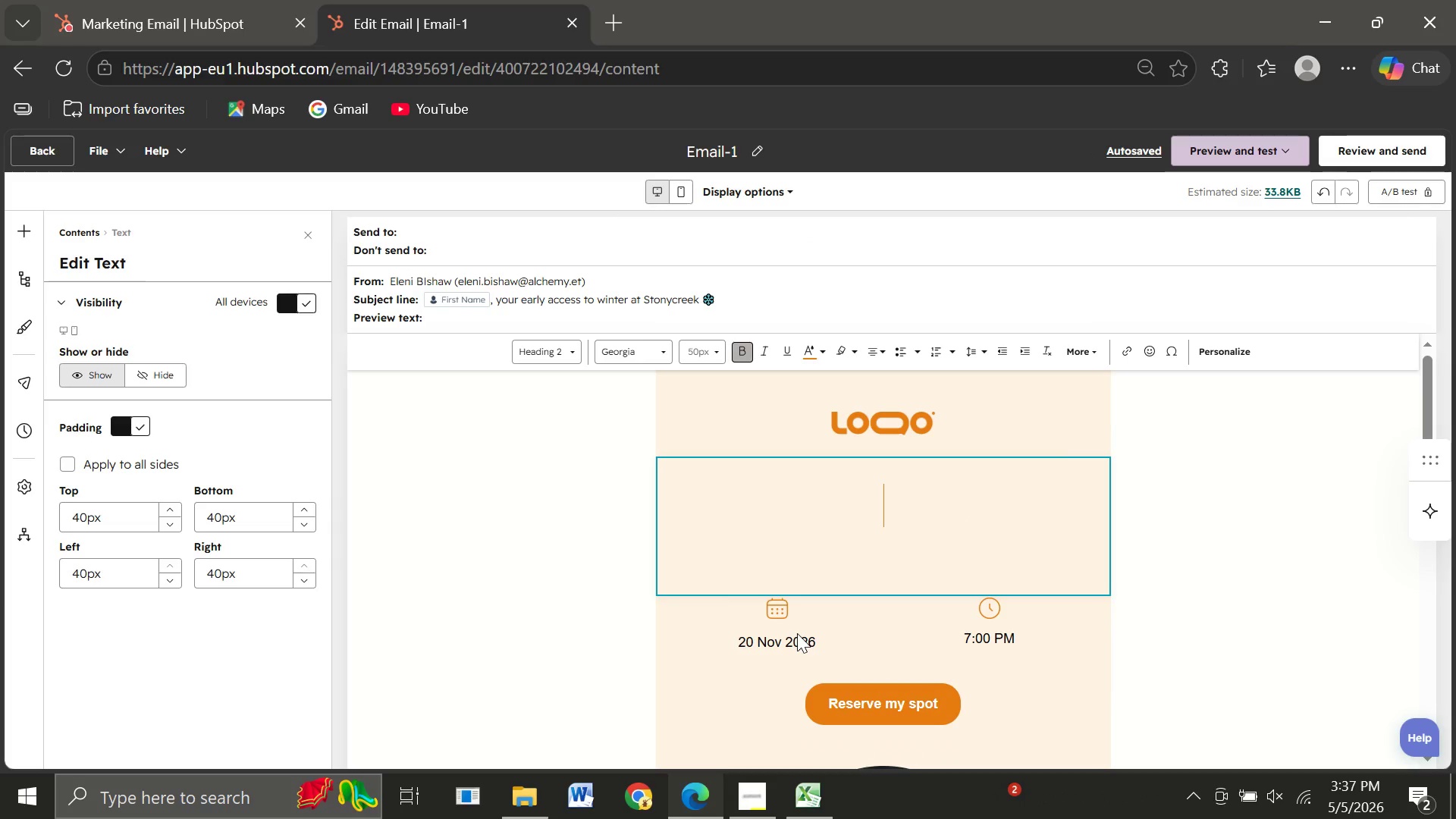 
left_click([935, 497])
 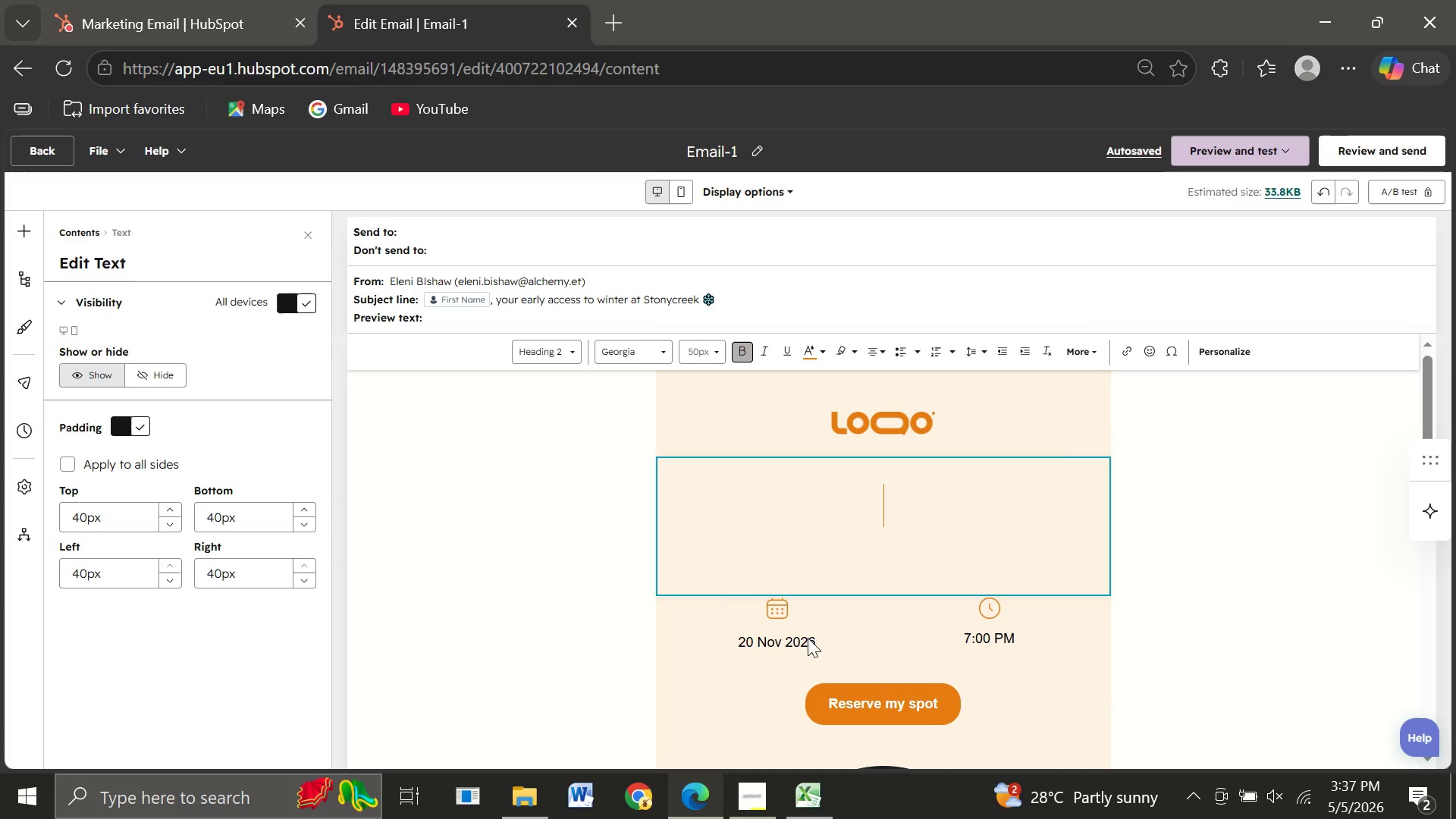 
left_click([772, 635])
 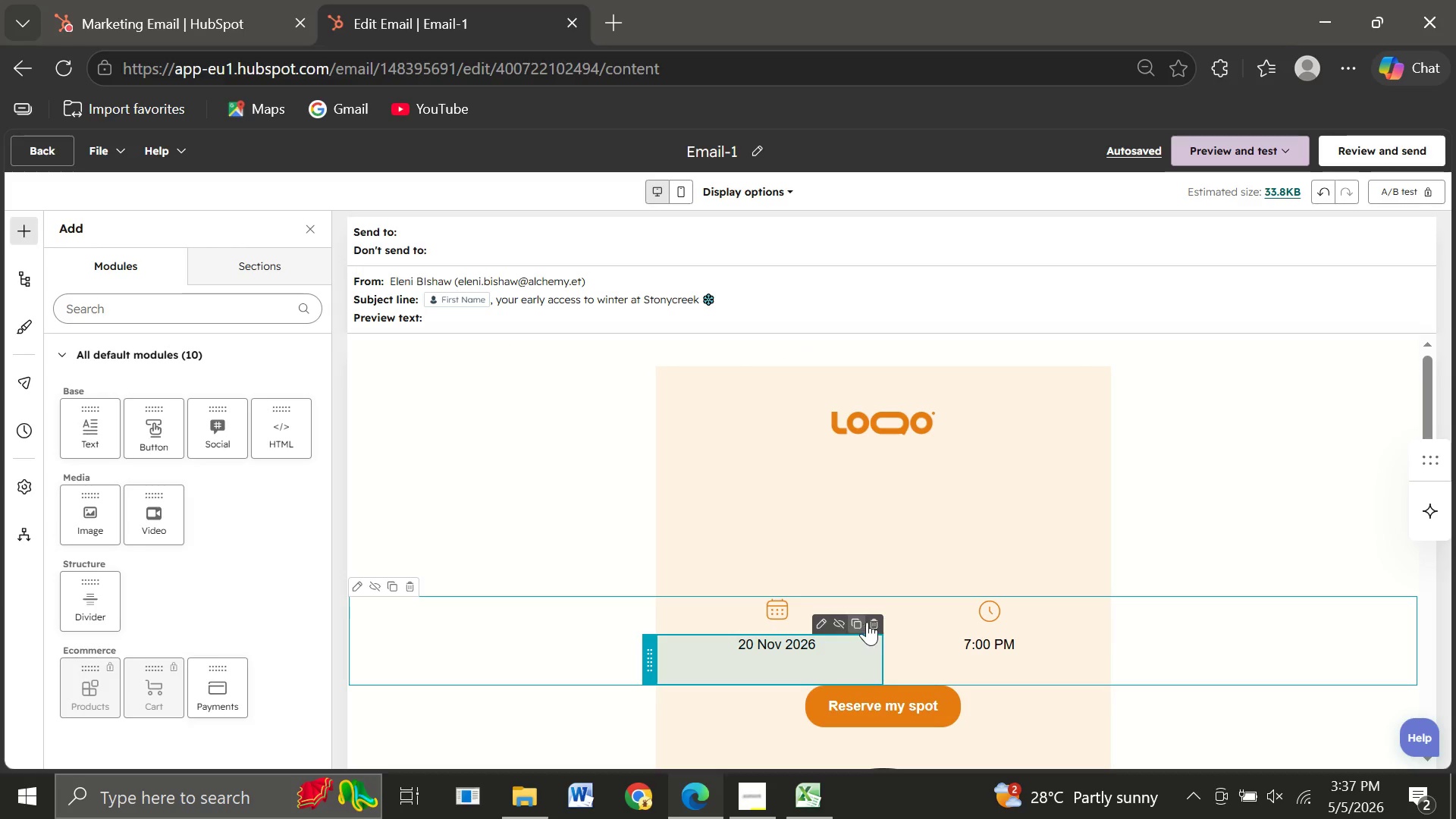 
left_click([874, 620])
 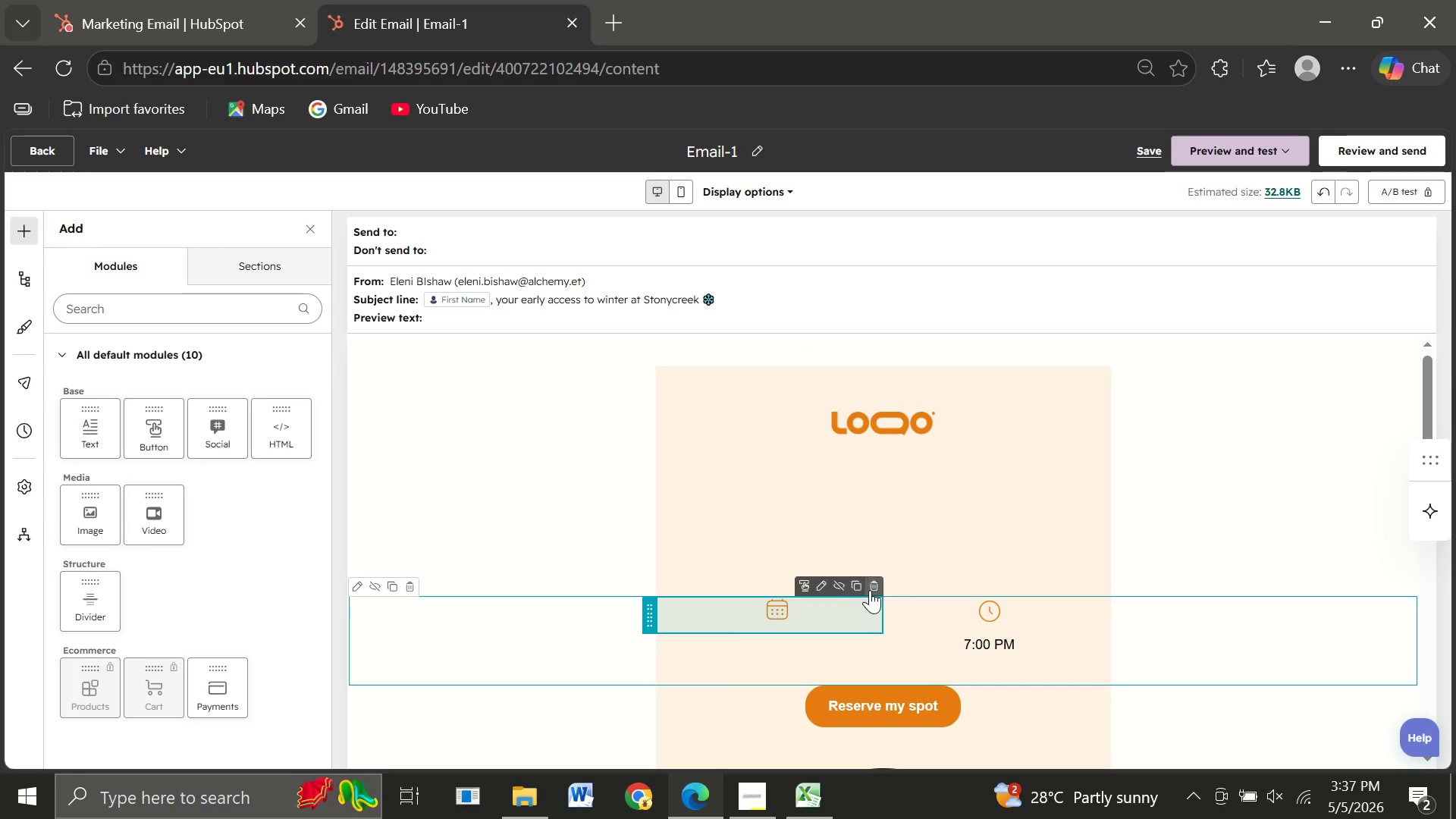 
left_click([871, 590])
 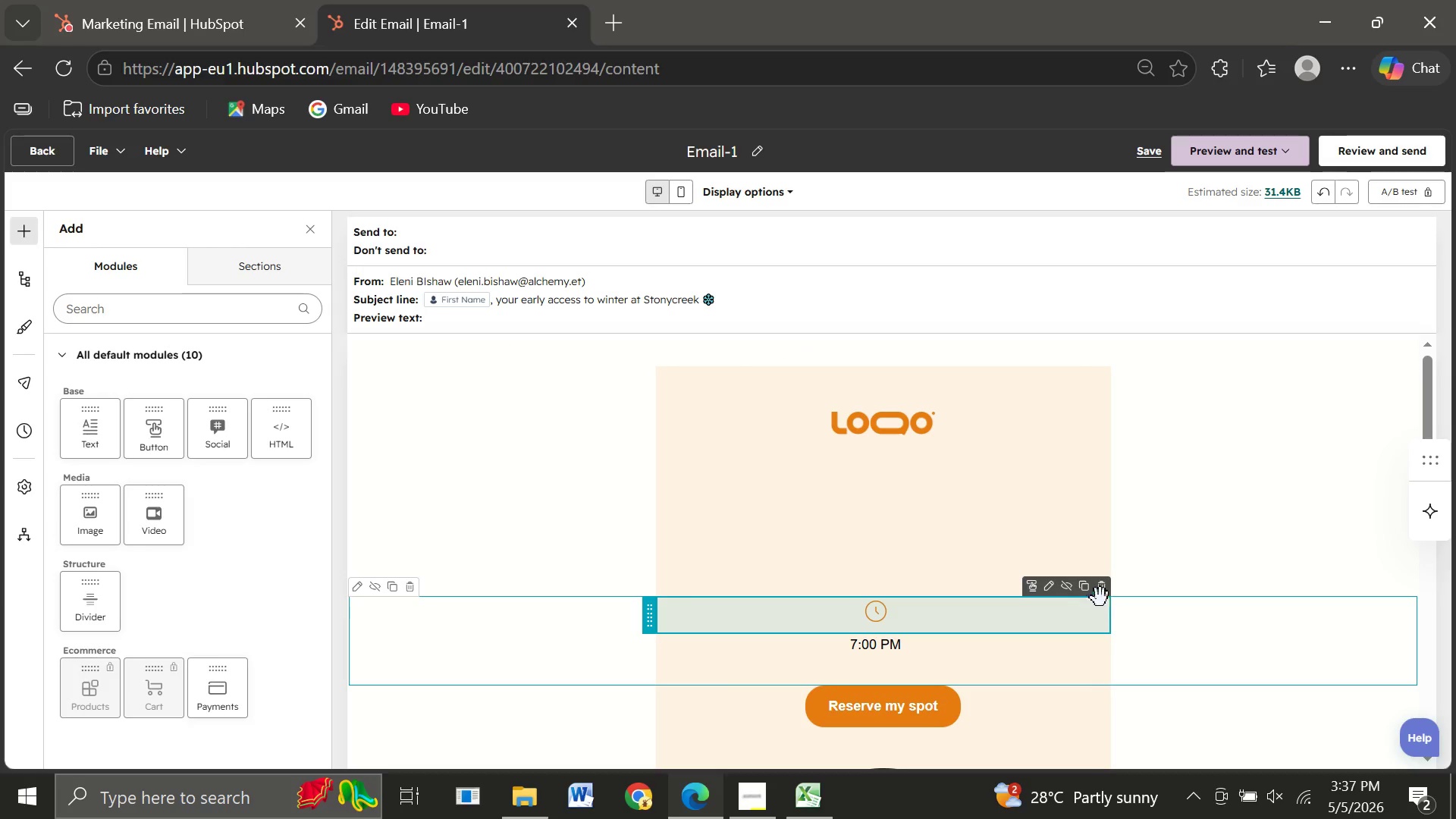 
left_click([1105, 588])
 